 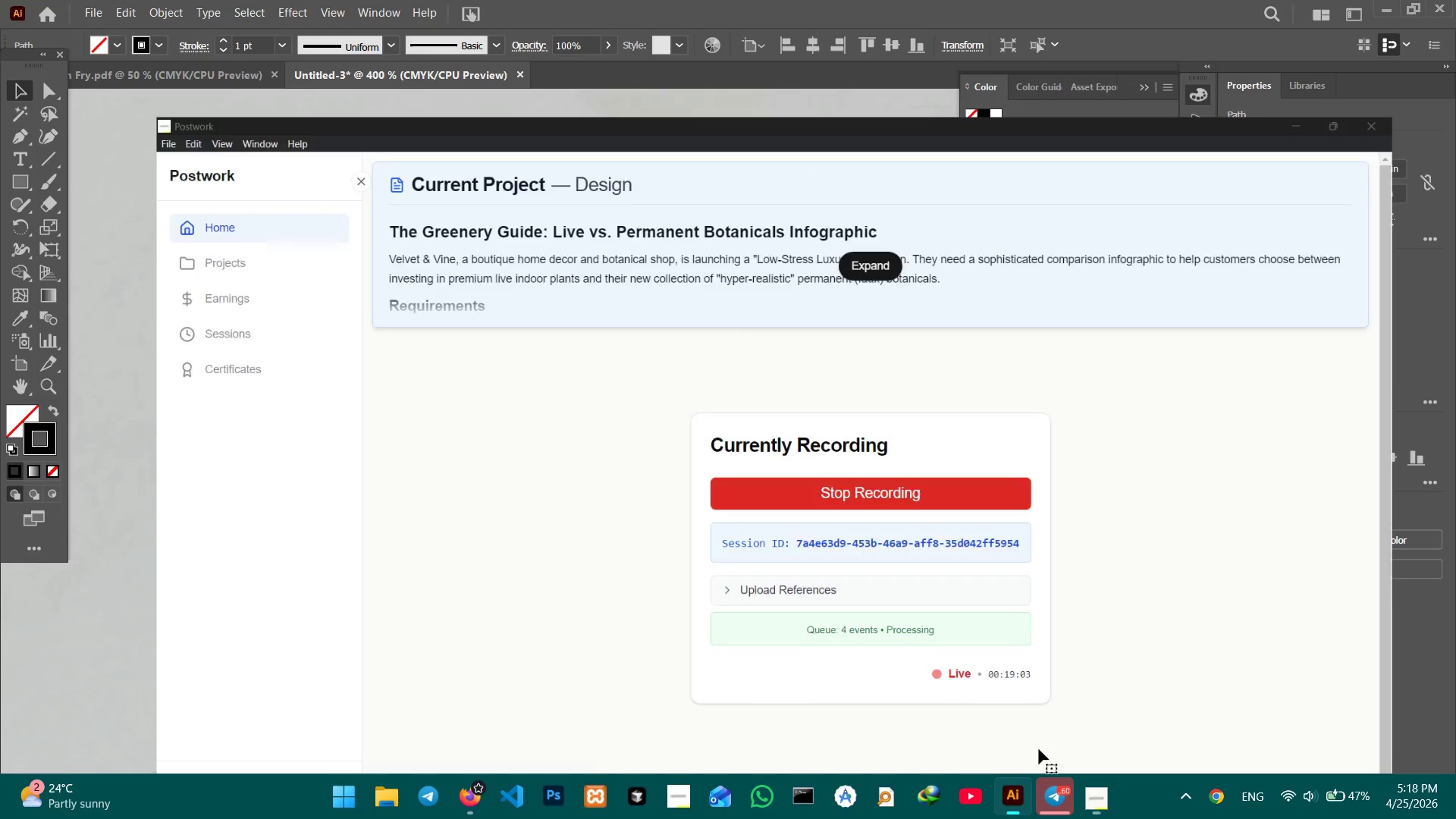 
left_click_drag(start_coordinate=[538, 458], to_coordinate=[1015, 451])
 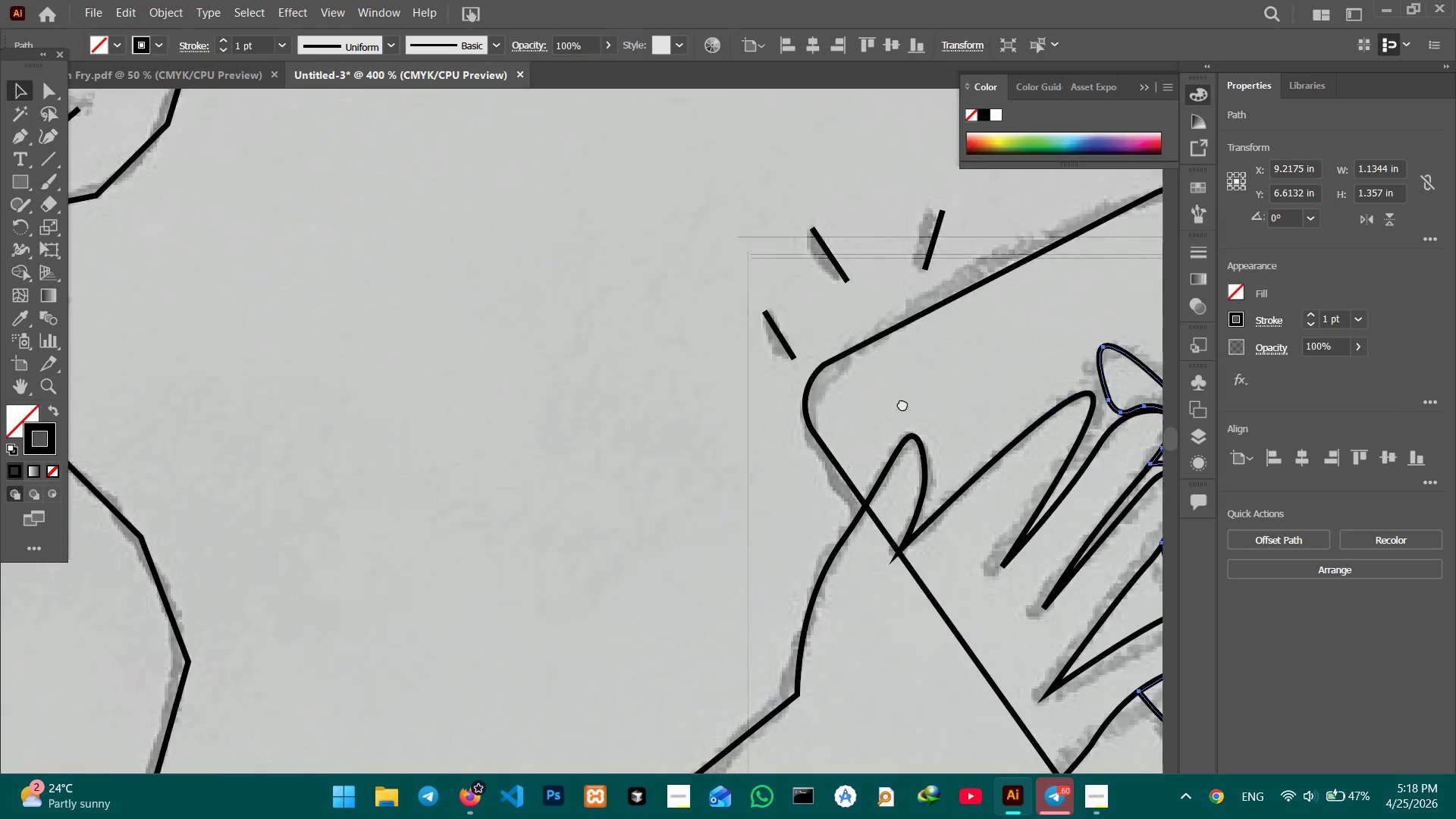 
left_click_drag(start_coordinate=[562, 422], to_coordinate=[1024, 393])
 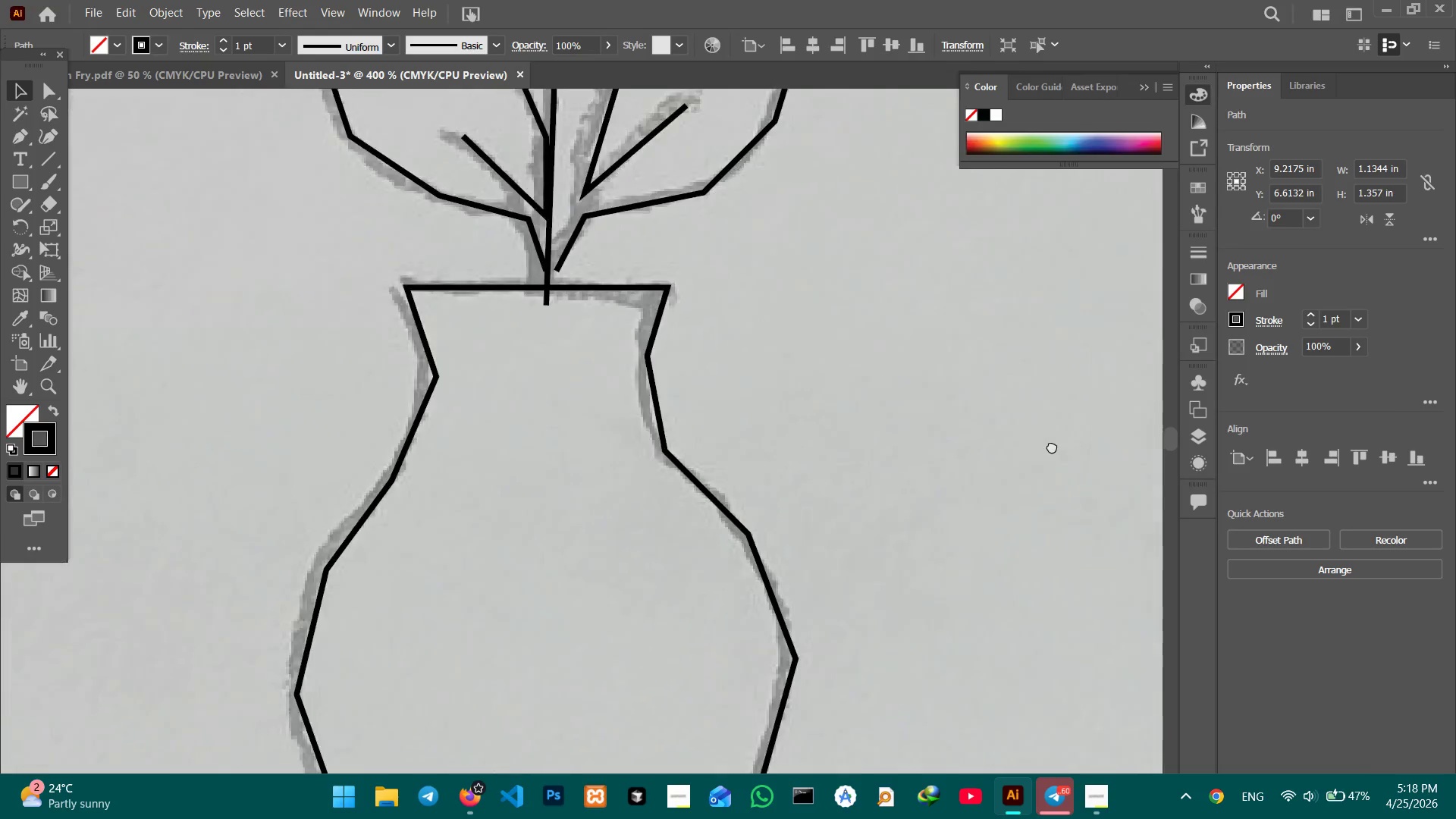 
left_click_drag(start_coordinate=[668, 419], to_coordinate=[1056, 446])
 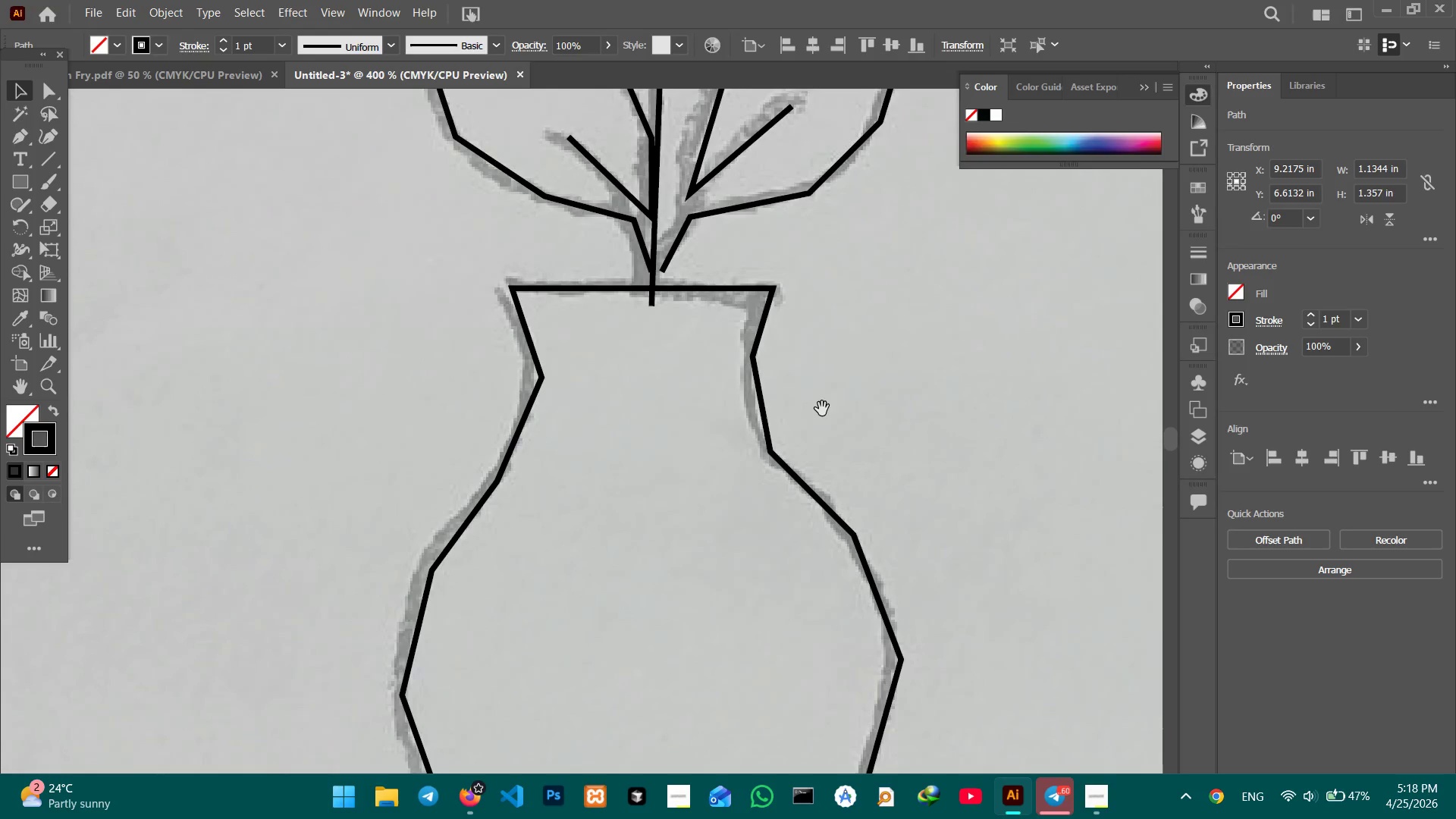 
hold_key(key=Space, duration=0.81)
 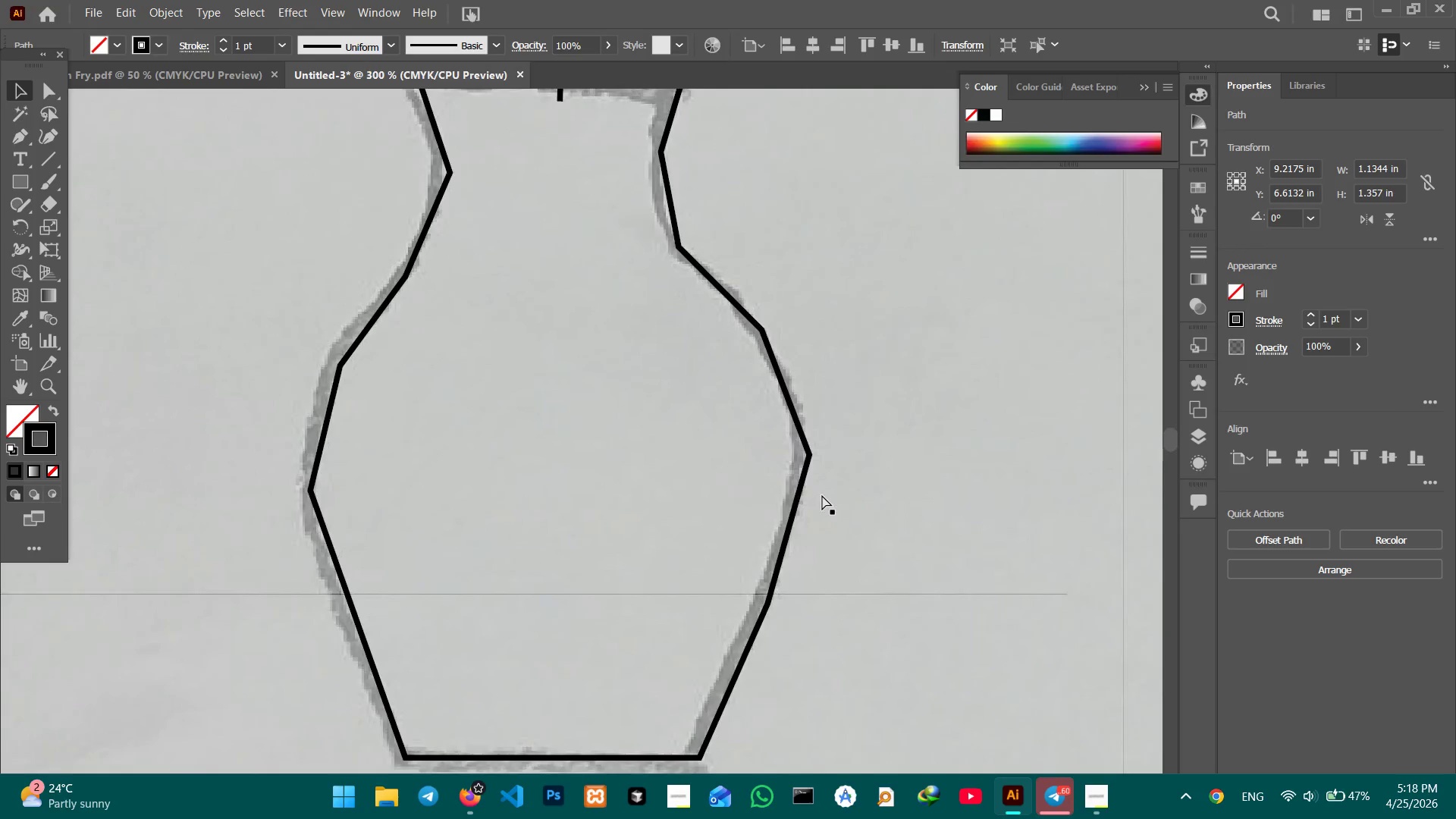 
left_click_drag(start_coordinate=[917, 687], to_coordinate=[825, 482])
 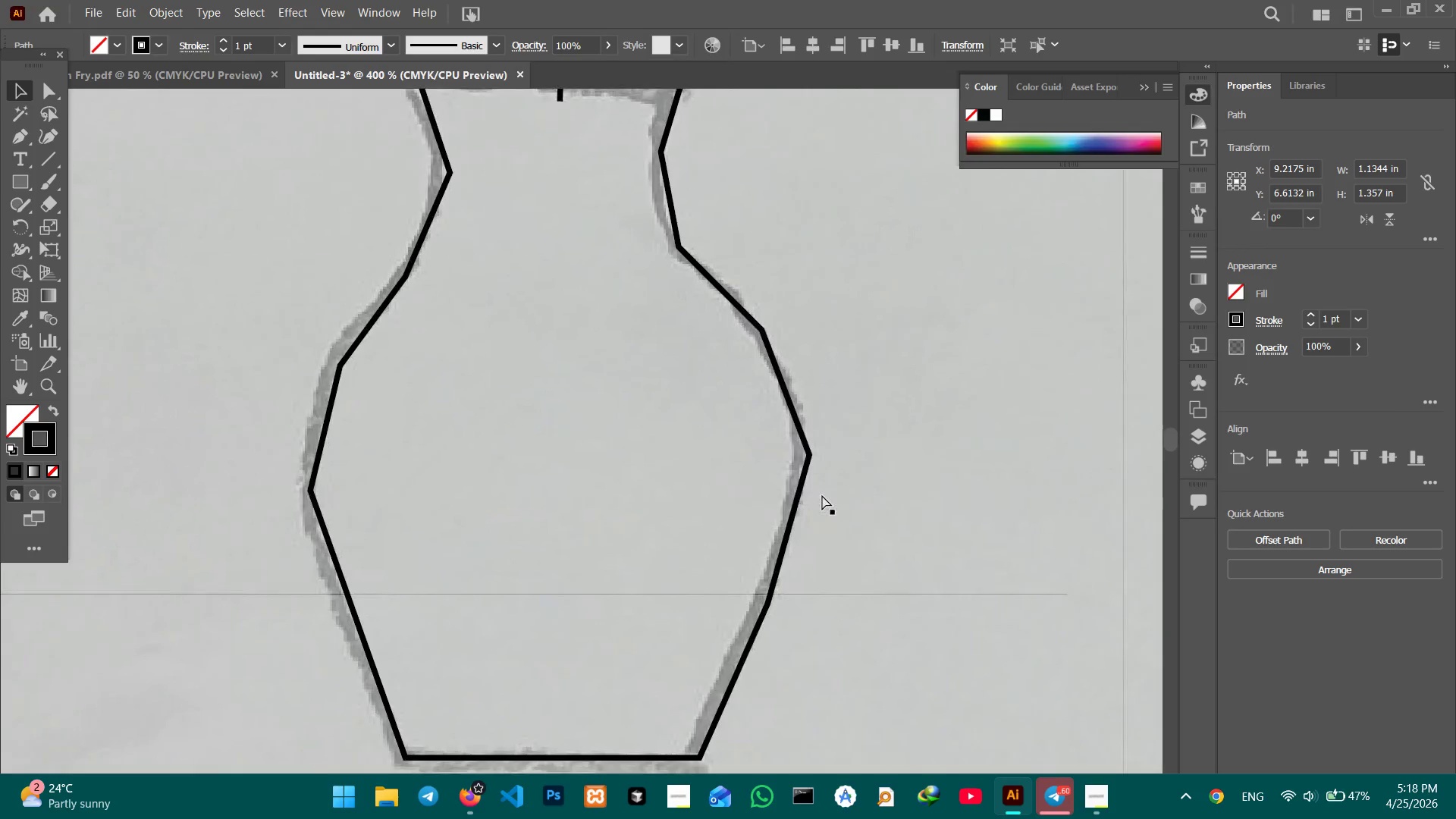 
key(Control+Minus)
 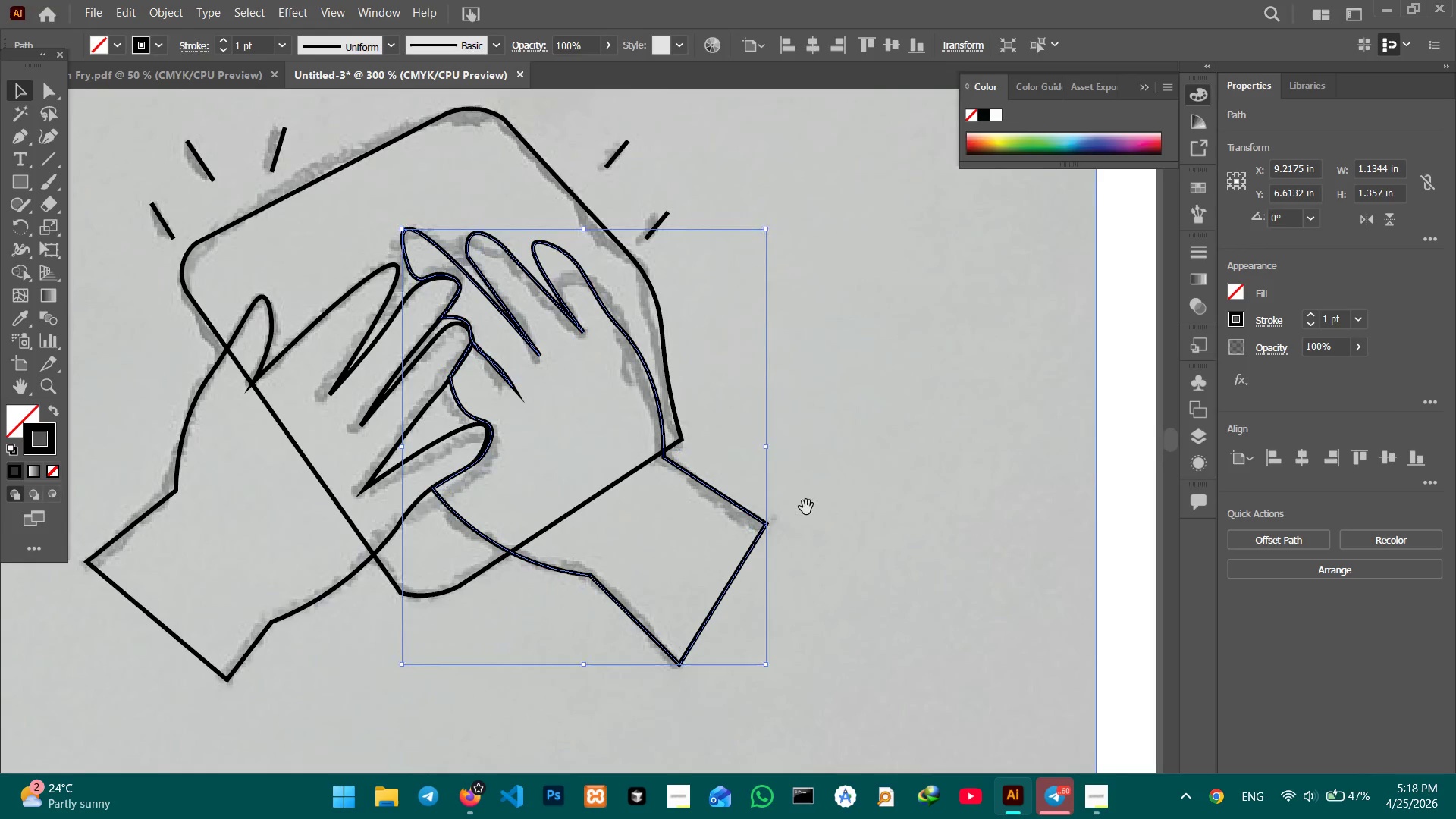 
hold_key(key=Space, duration=1.17)
 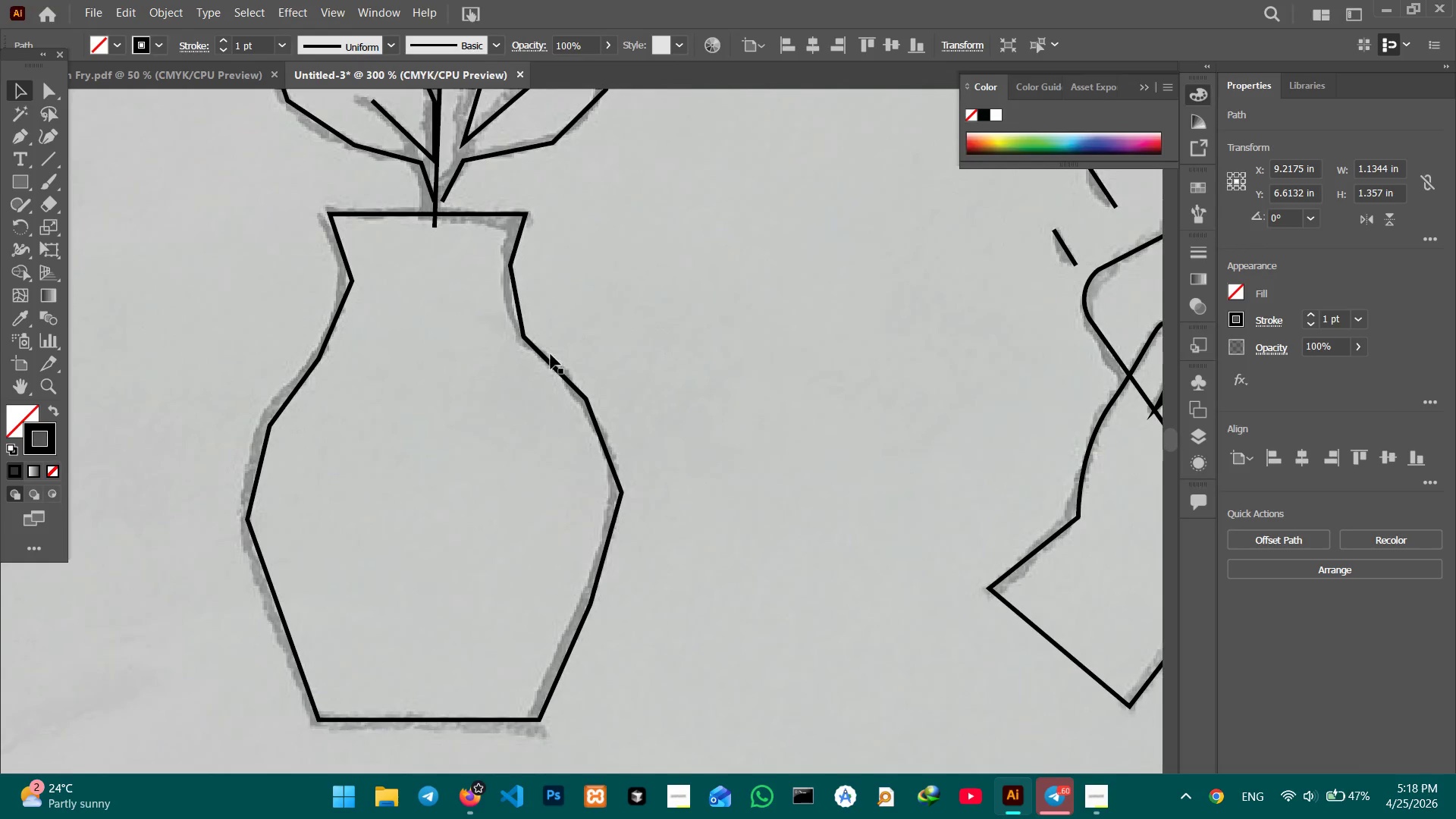 
left_click_drag(start_coordinate=[467, 488], to_coordinate=[1031, 443])
 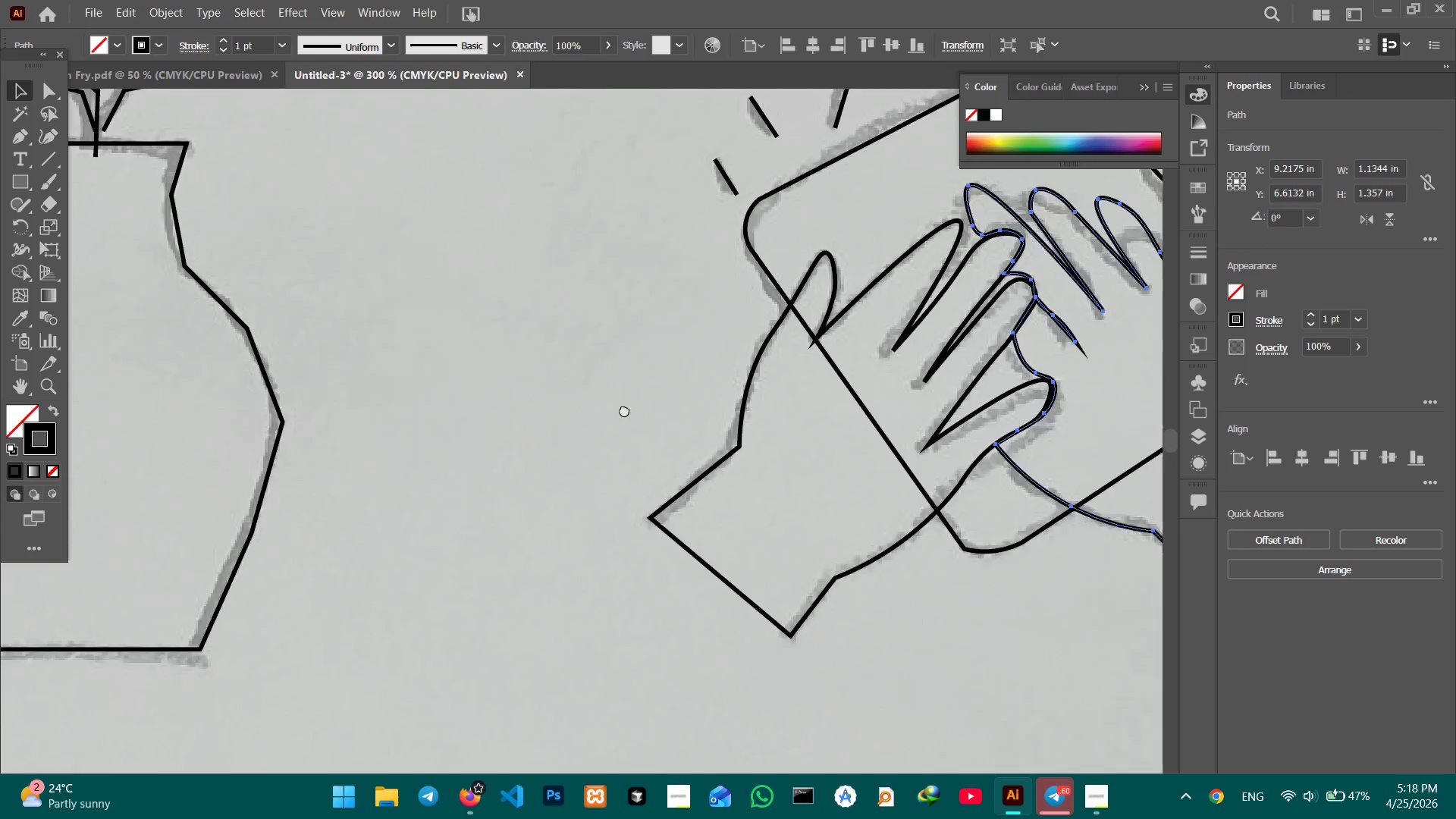 
left_click_drag(start_coordinate=[582, 395], to_coordinate=[921, 466])
 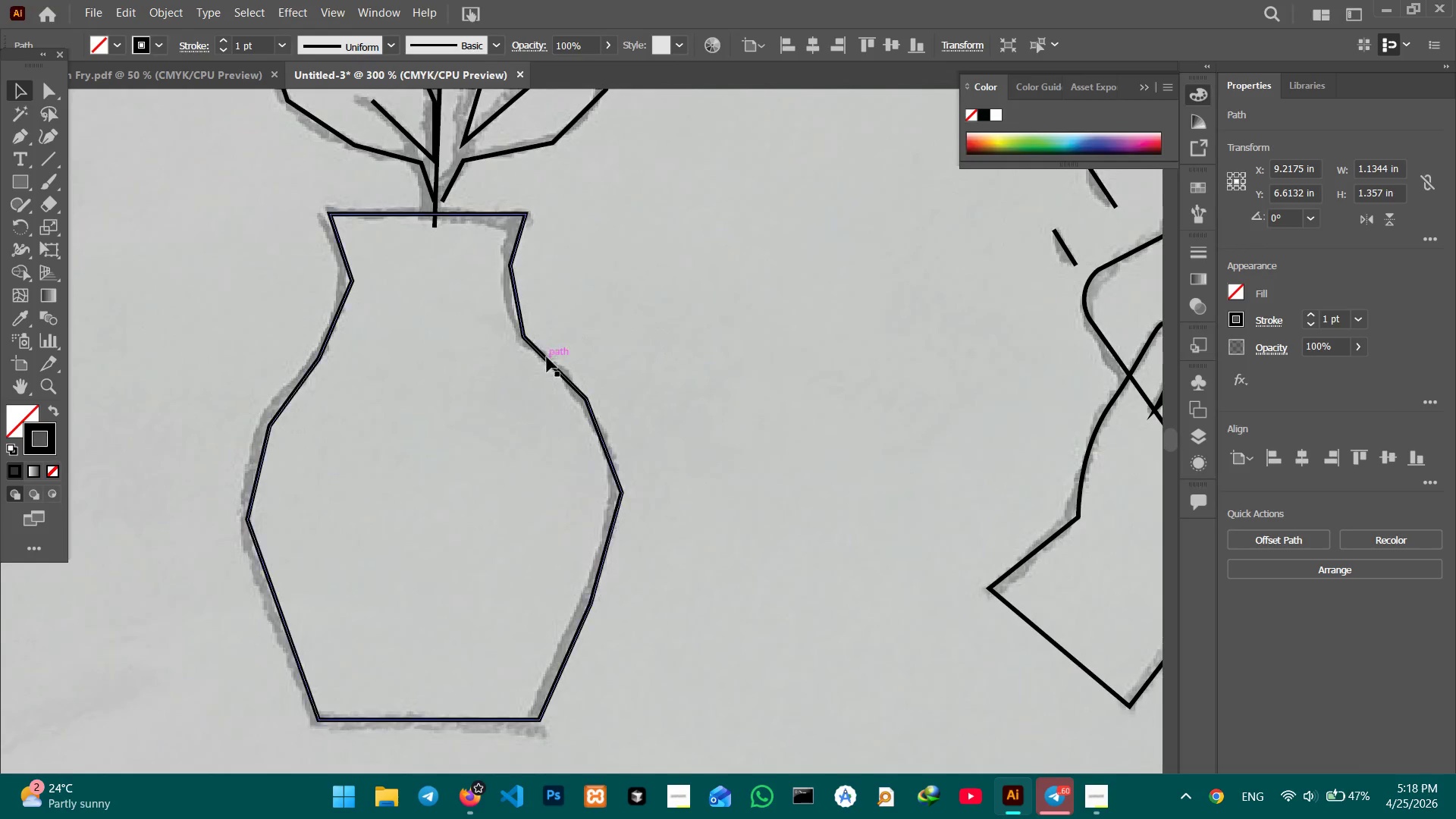 
left_click([547, 357])
 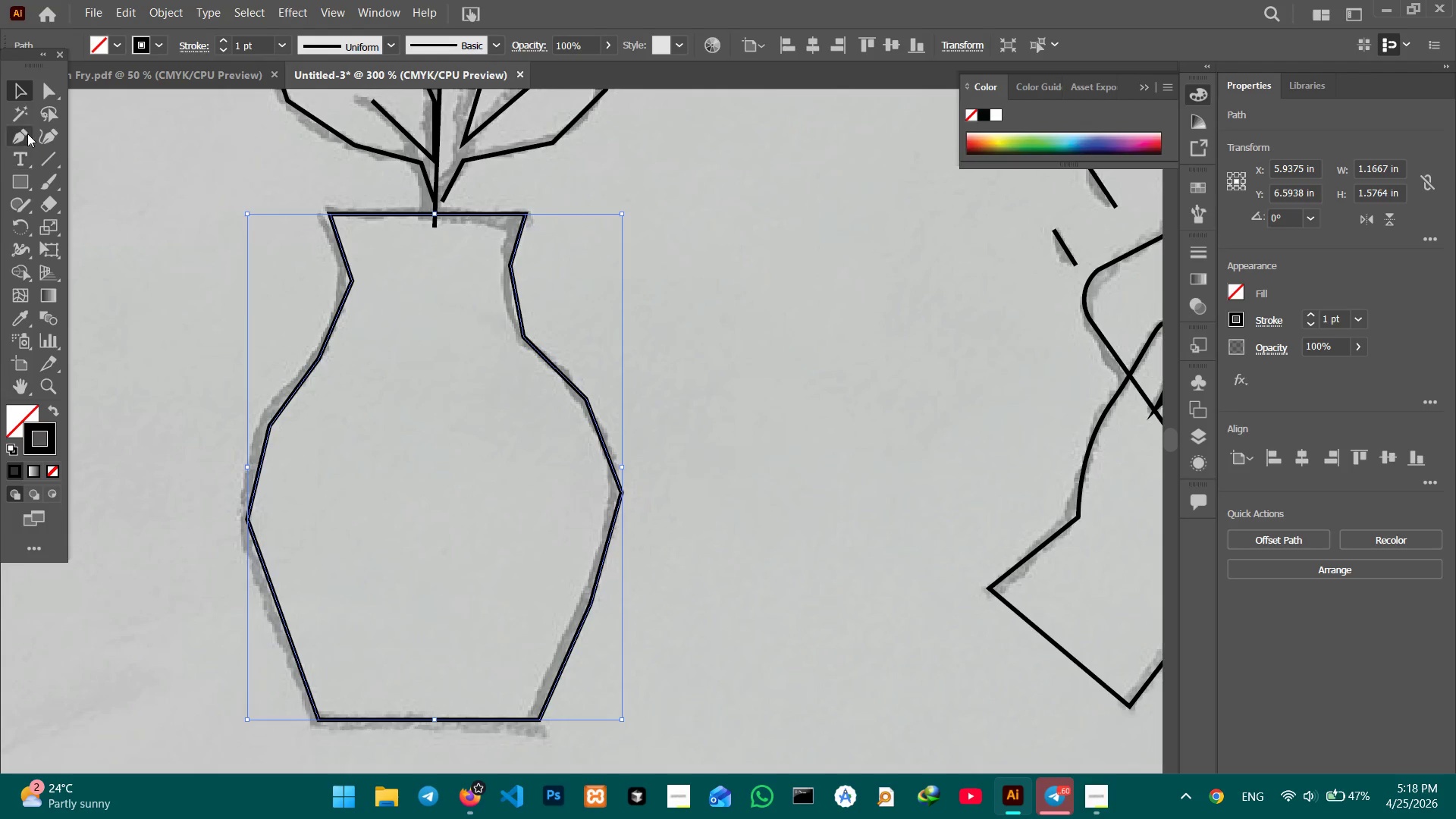 
left_click([27, 133])
 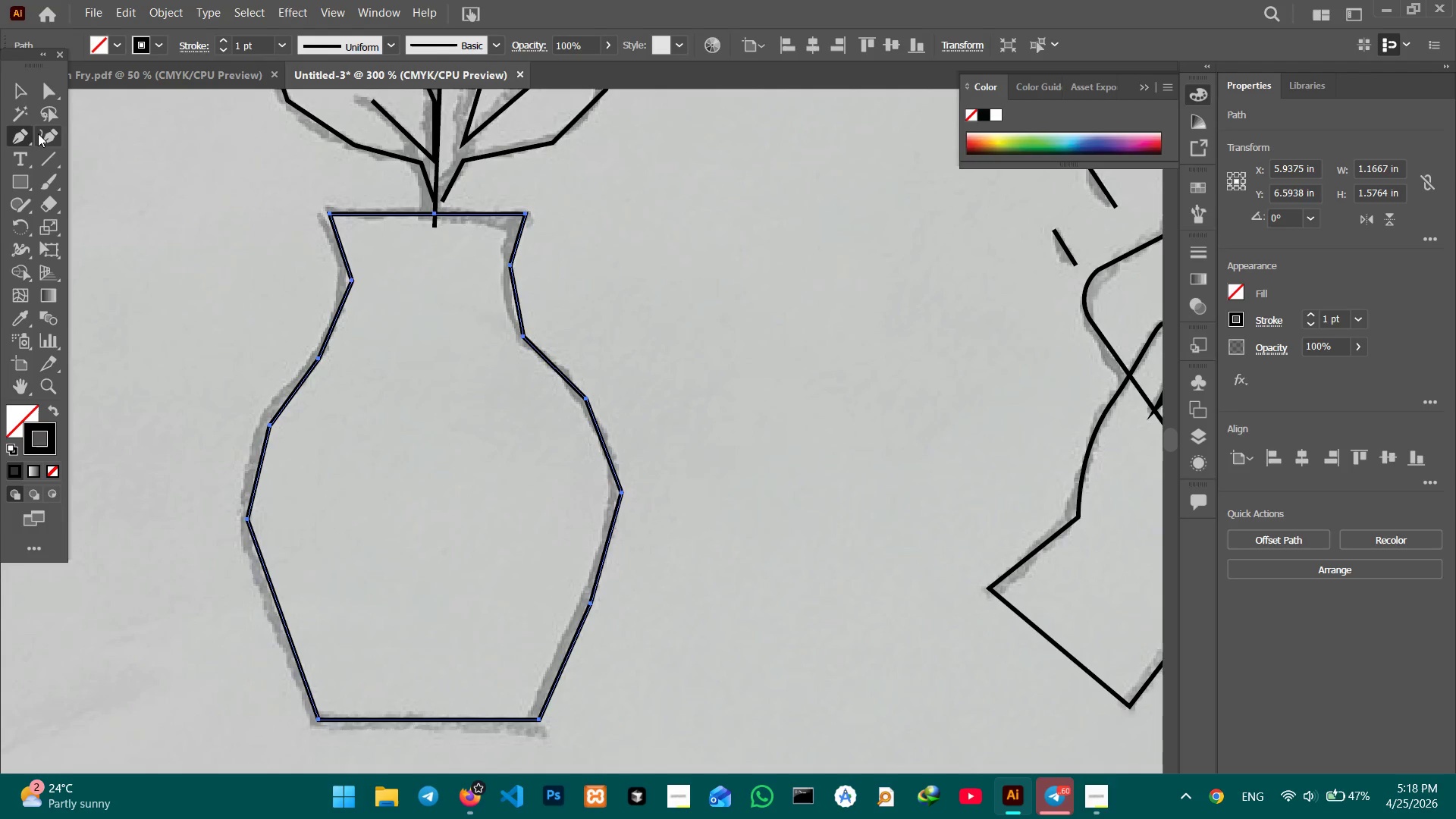 
double_click([38, 133])
 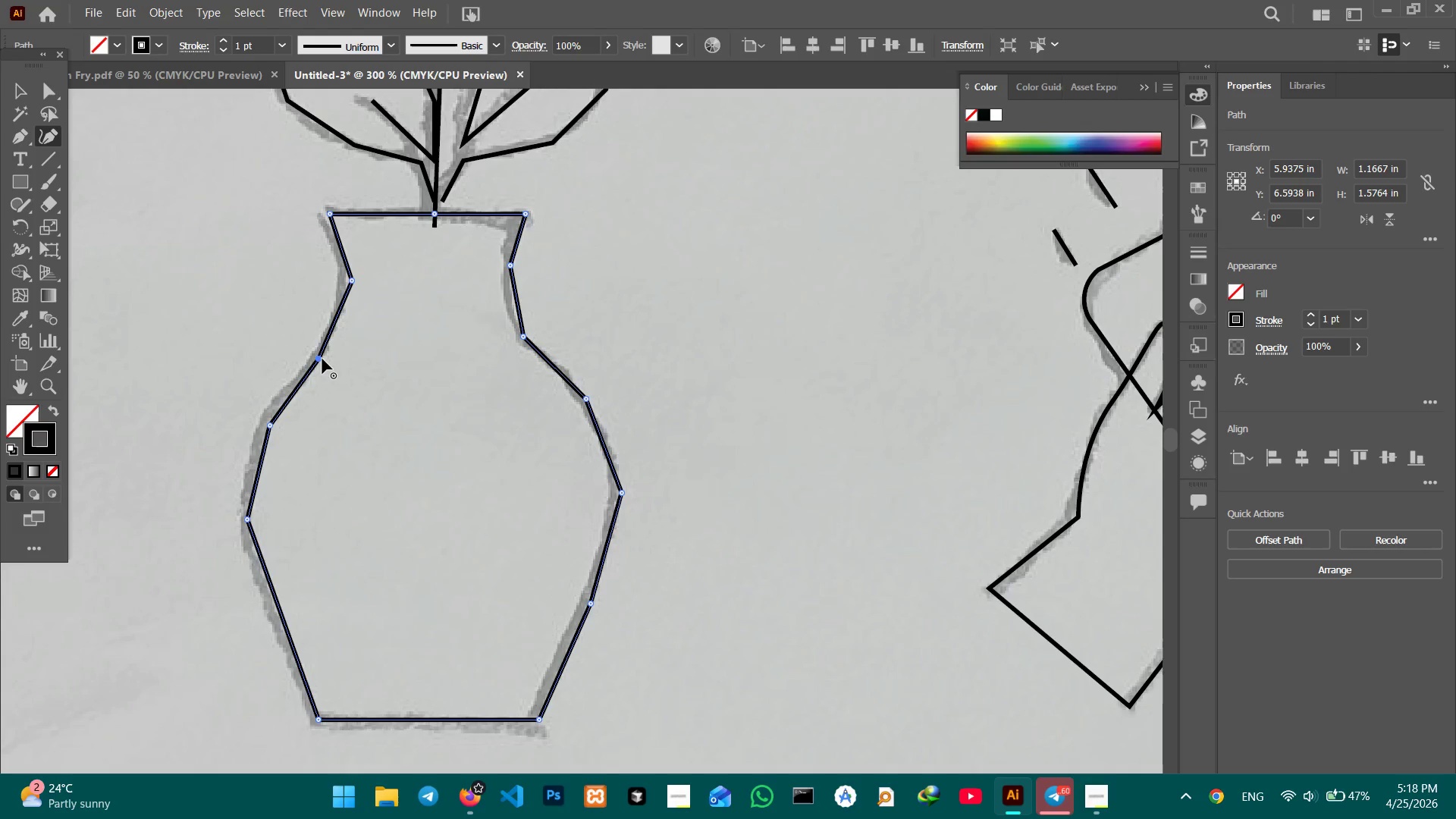 
key(Backspace)
 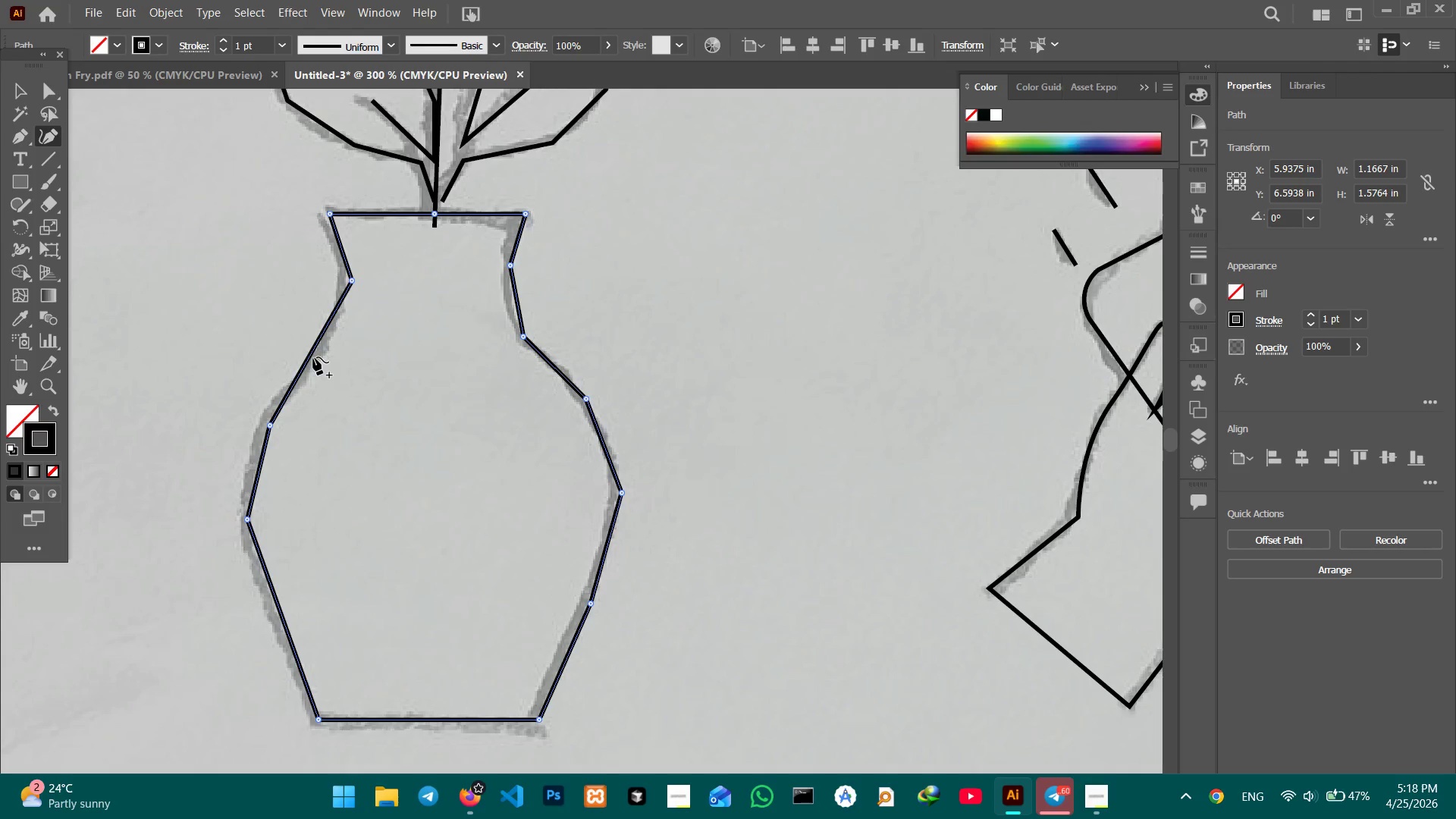 
left_click_drag(start_coordinate=[313, 356], to_coordinate=[320, 360])
 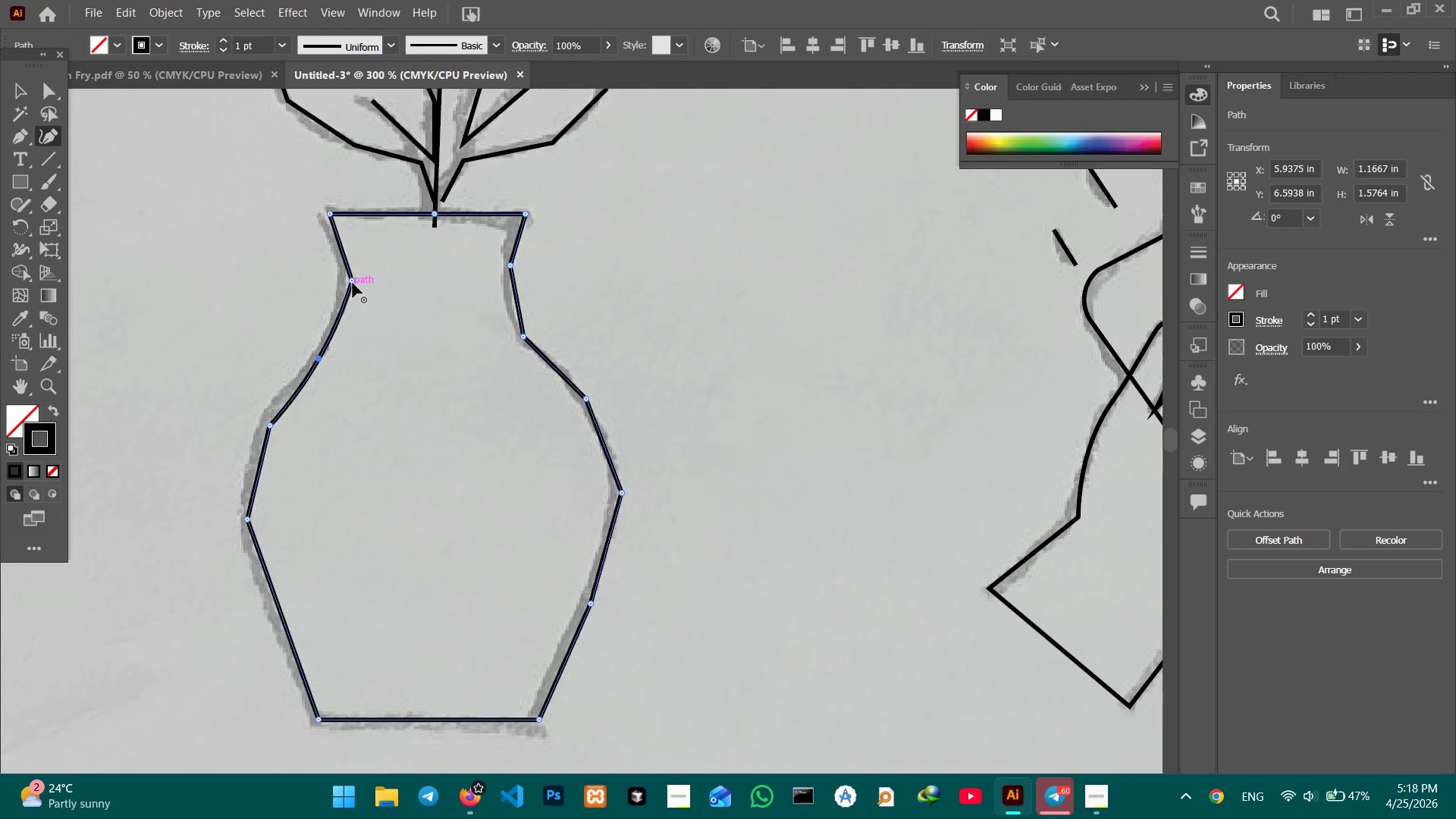 
left_click([353, 283])
 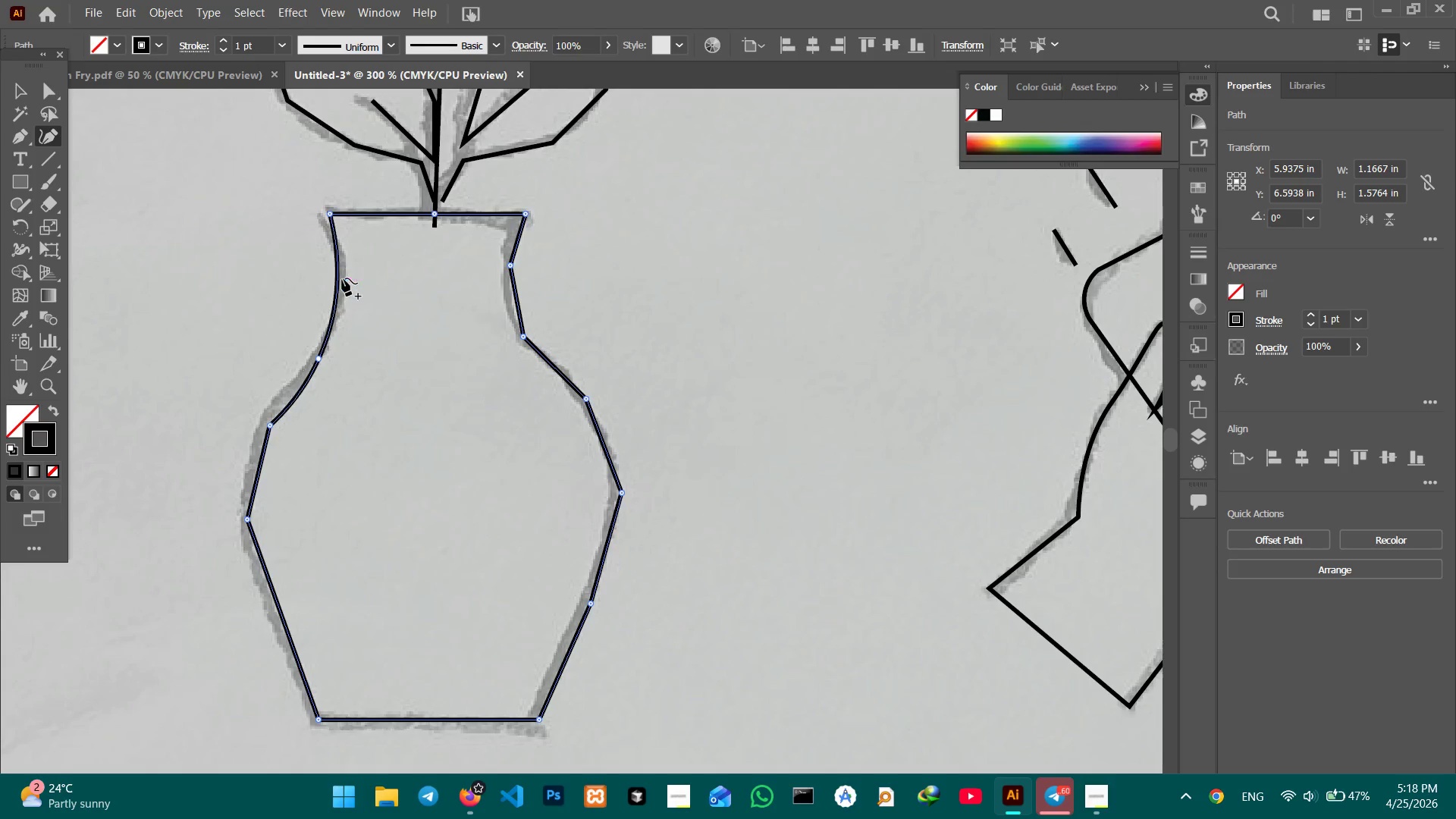 
key(Backspace)
 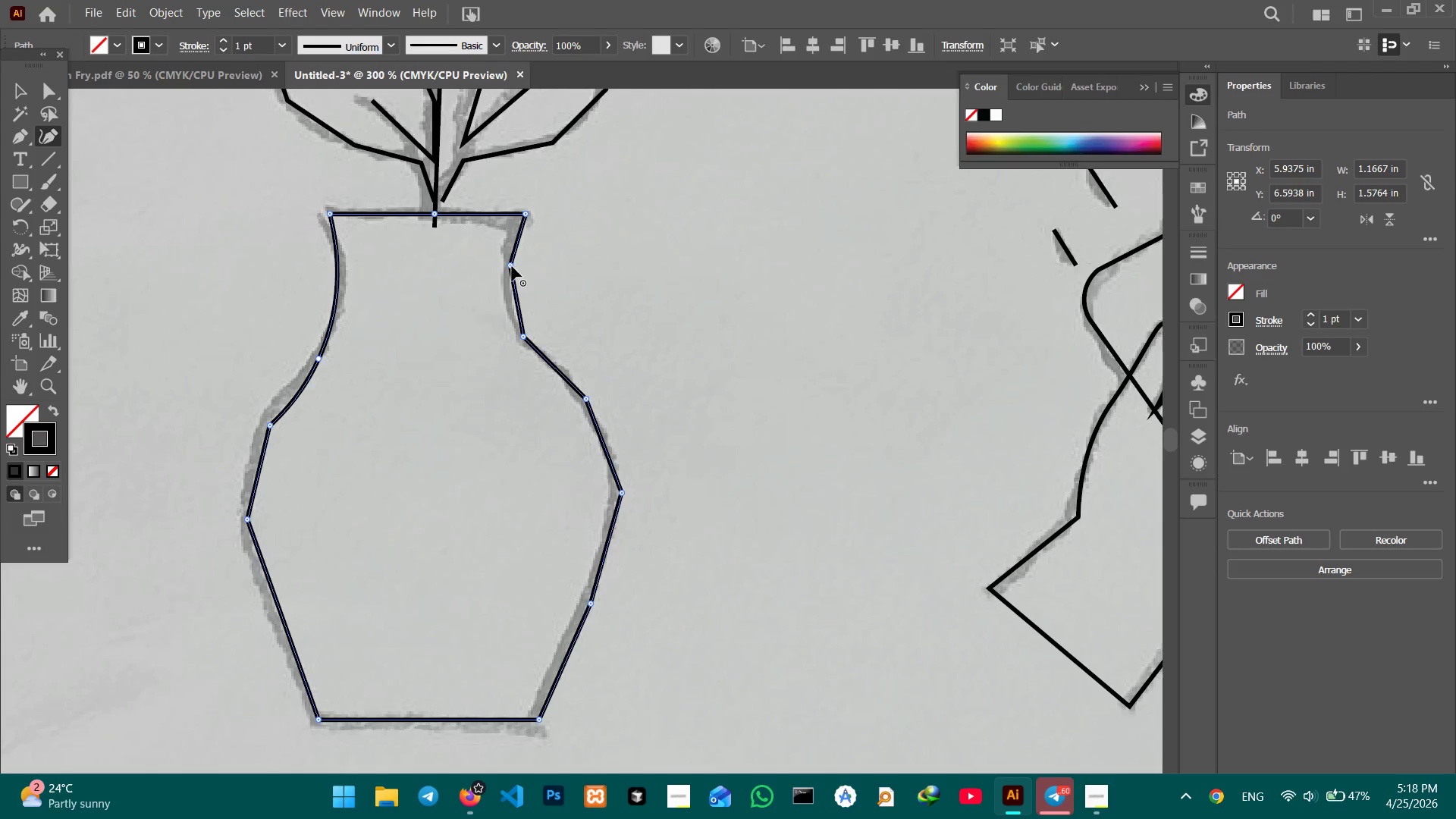 
left_click([511, 266])
 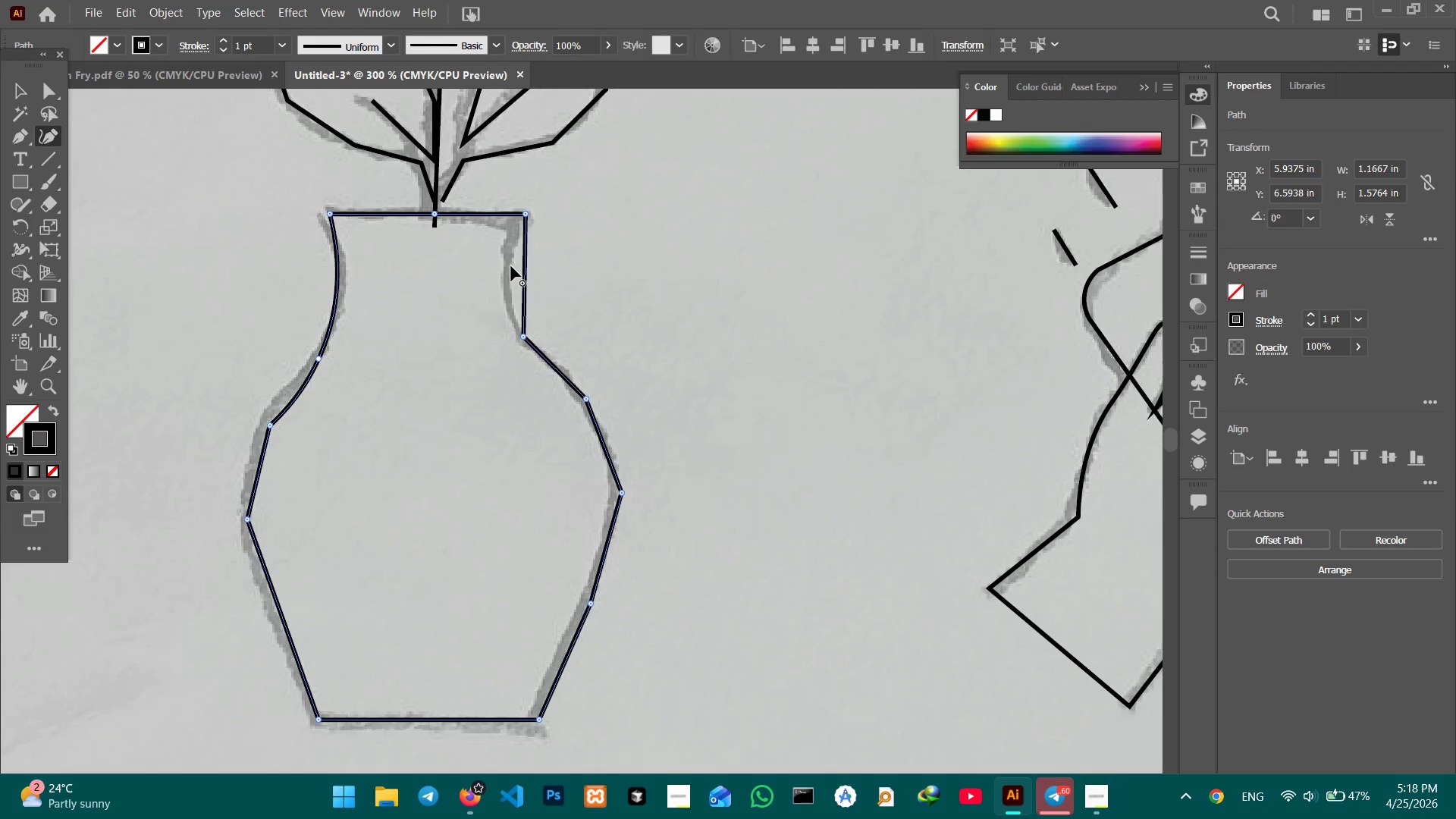 
key(Backspace)
 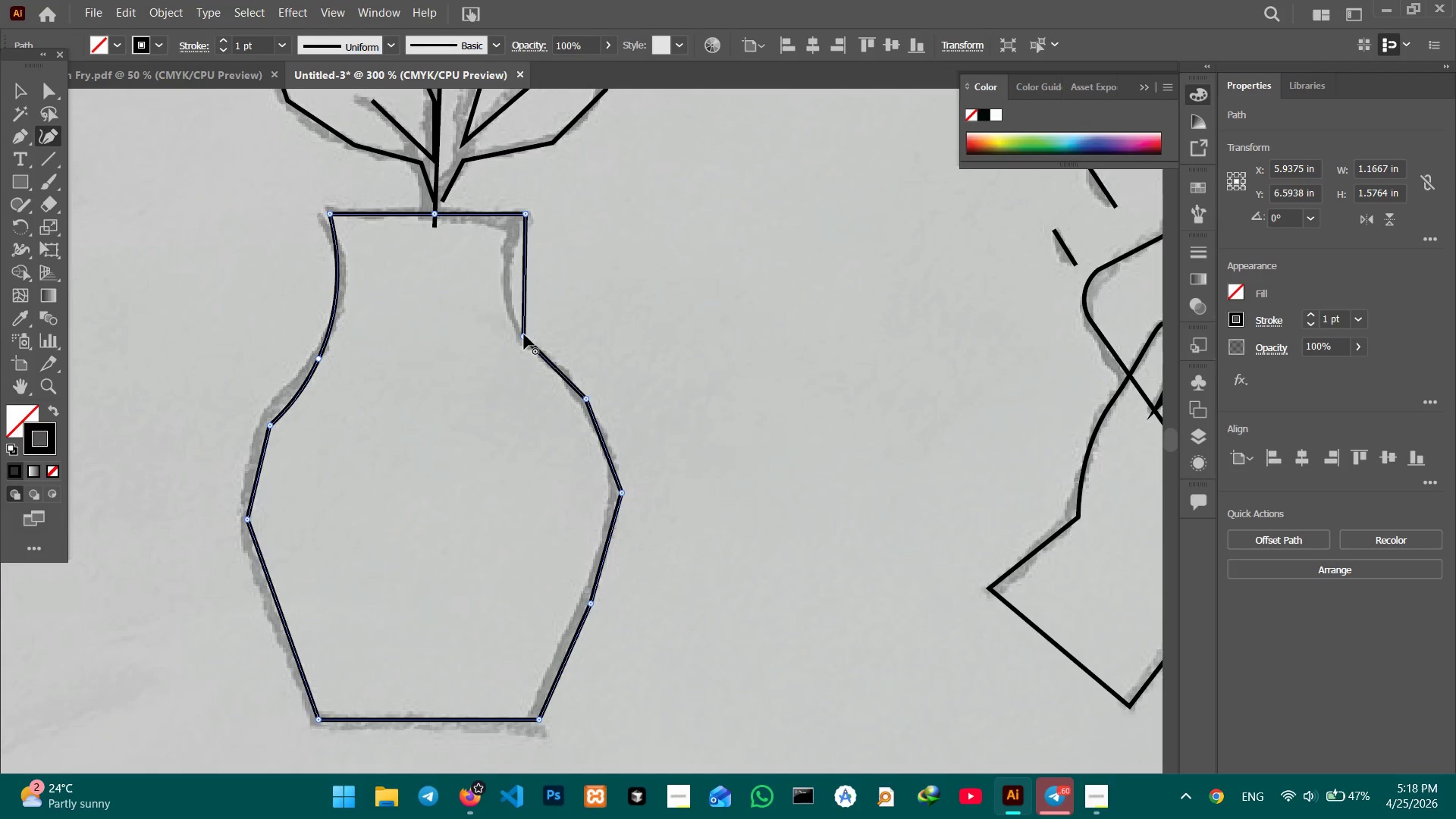 
left_click([524, 334])
 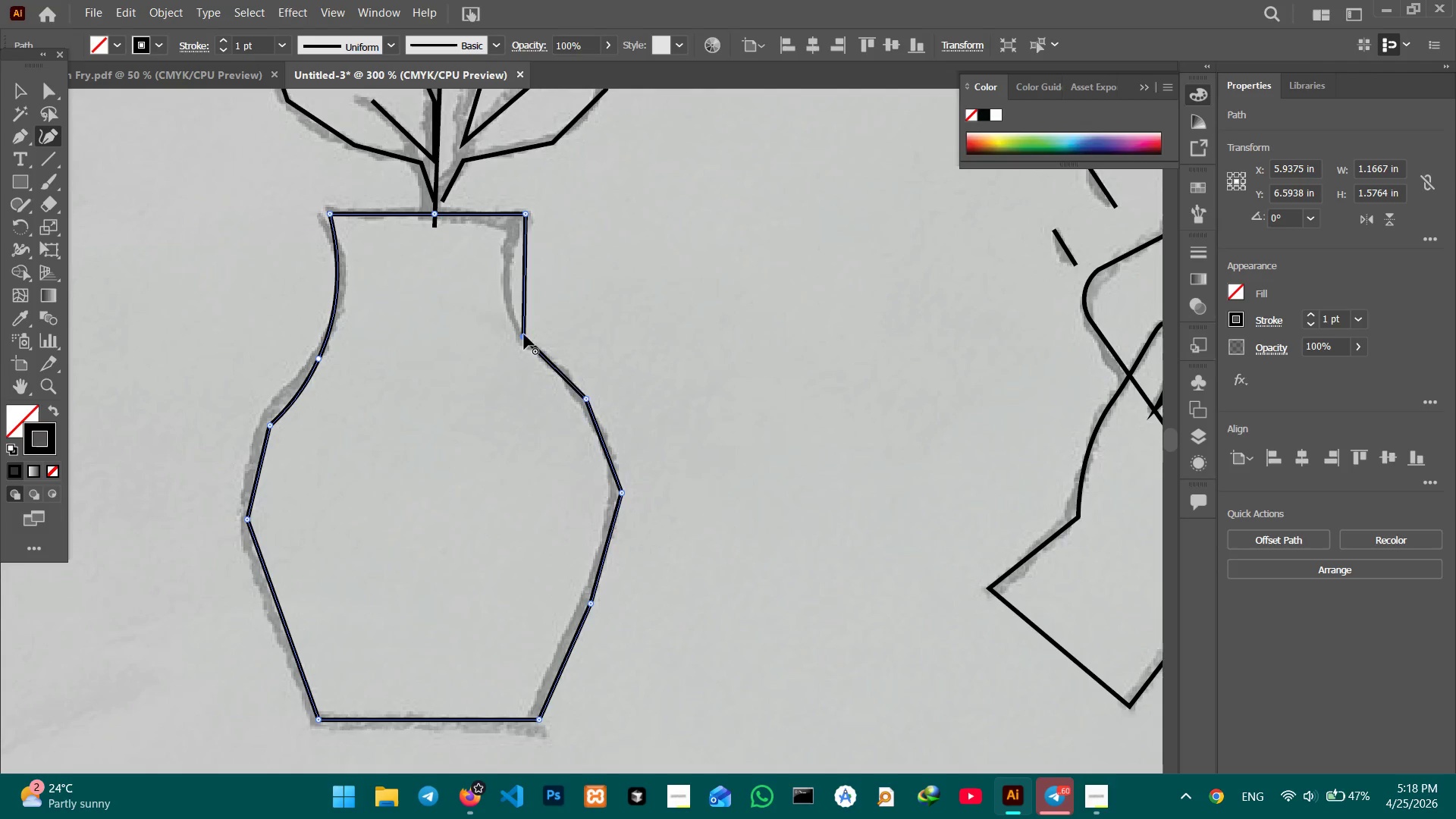 
key(Backspace)
 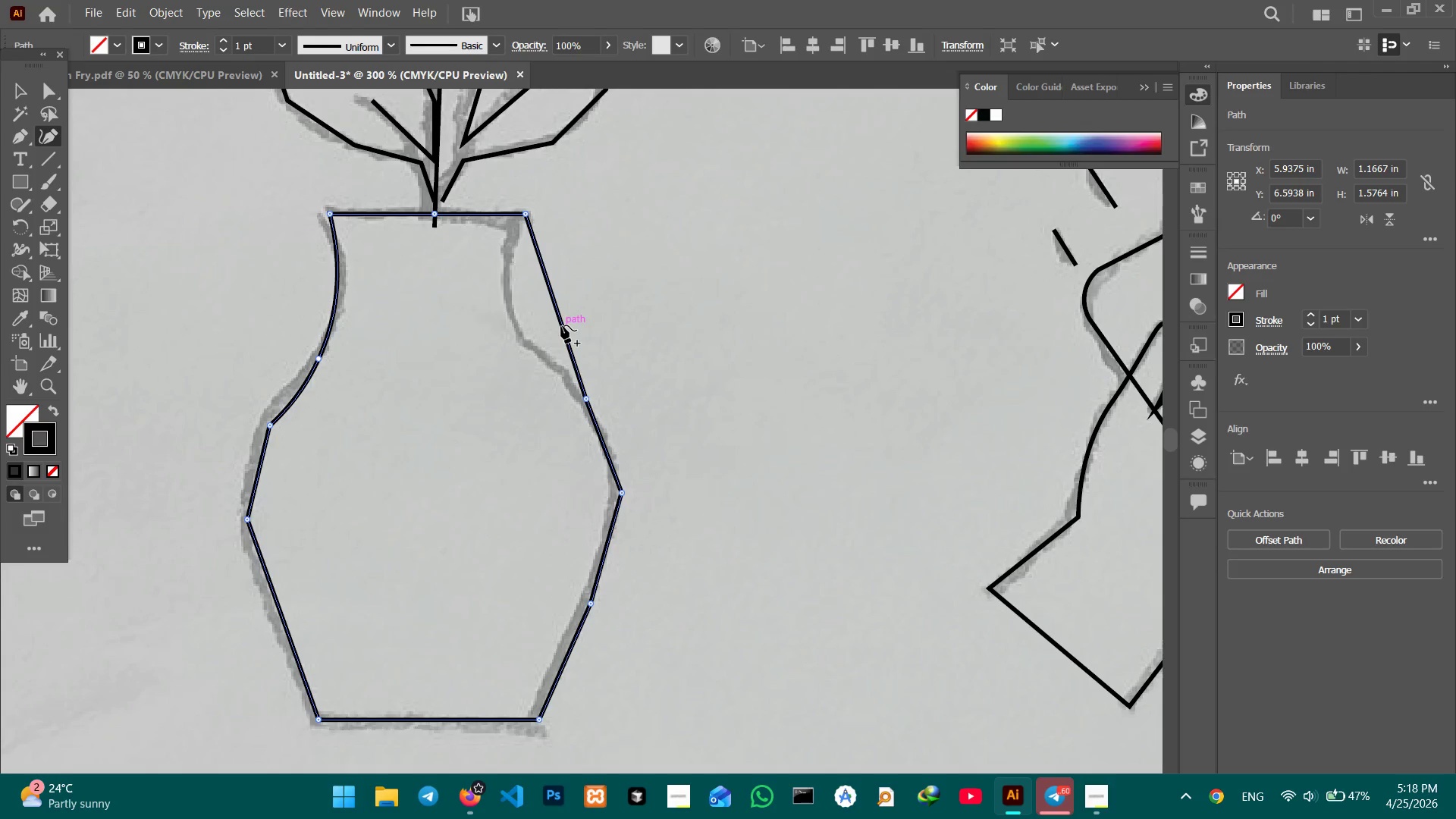 
left_click_drag(start_coordinate=[561, 325], to_coordinate=[519, 326])
 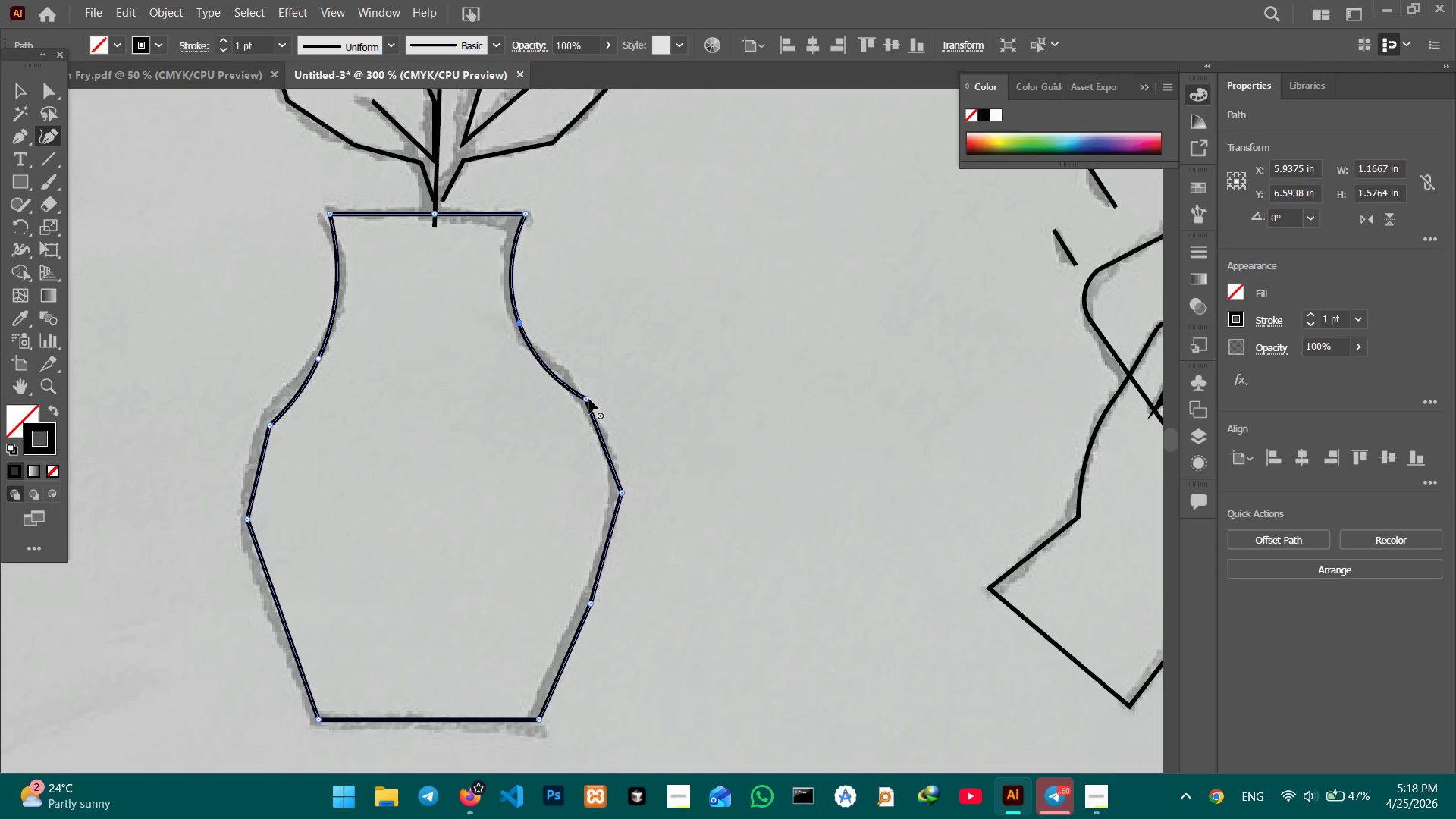 
left_click([589, 399])
 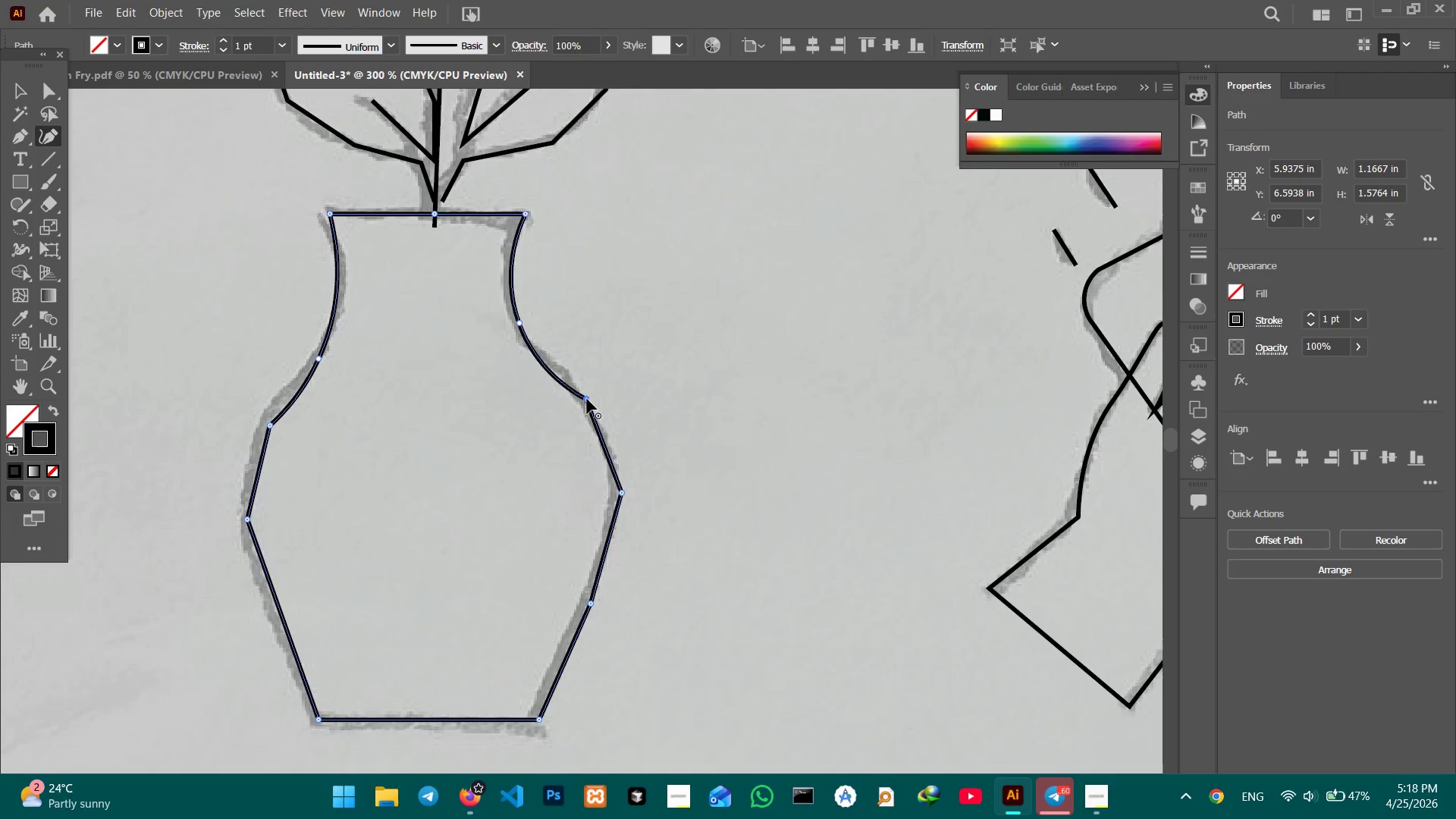 
key(Backspace)
 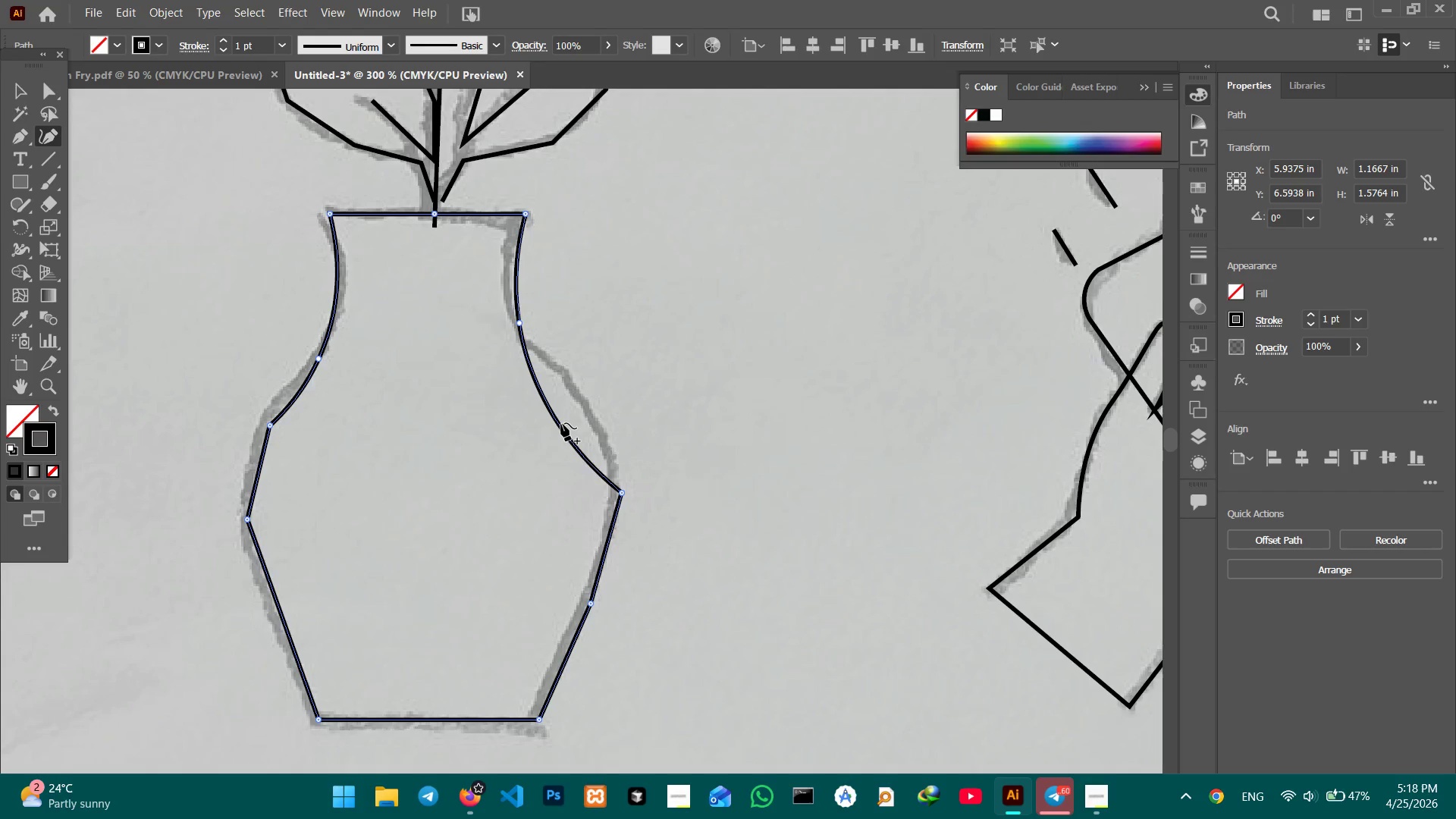 
left_click_drag(start_coordinate=[561, 423], to_coordinate=[590, 403])
 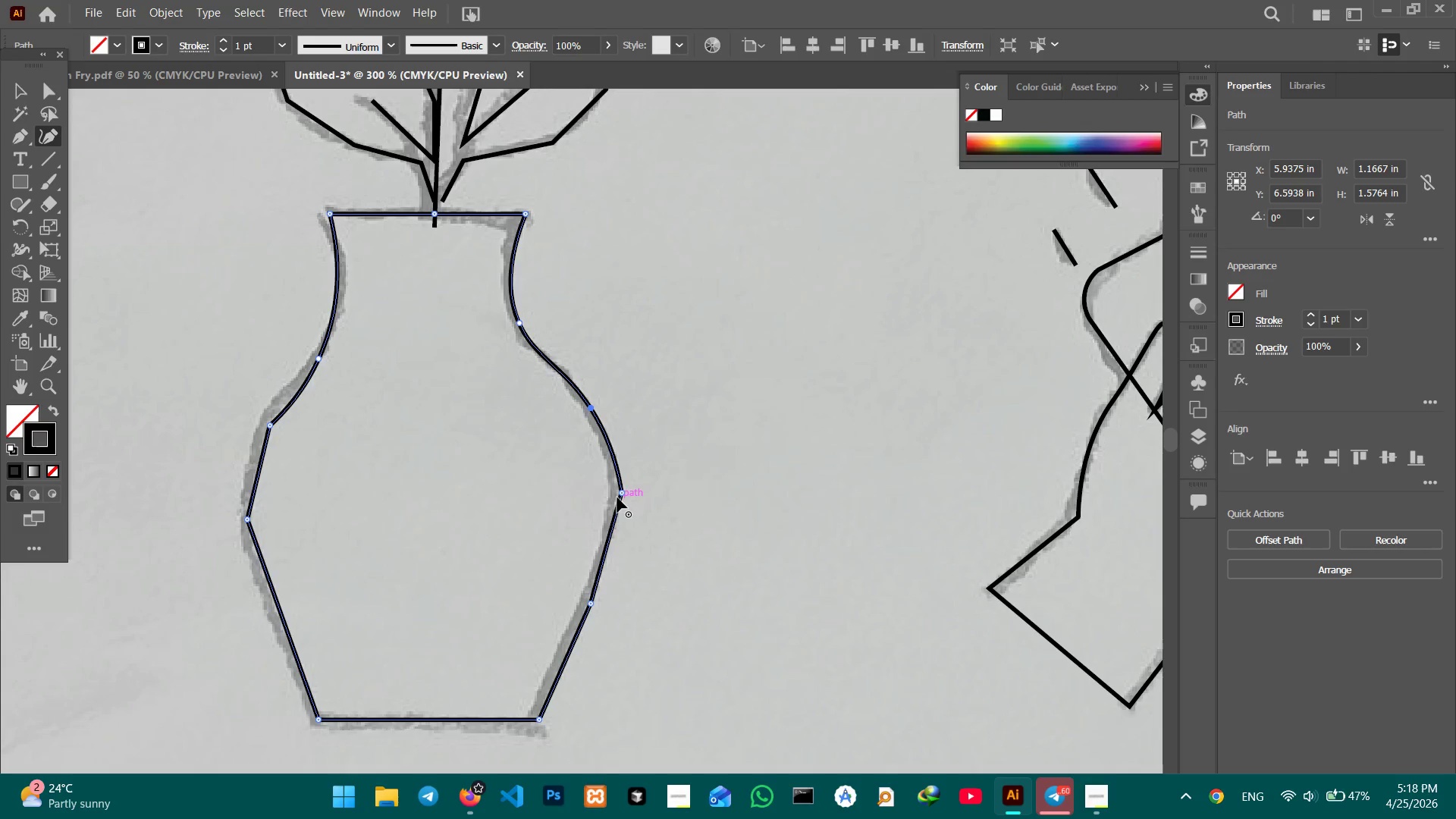 
left_click([623, 494])
 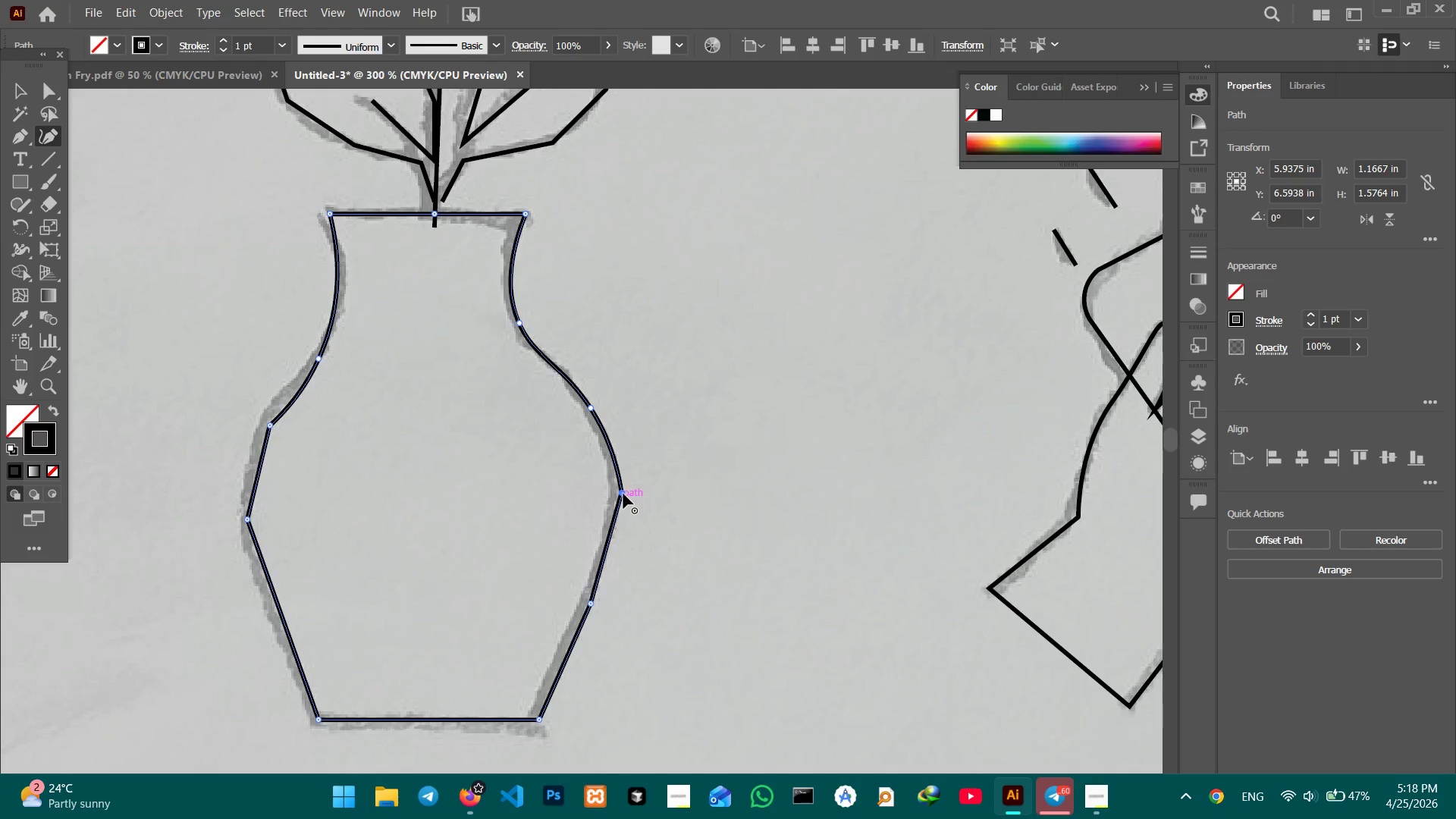 
key(Backspace)
 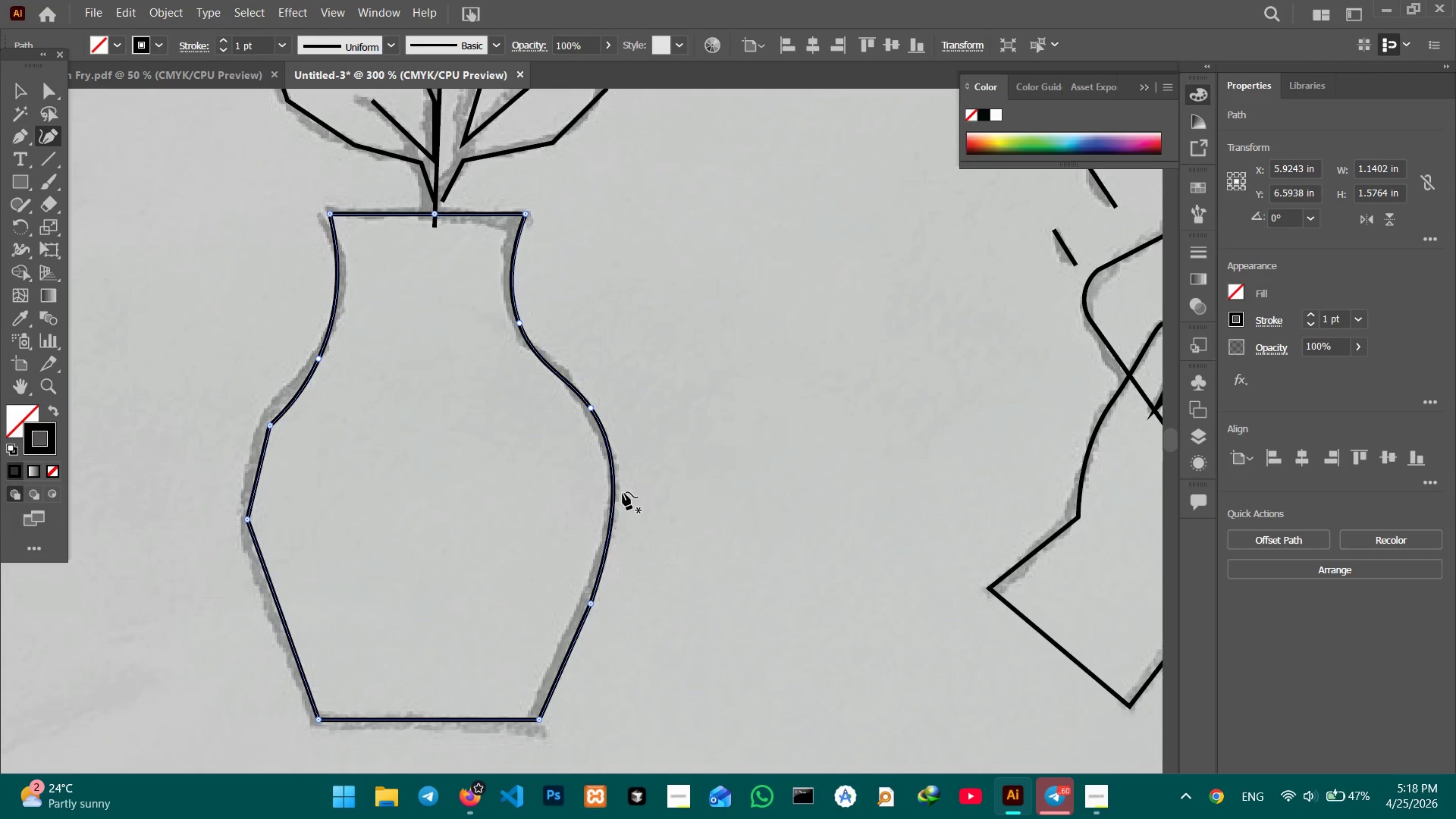 
scroll: coordinate [623, 492], scroll_direction: down, amount: 3.0
 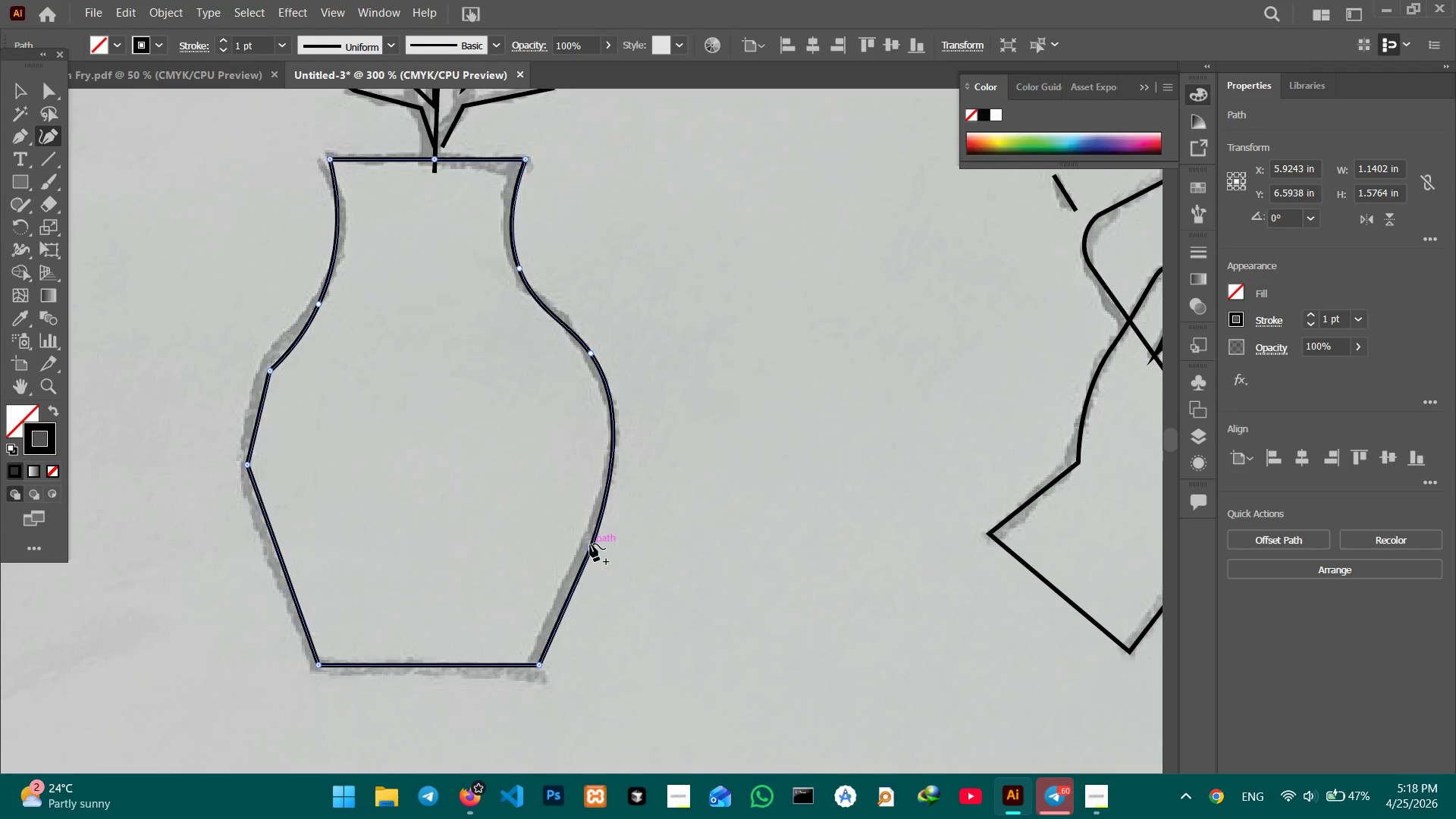 
left_click([590, 544])
 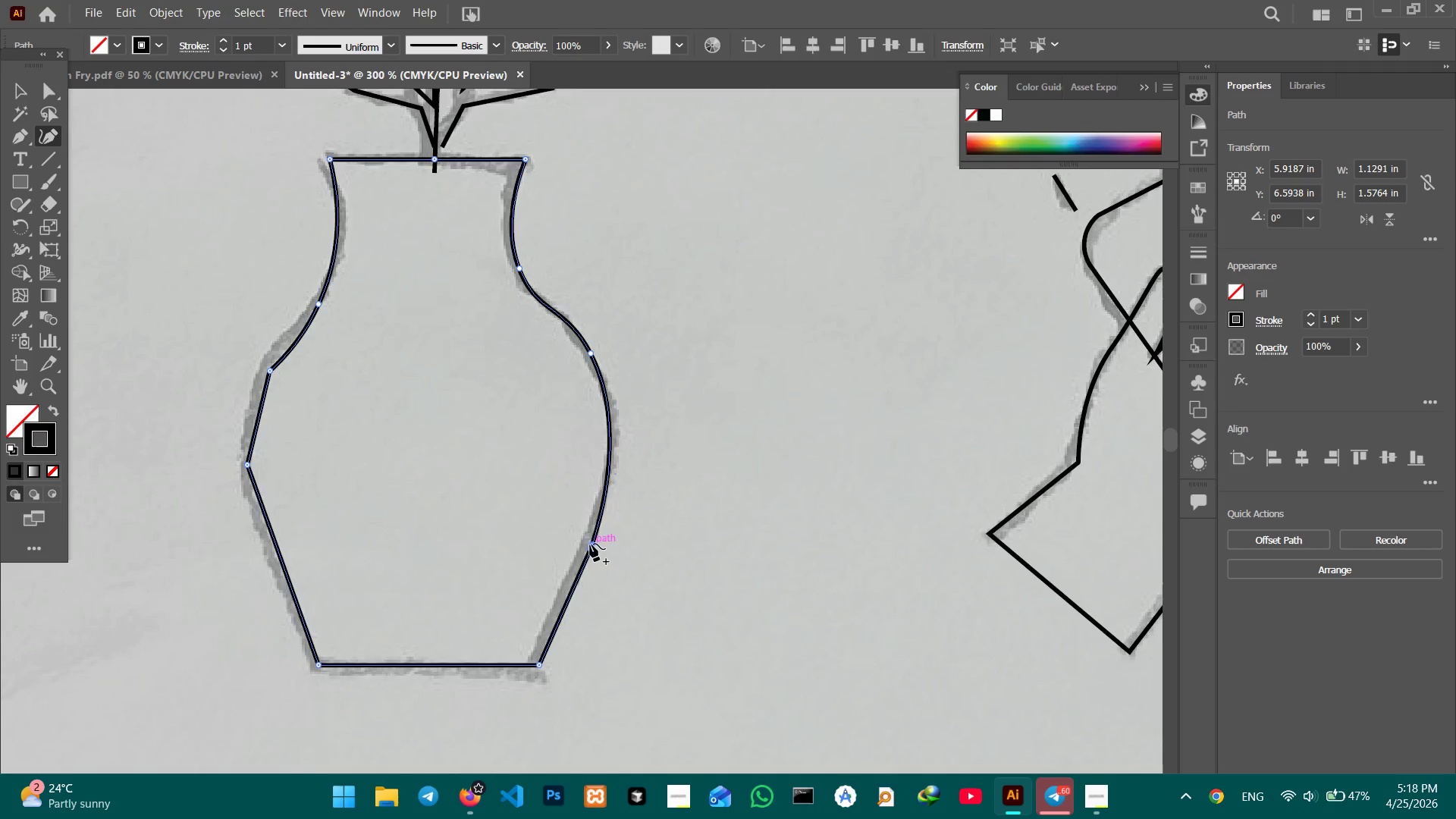 
key(Backspace)
 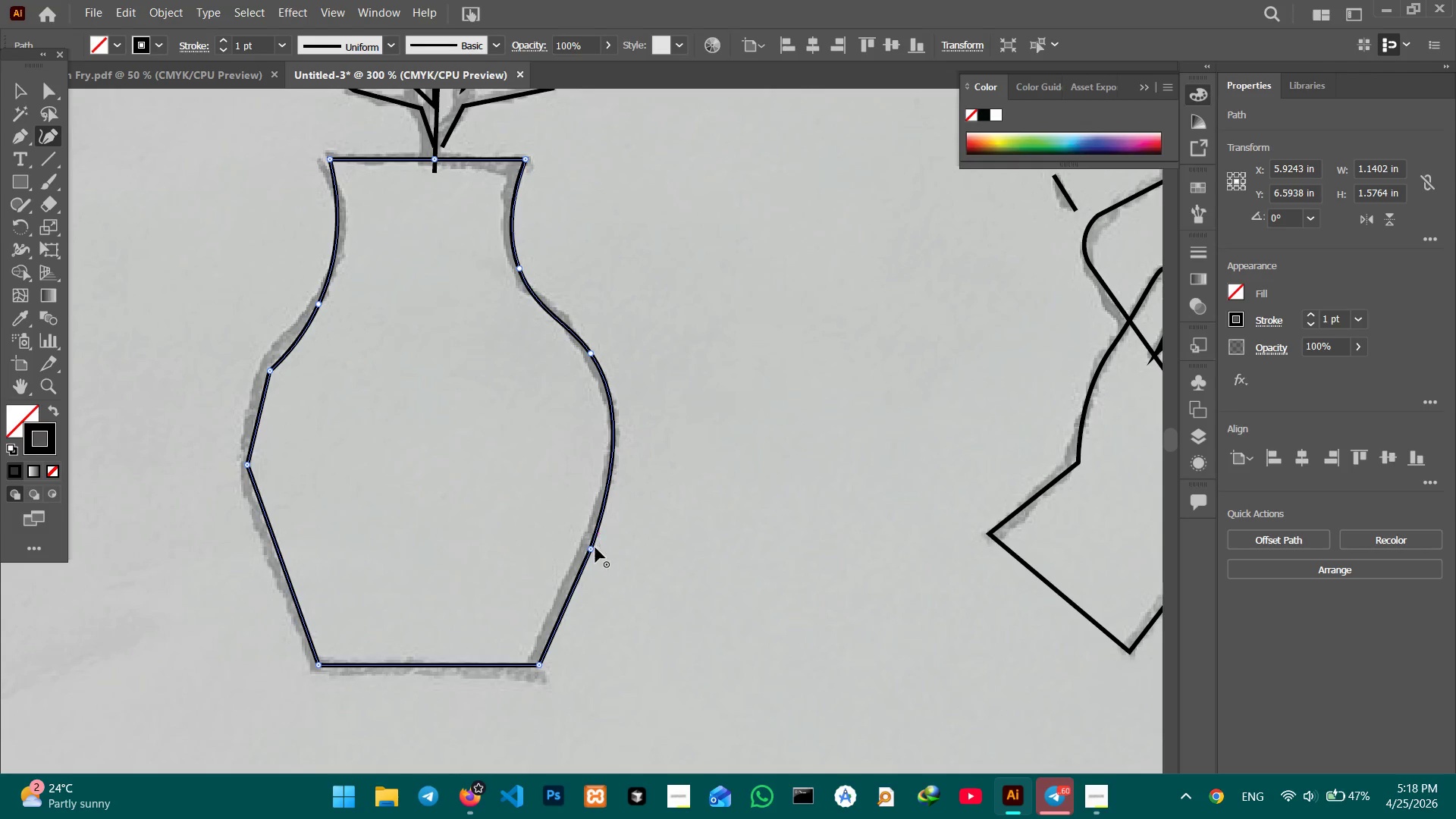 
left_click([592, 552])
 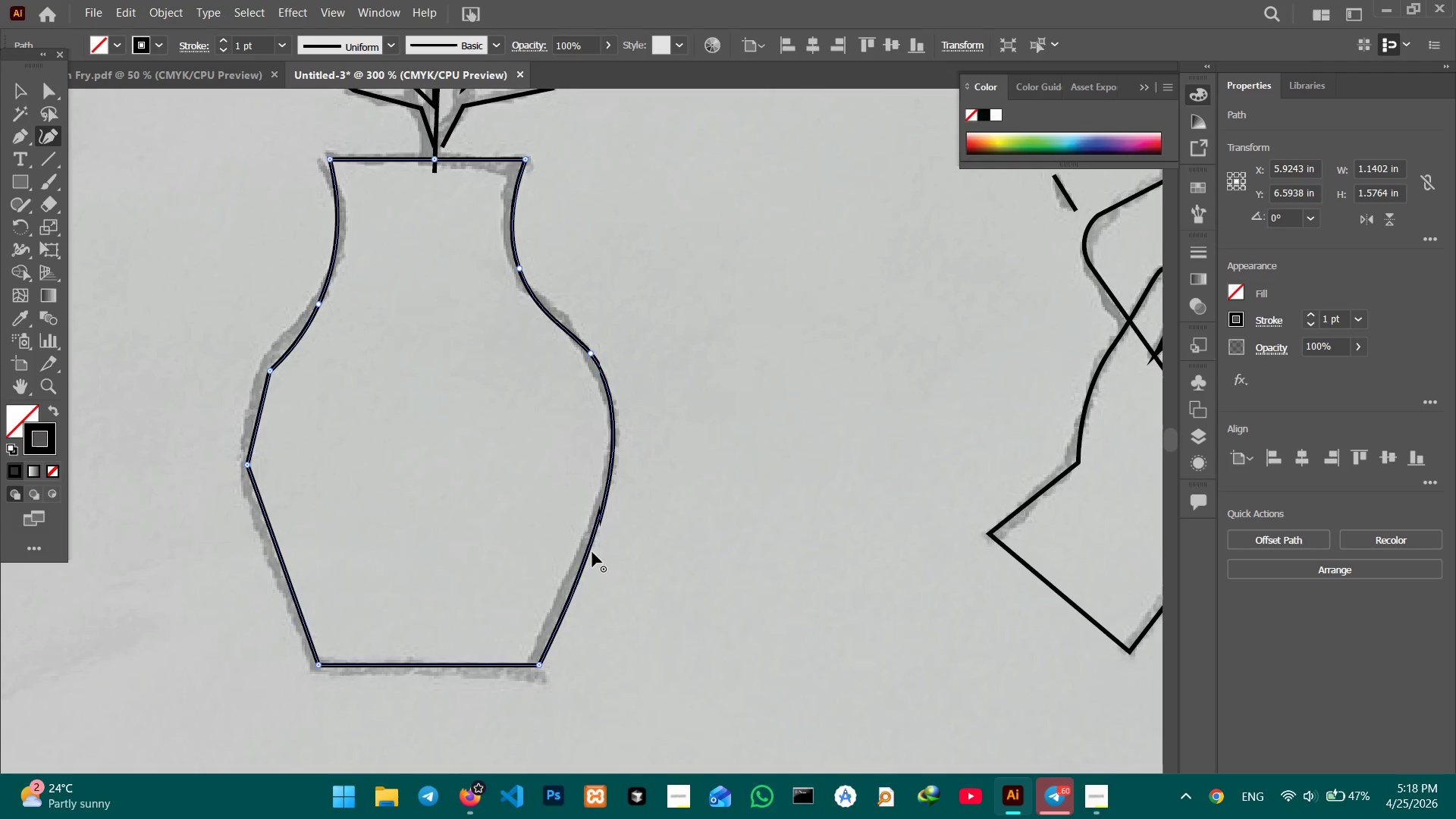 
key(Backspace)
 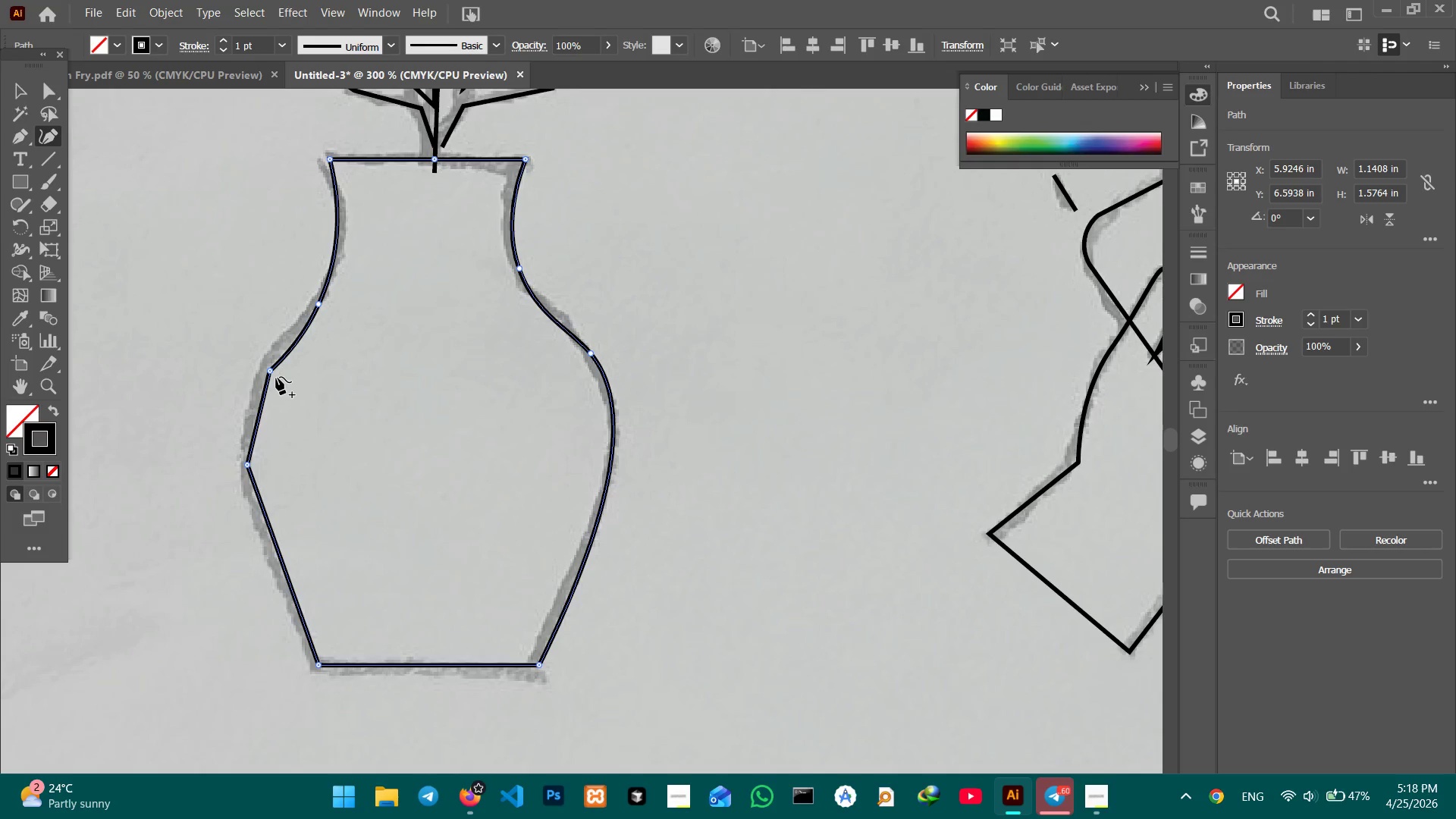 
left_click([271, 372])
 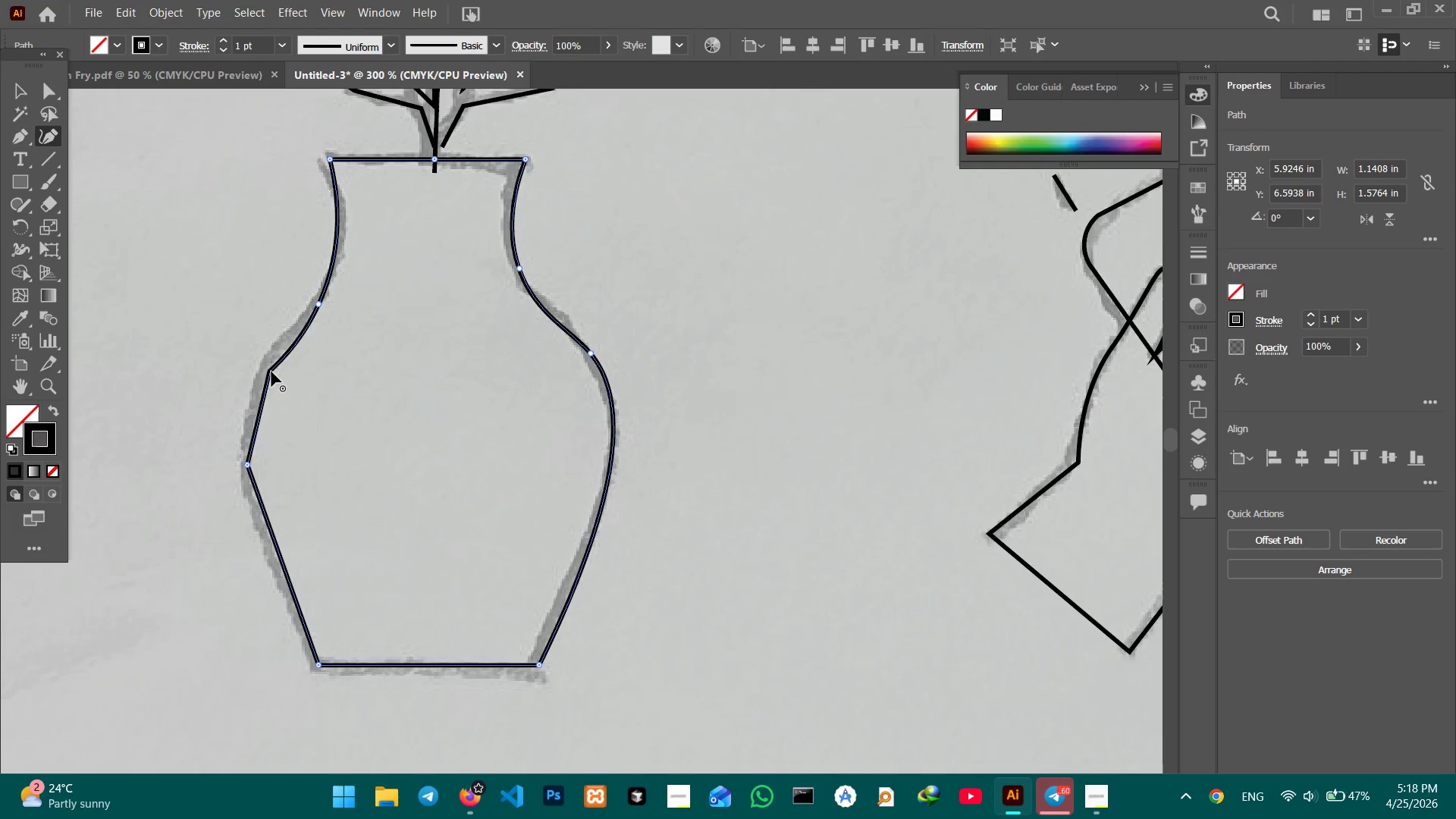 
key(Backspace)
 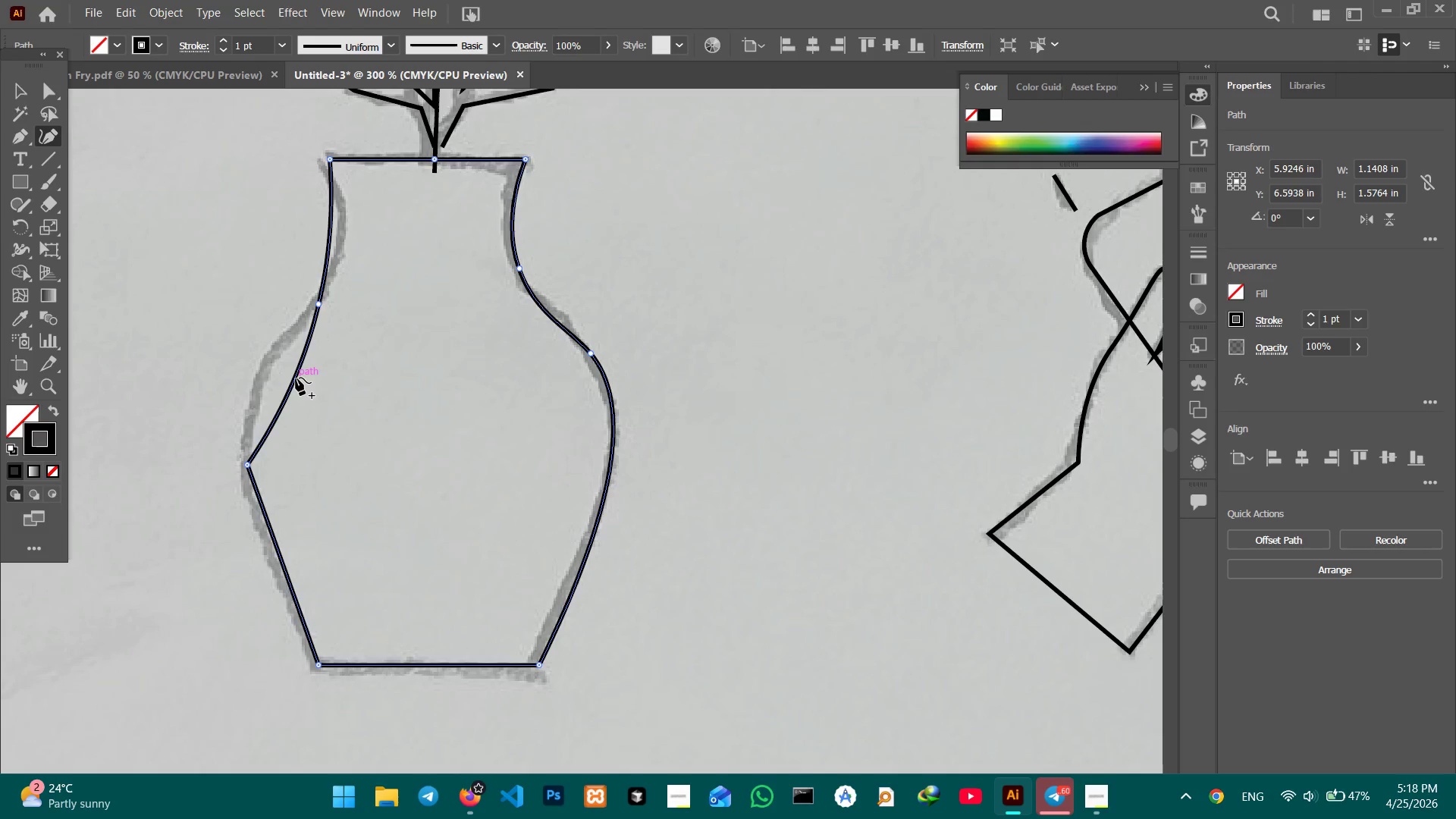 
left_click_drag(start_coordinate=[297, 378], to_coordinate=[263, 359])
 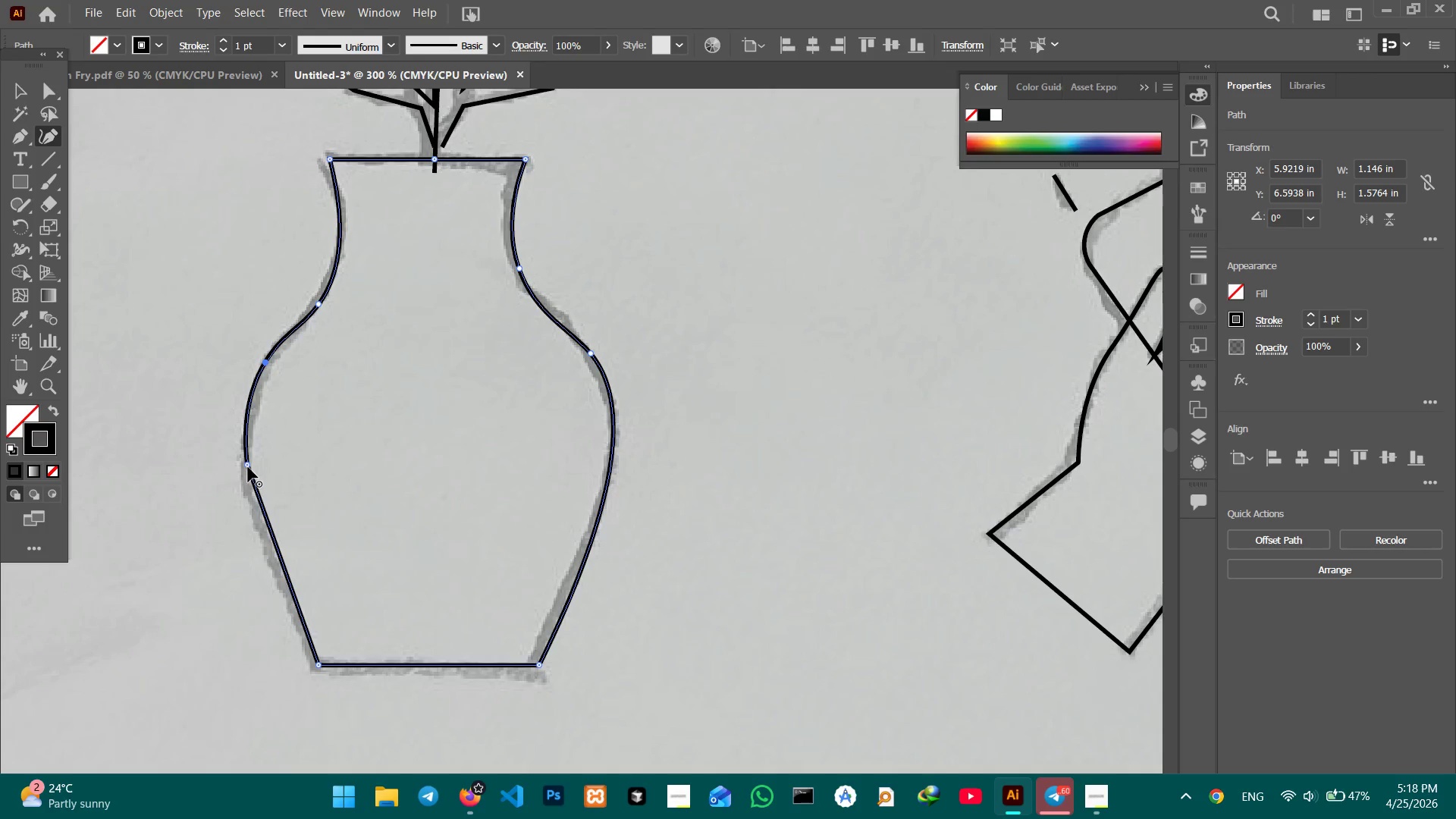 
left_click([248, 467])
 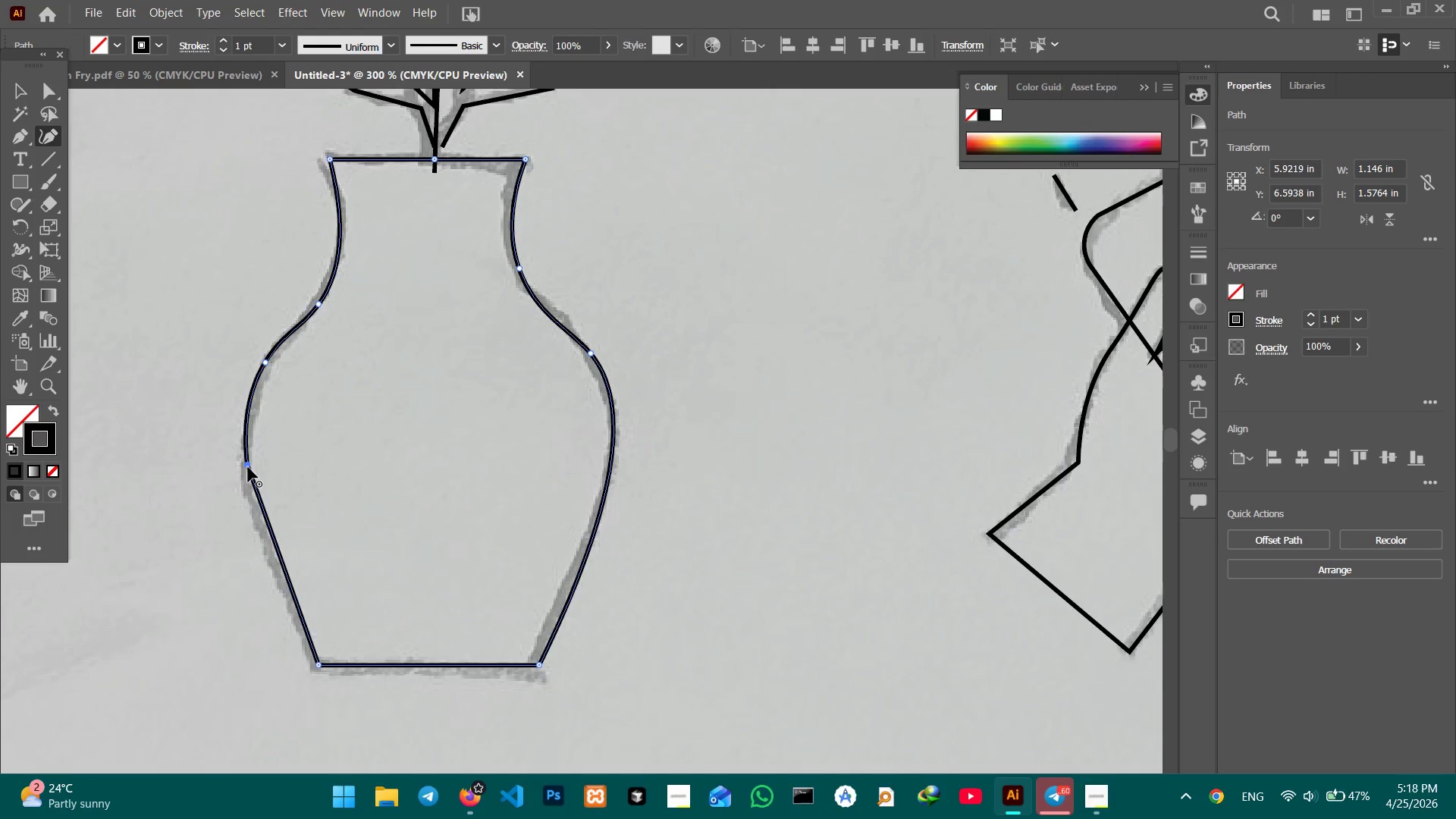 
key(Backspace)
 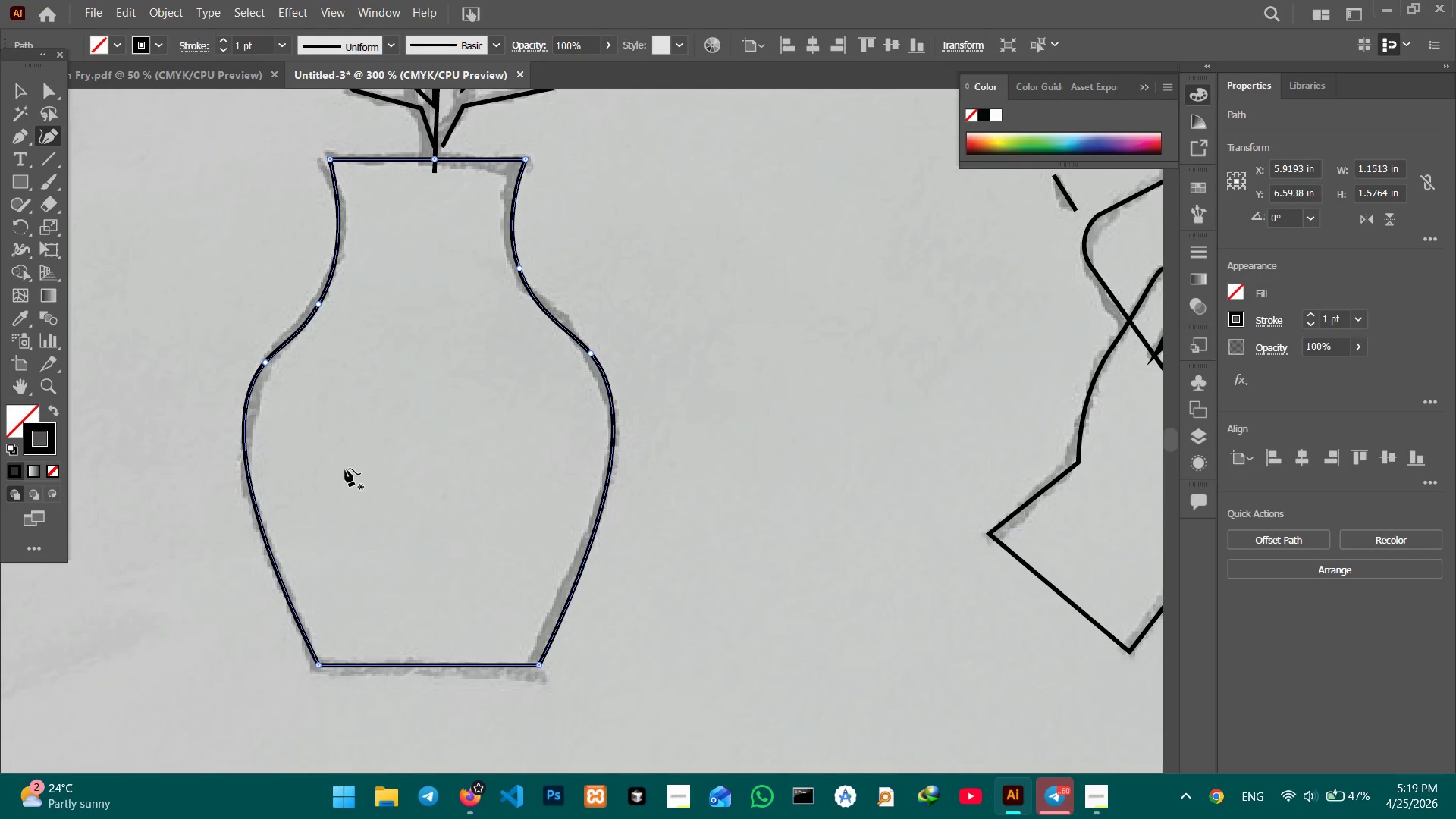 
scroll: coordinate [359, 450], scroll_direction: up, amount: 19.0
 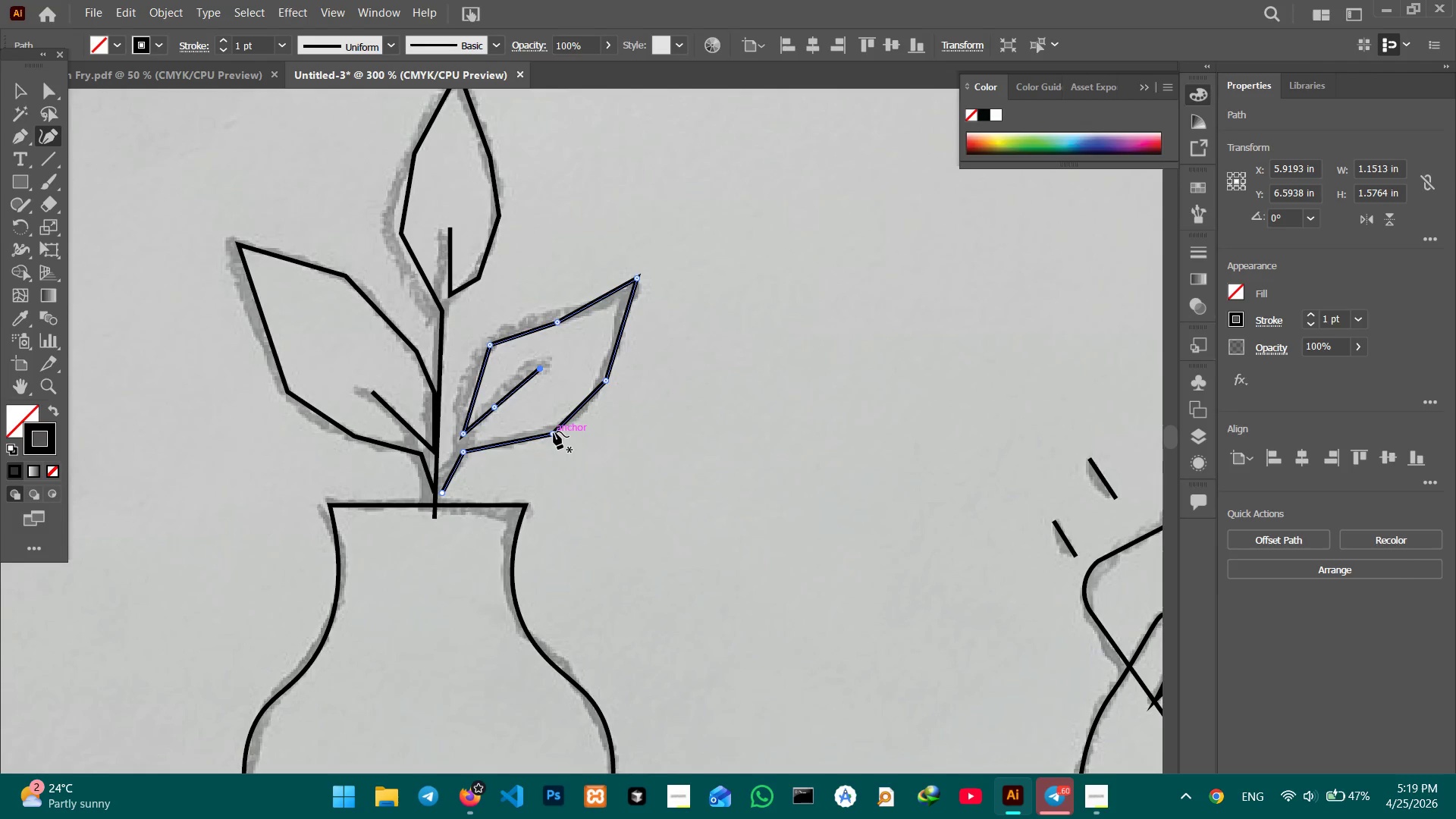 
double_click([552, 434])
 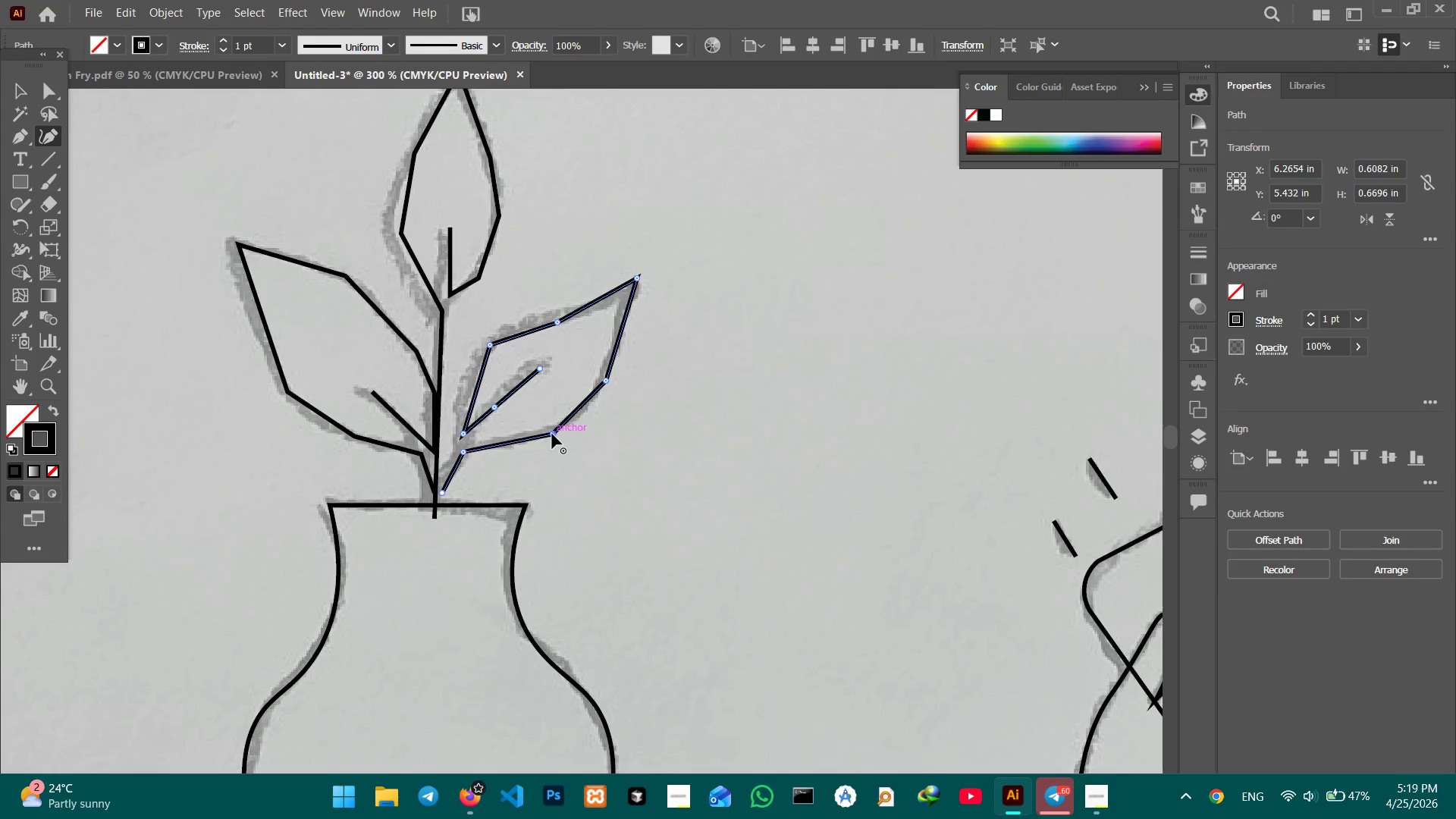 
key(Backspace)
 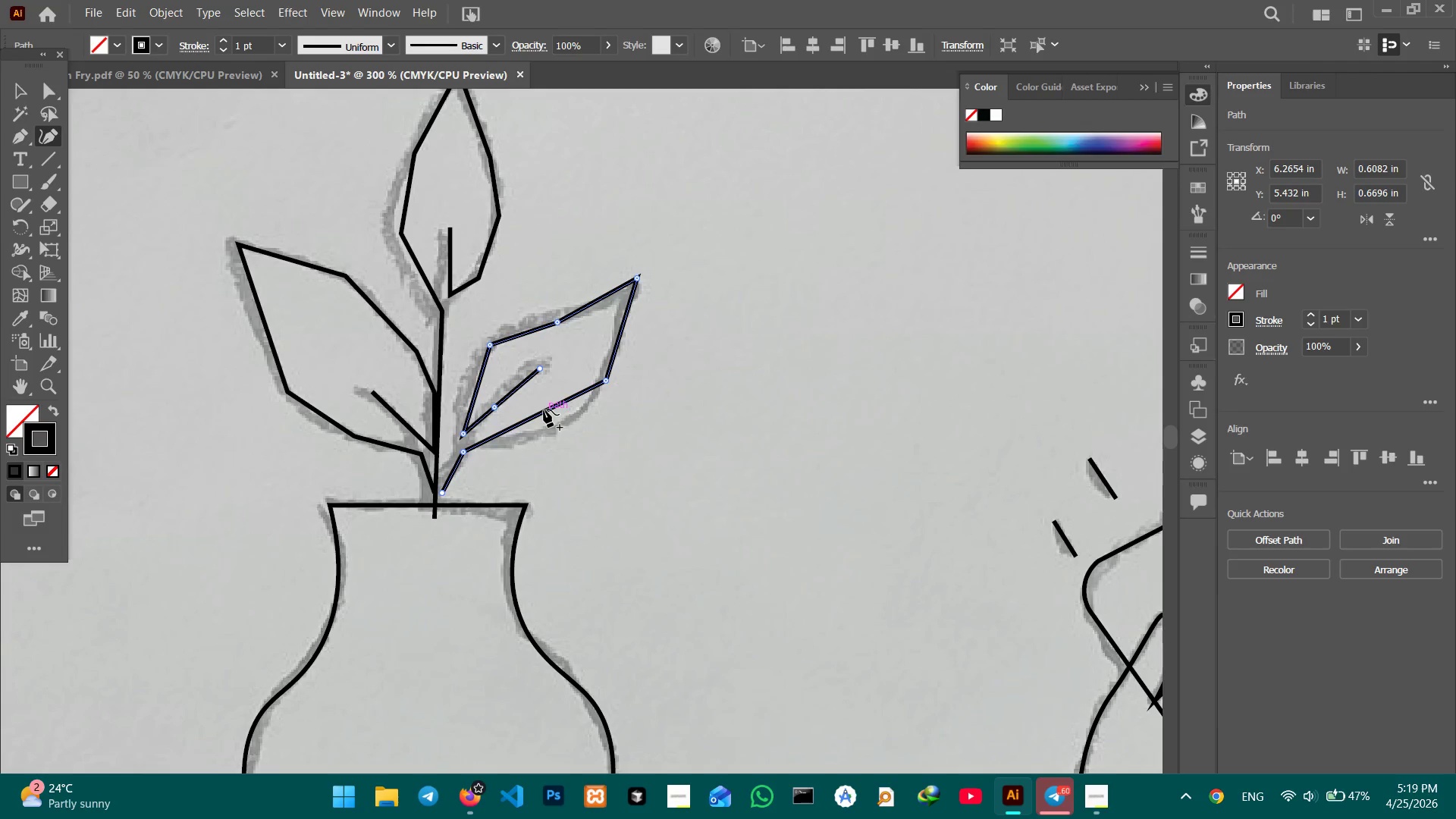 
left_click_drag(start_coordinate=[544, 409], to_coordinate=[552, 426])
 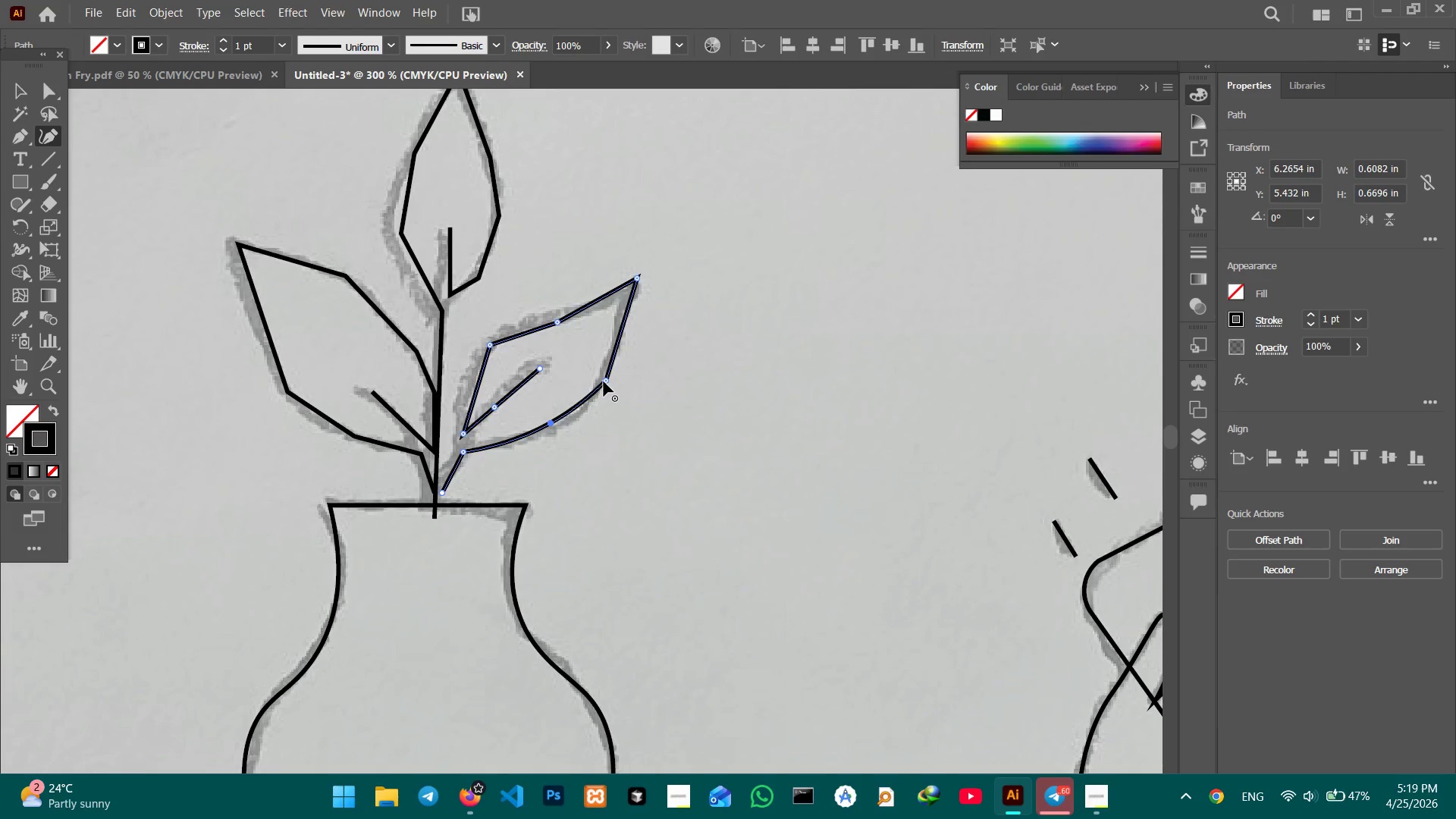 
left_click([603, 381])
 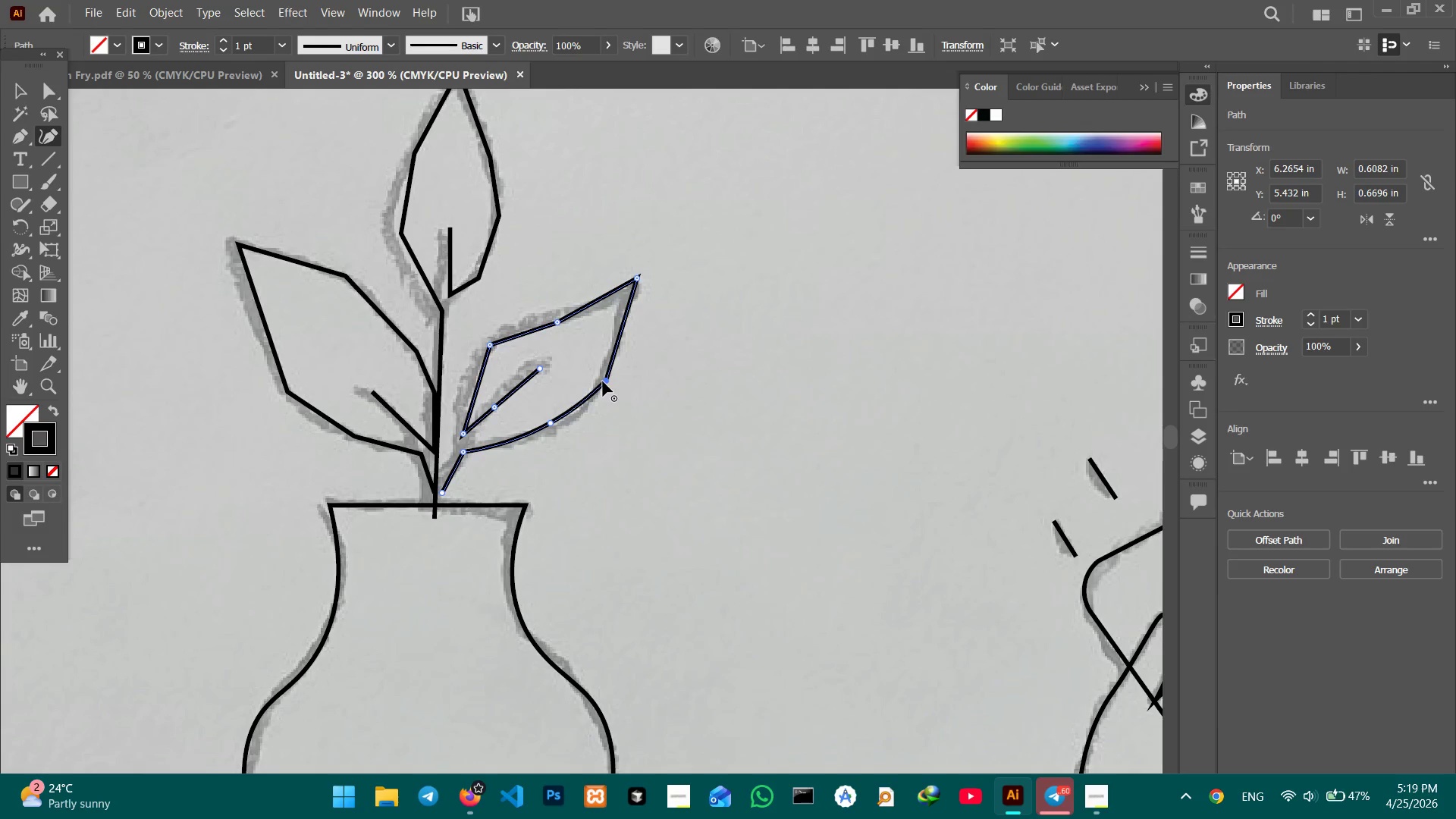 
key(Backspace)
 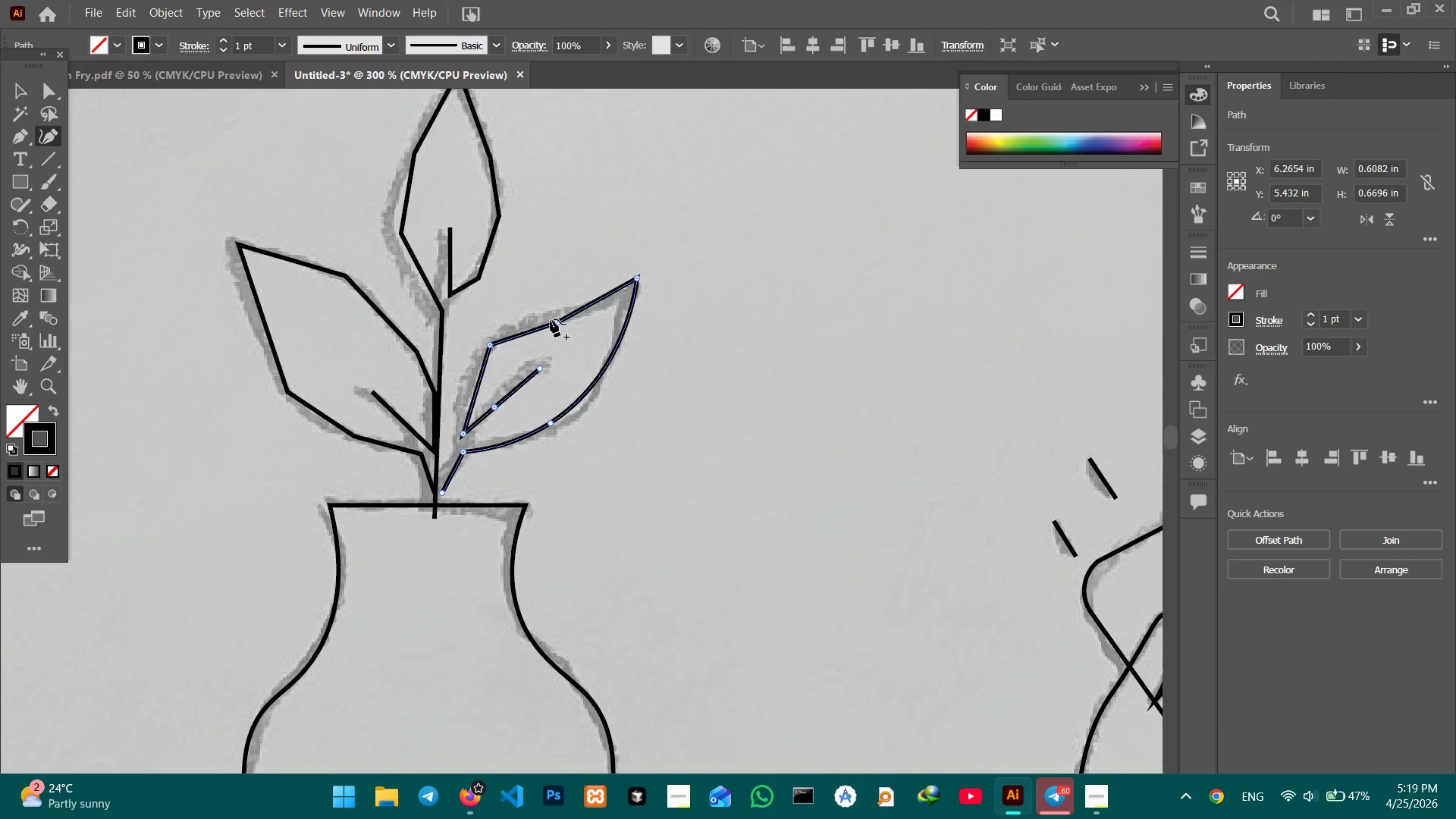 
left_click([551, 319])
 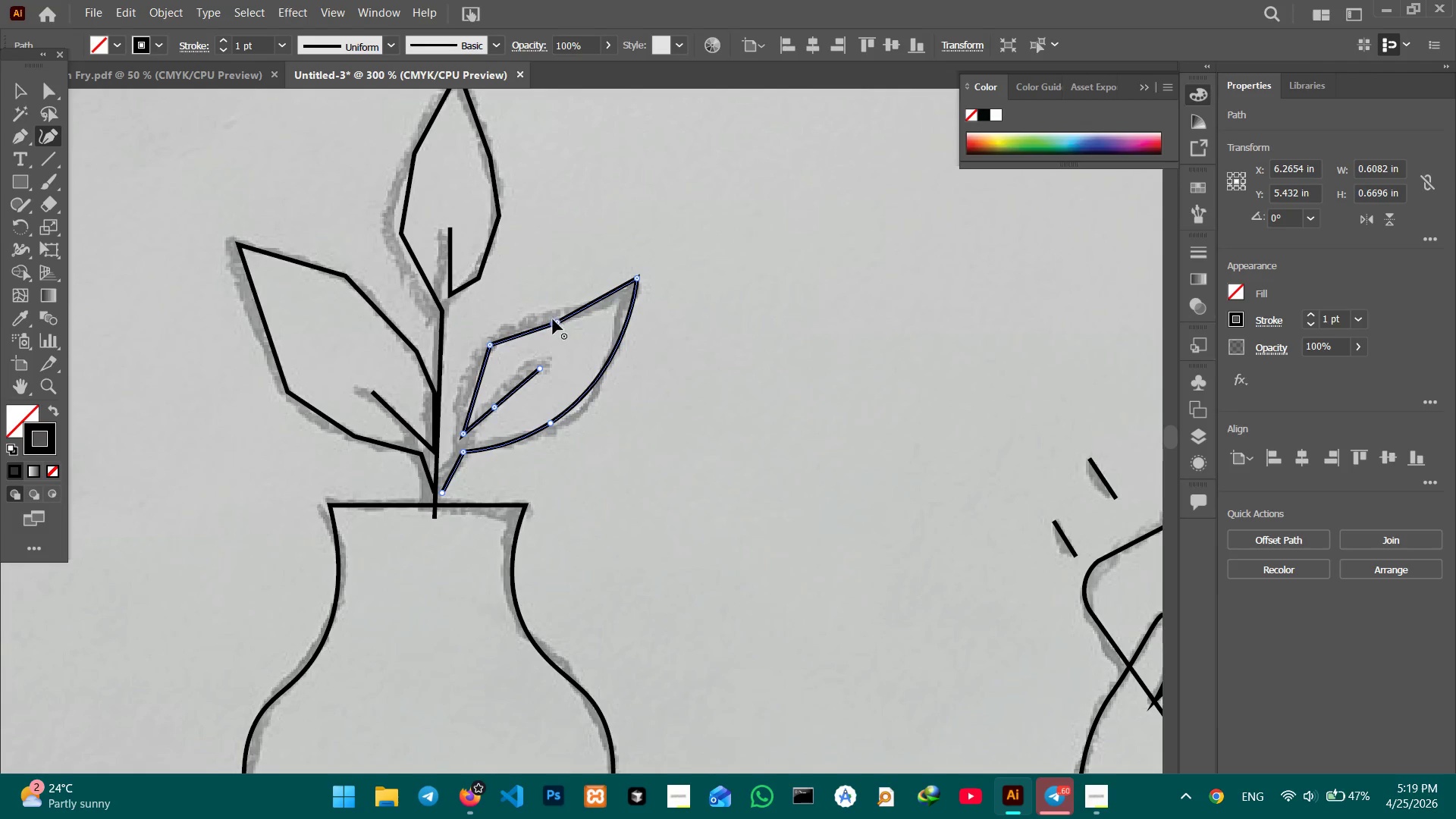 
key(Backspace)
 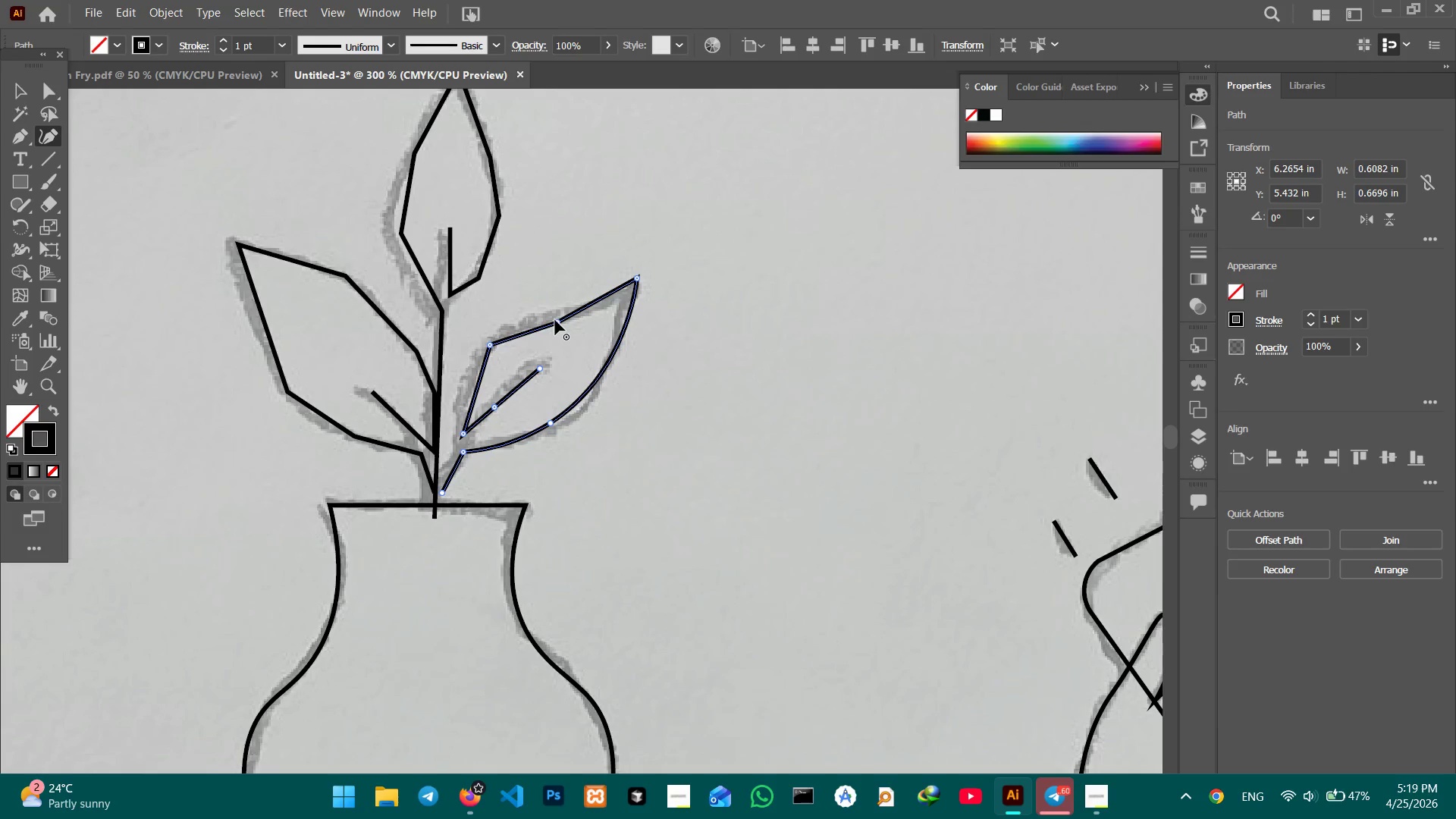 
left_click([555, 320])
 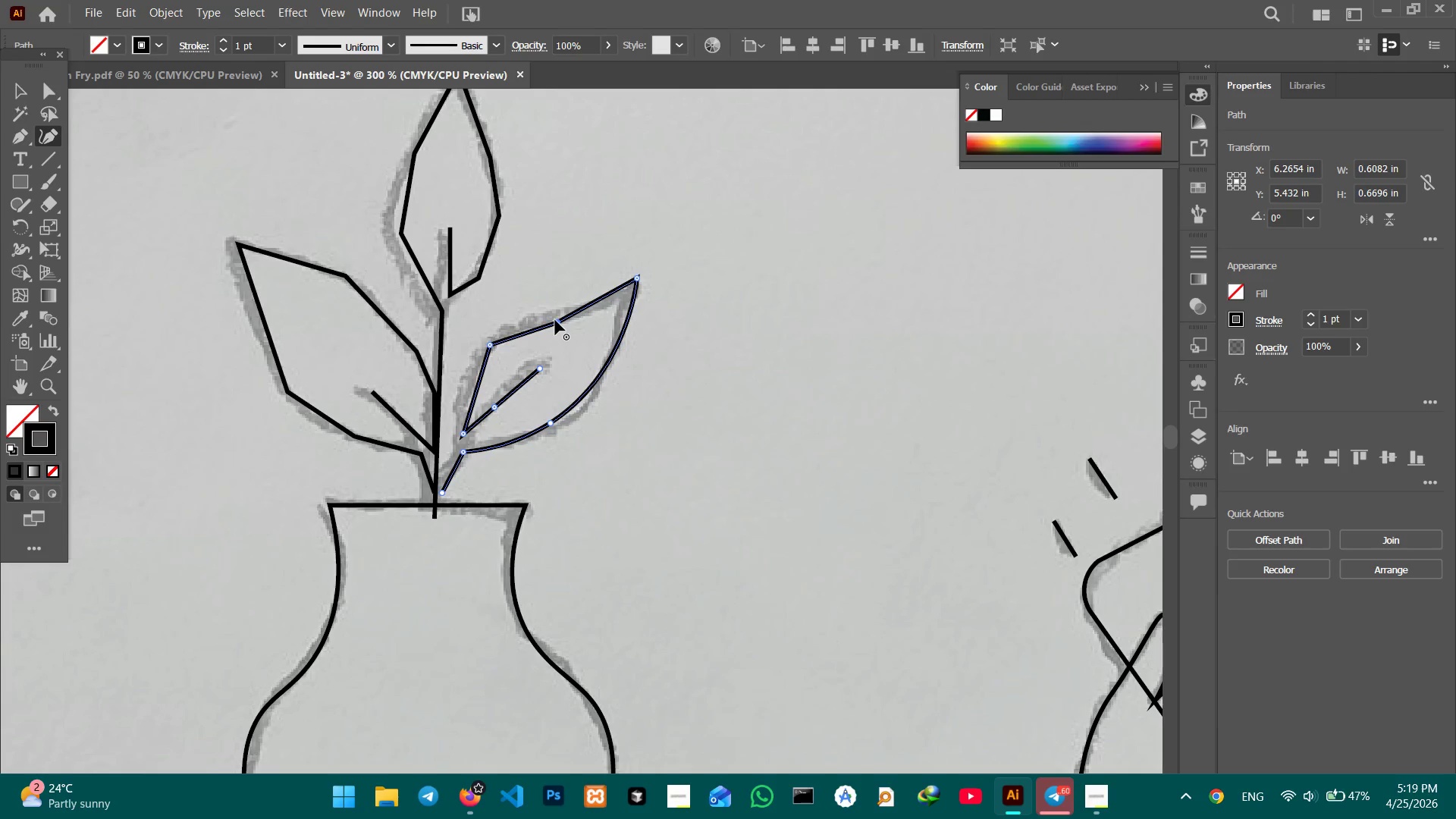 
key(Backspace)
 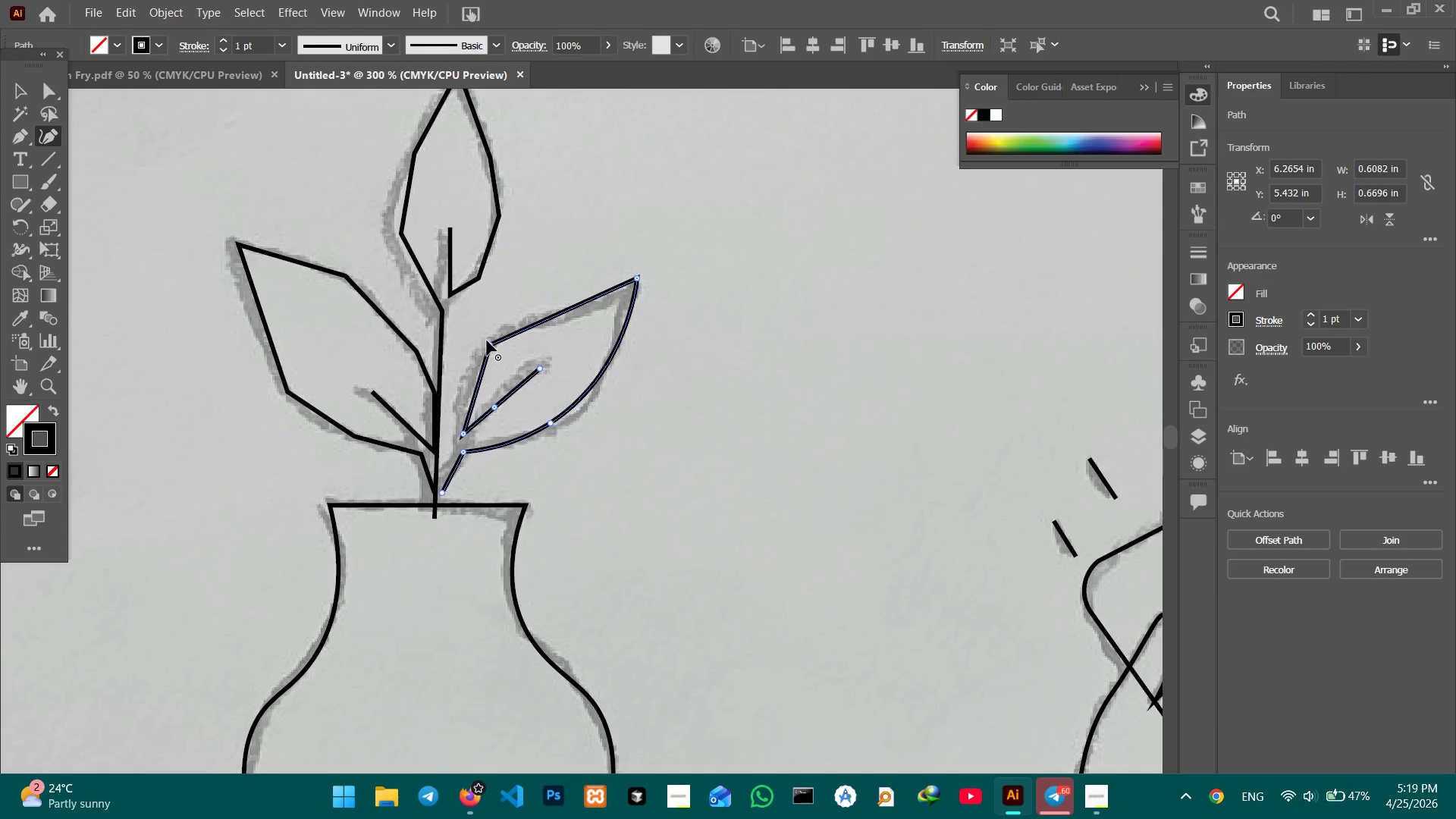 
left_click([487, 340])
 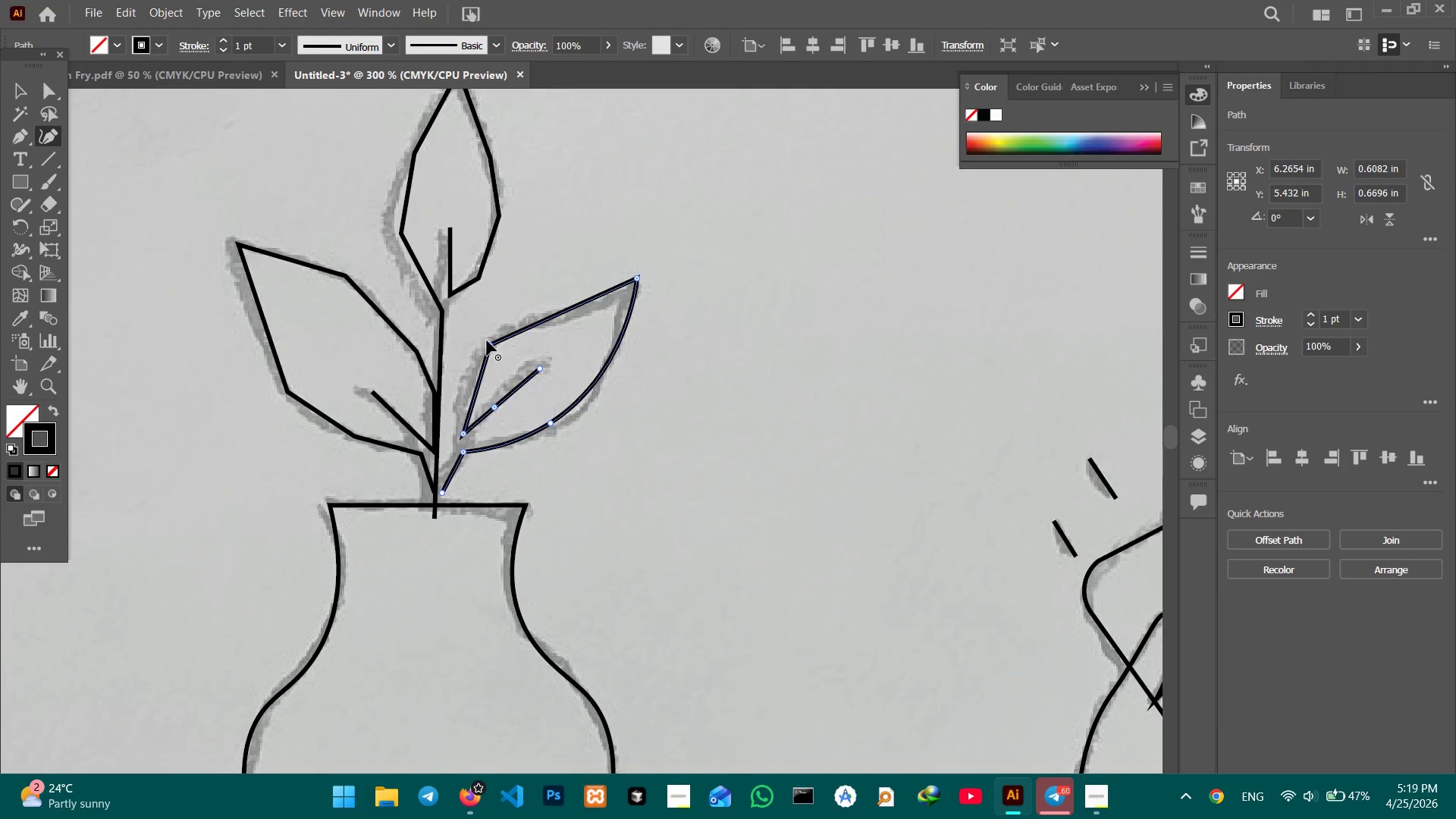 
key(Backspace)
 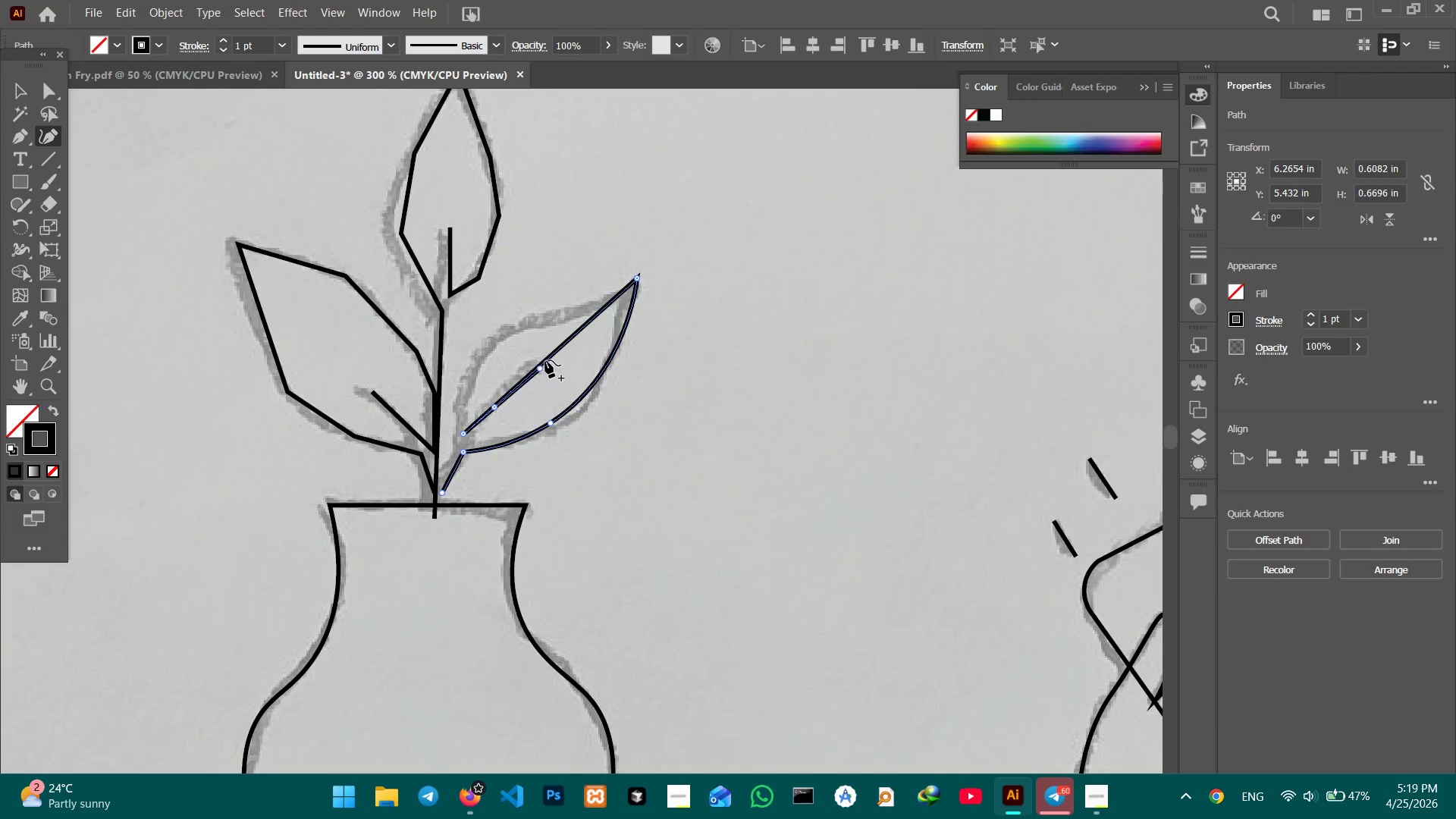 
left_click_drag(start_coordinate=[545, 360], to_coordinate=[469, 366])
 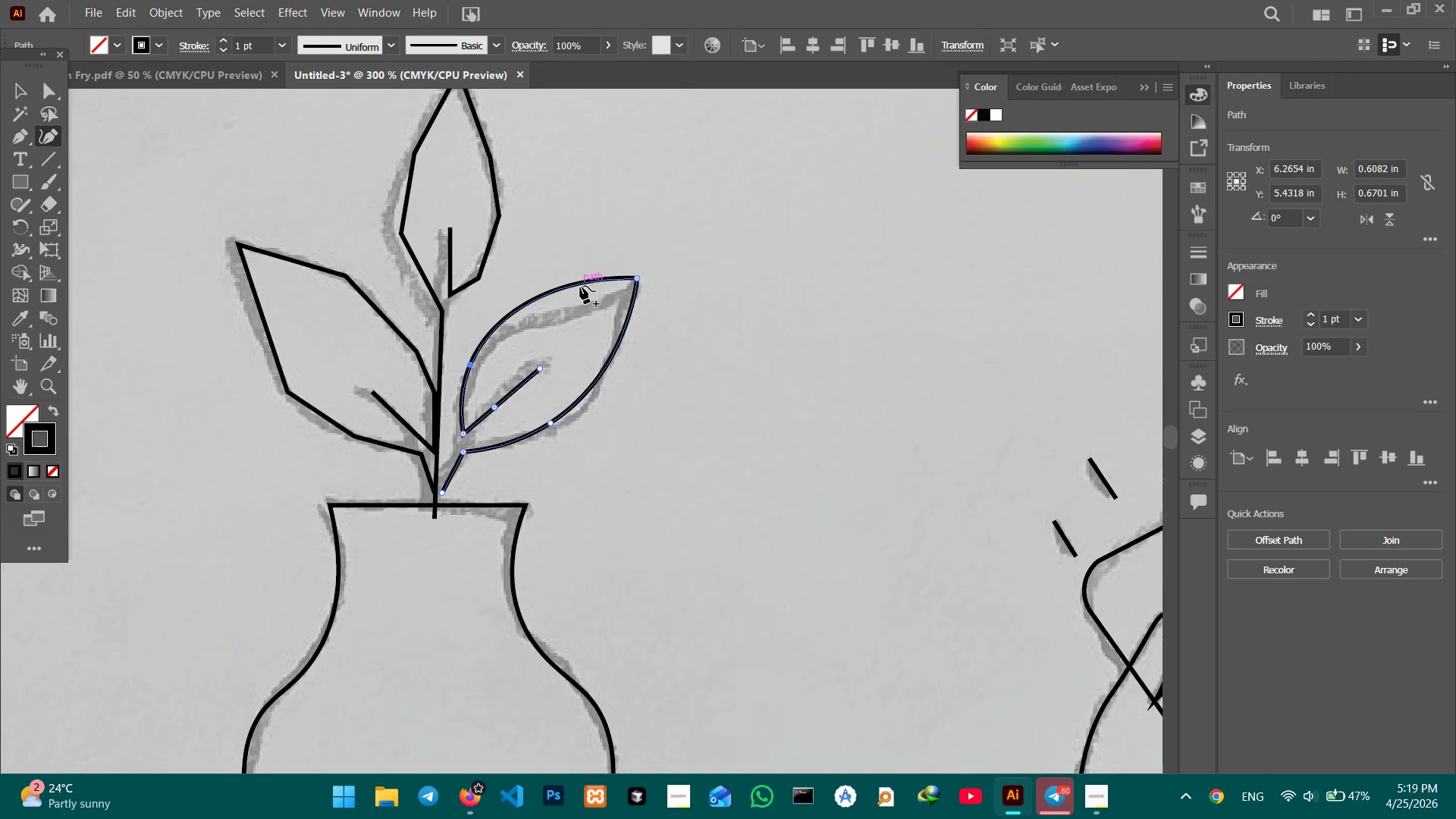 
left_click_drag(start_coordinate=[580, 286], to_coordinate=[587, 311])
 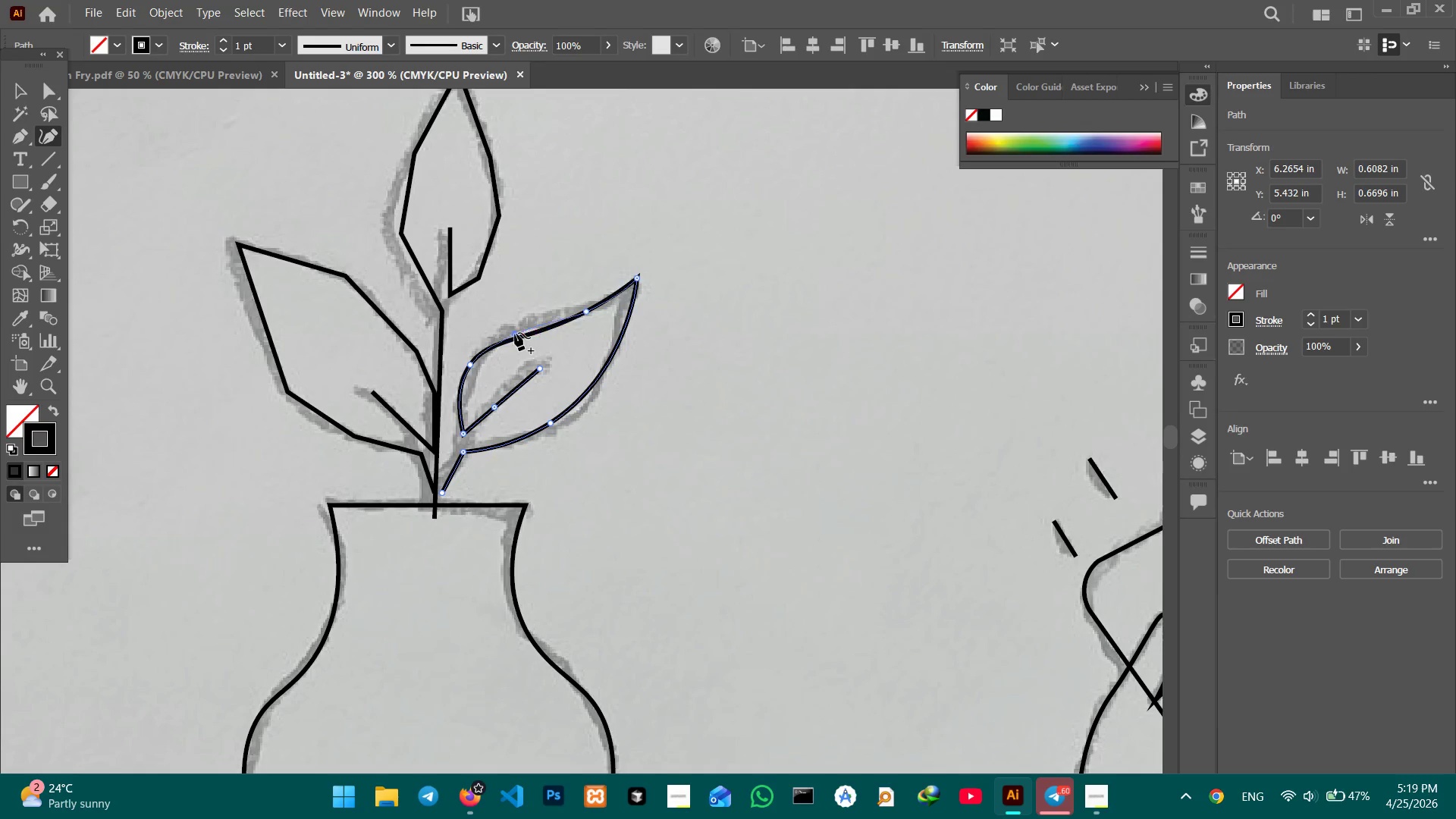 
left_click_drag(start_coordinate=[516, 336], to_coordinate=[514, 323])
 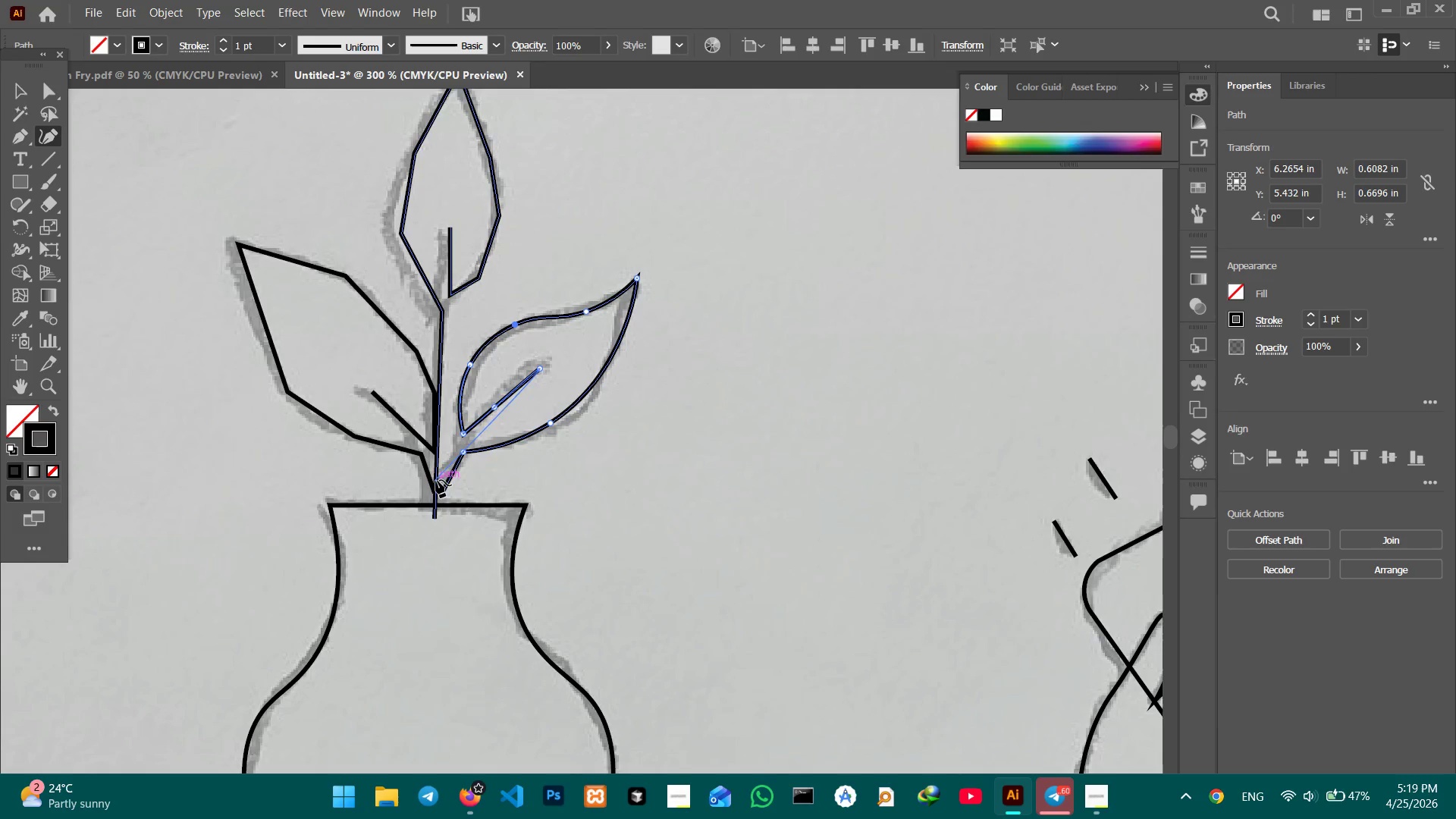 
key(Control+Equal)
 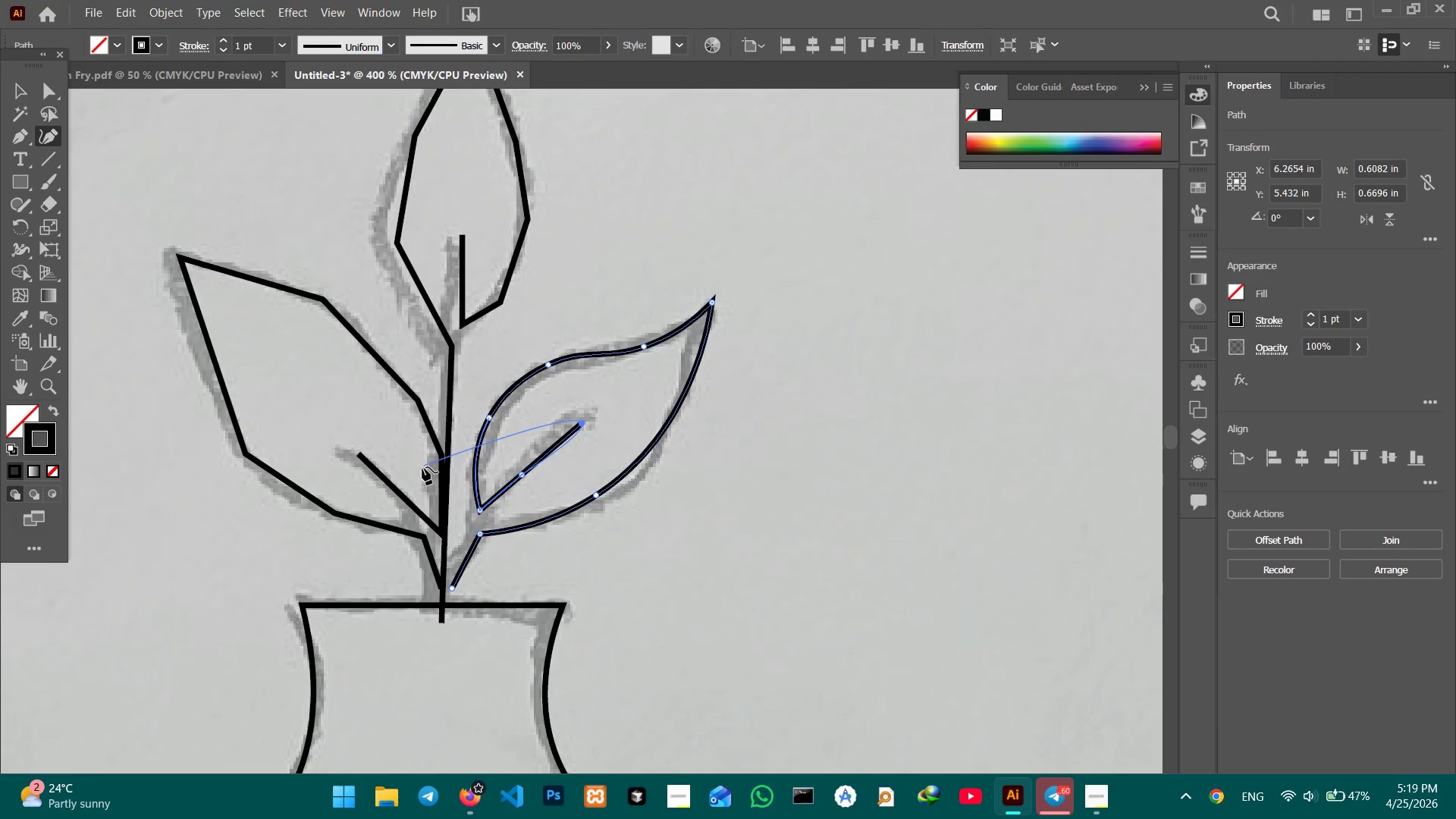 
hold_key(key=Space, duration=0.67)
 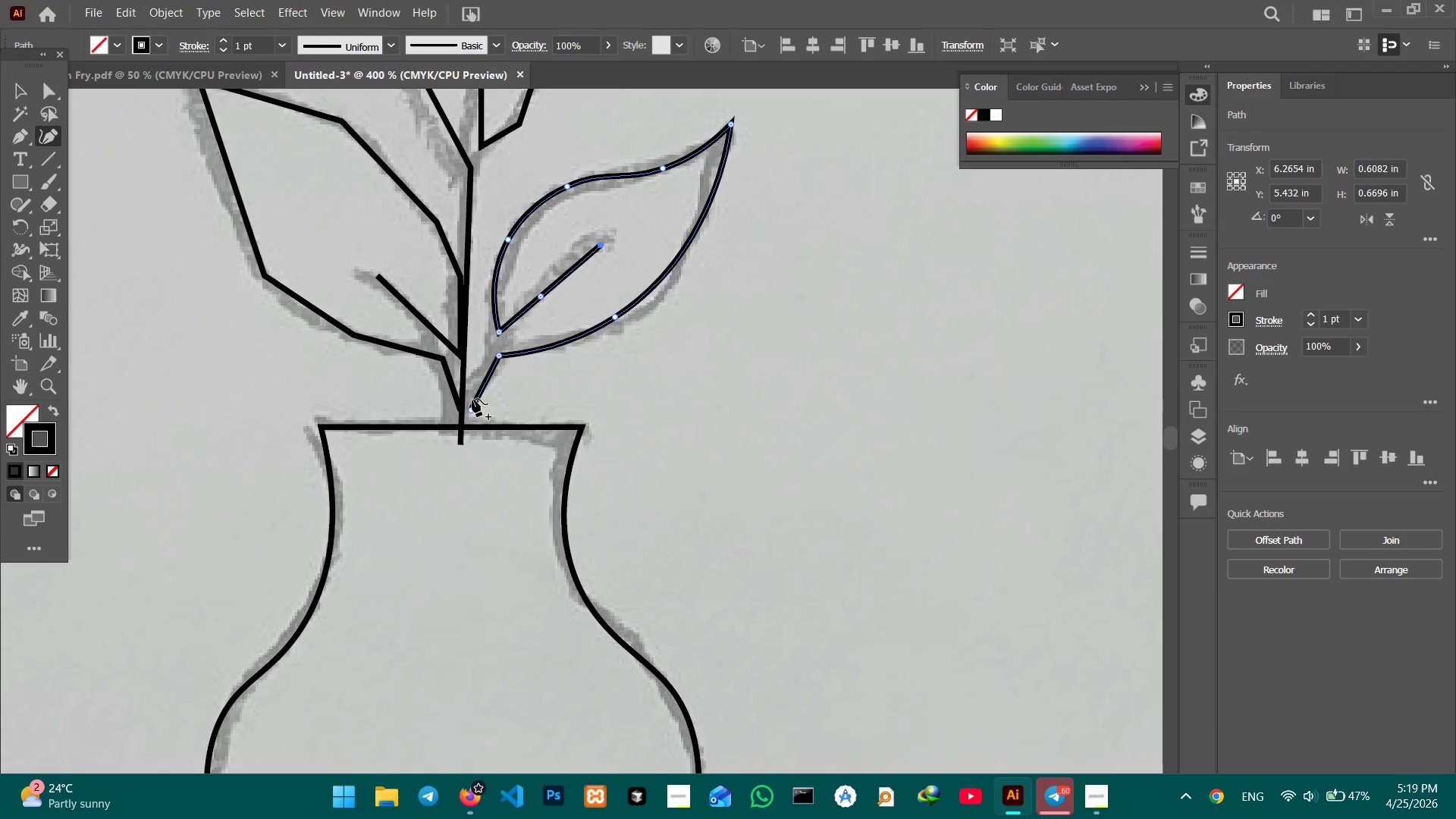 
left_click_drag(start_coordinate=[469, 472], to_coordinate=[490, 293])
 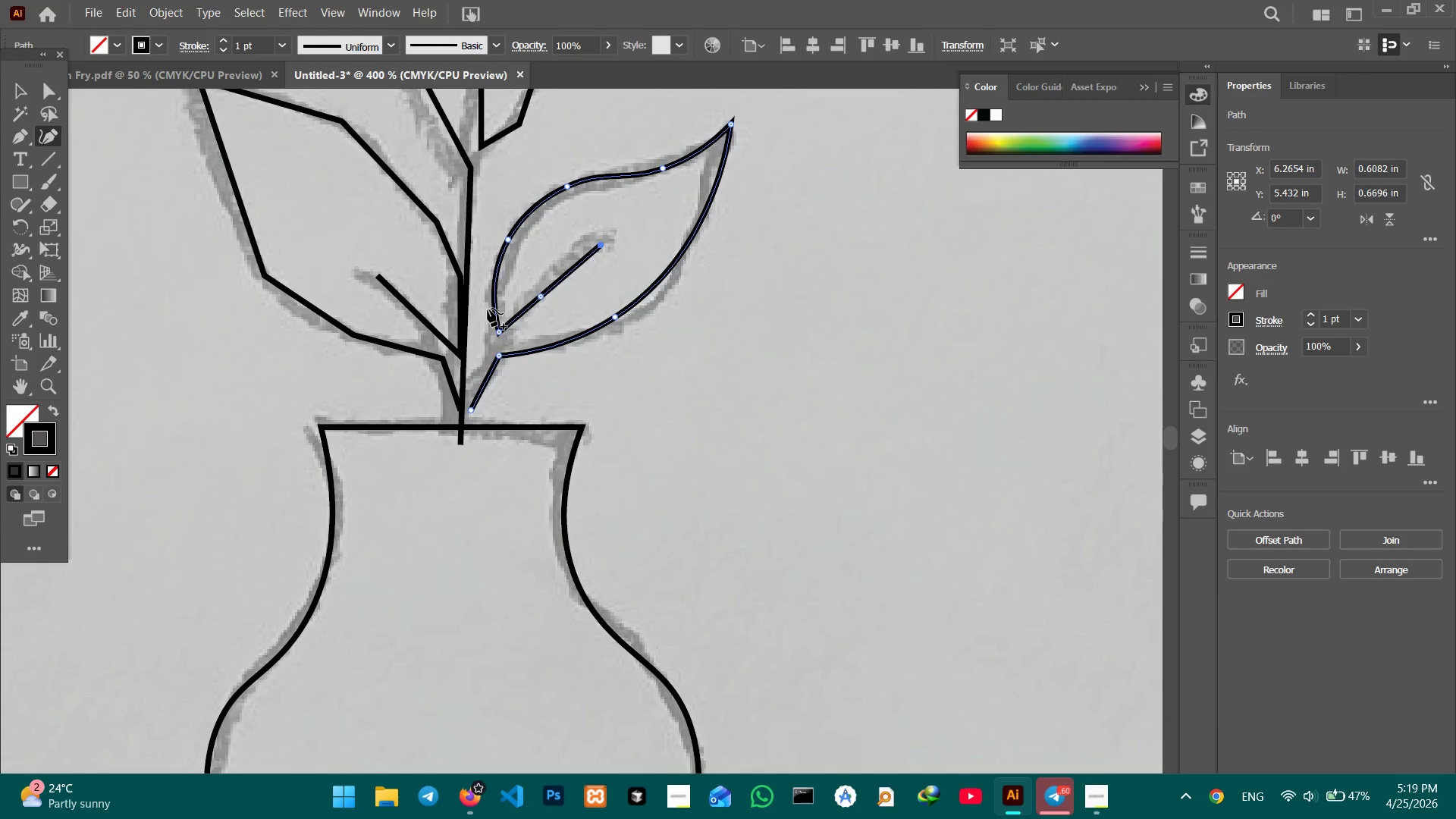 
left_click_drag(start_coordinate=[470, 409], to_coordinate=[465, 427])
 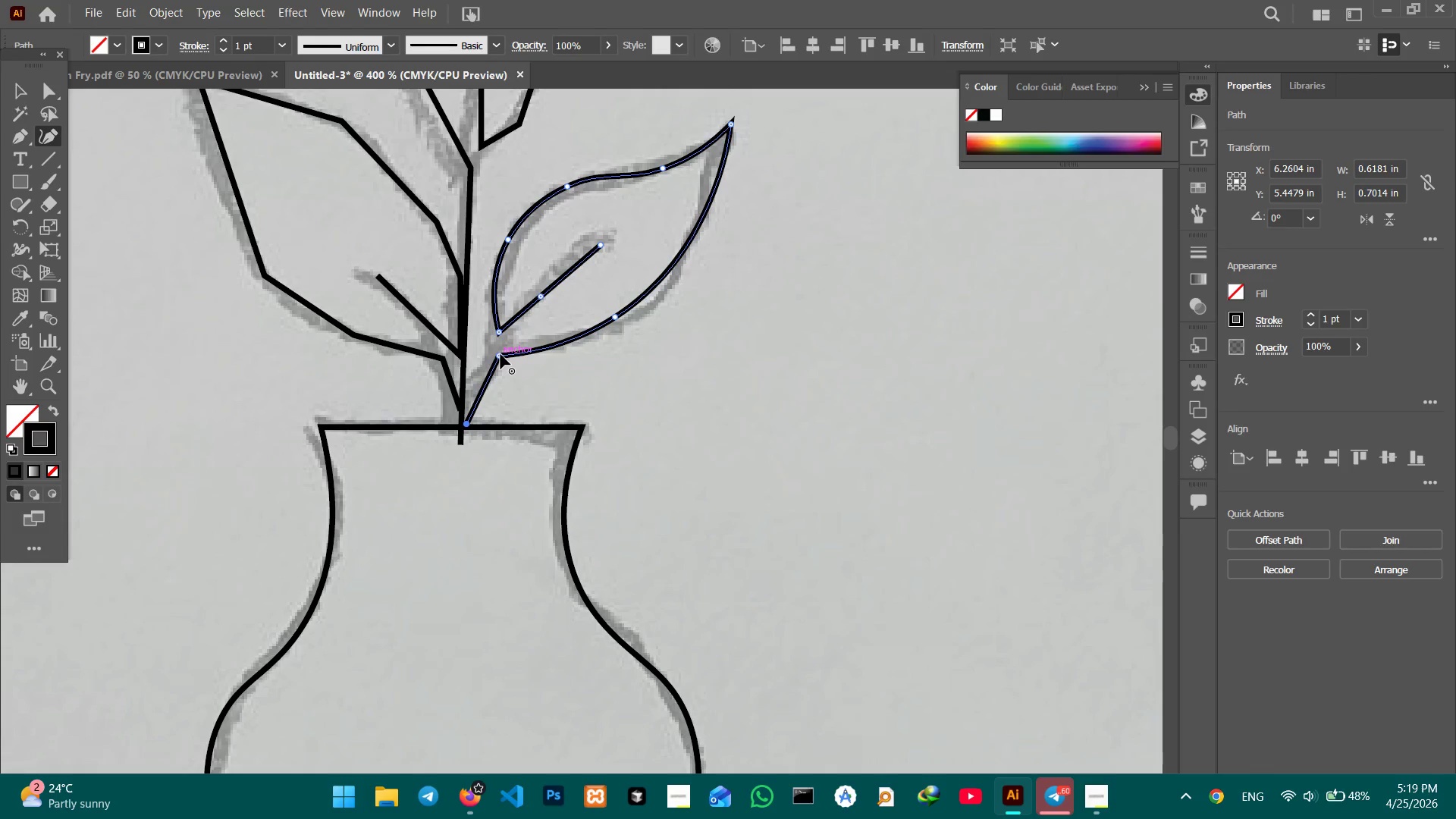 
left_click_drag(start_coordinate=[500, 354], to_coordinate=[500, 343])
 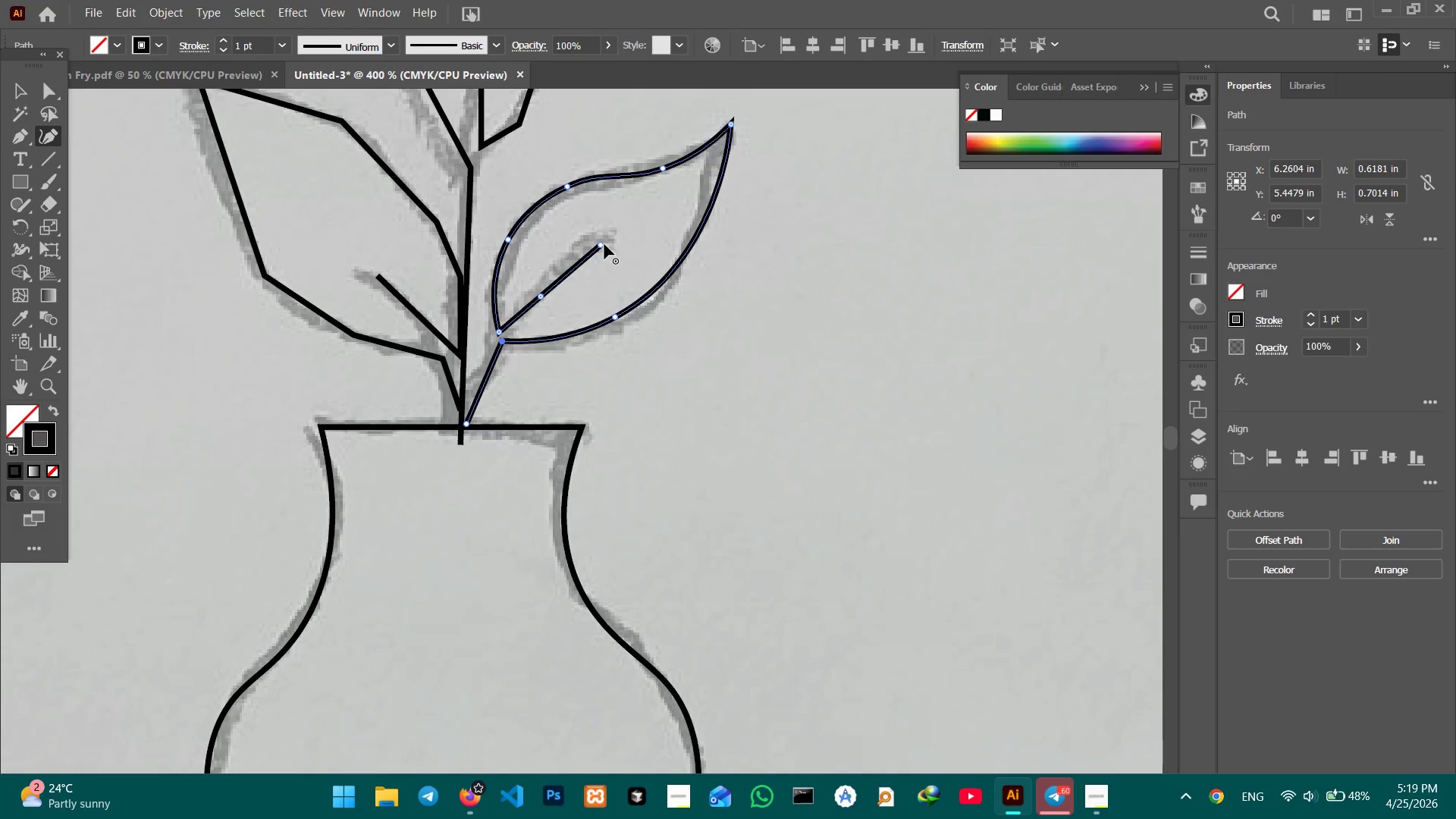 
left_click_drag(start_coordinate=[604, 244], to_coordinate=[635, 228])
 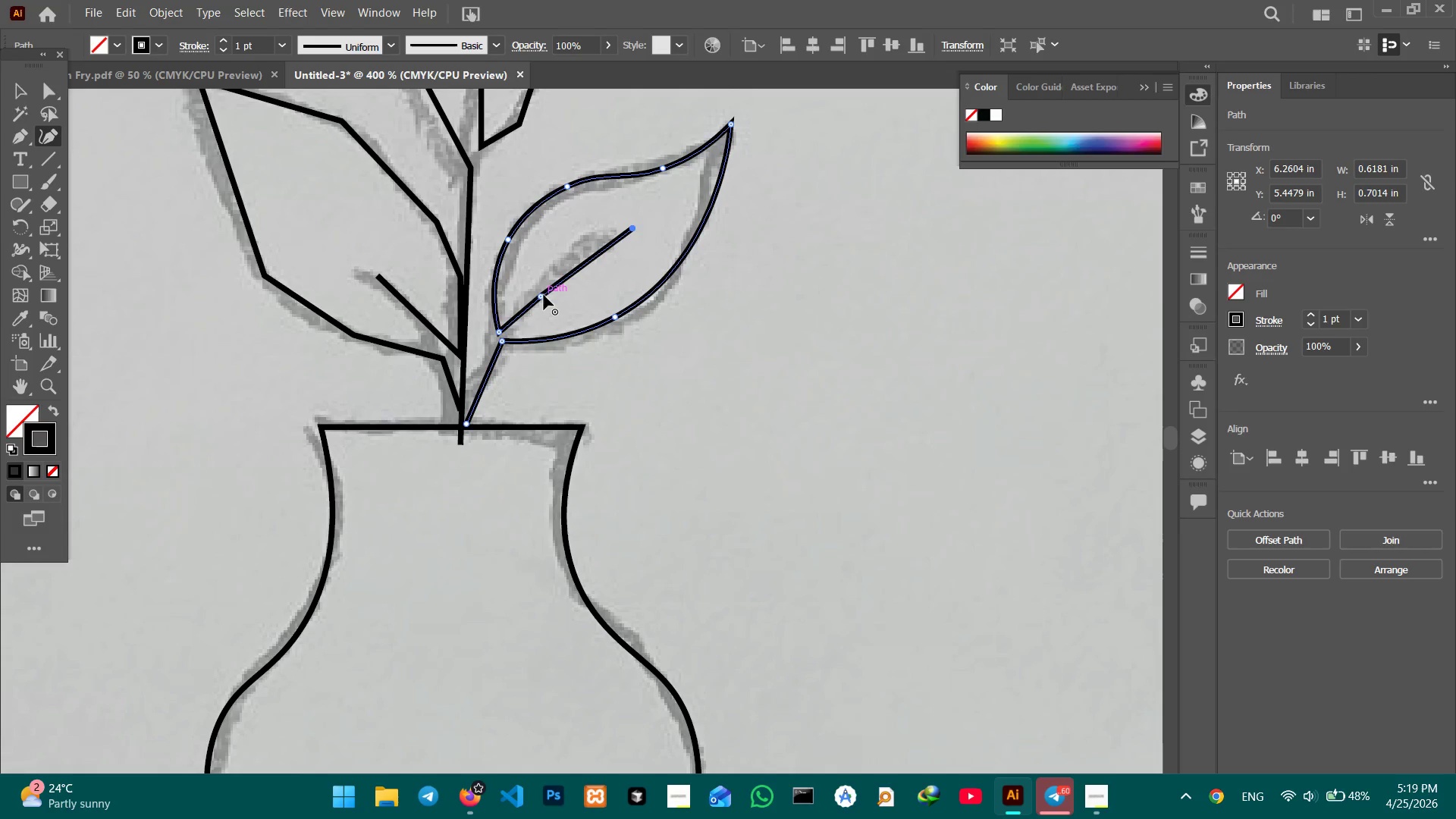 
left_click([544, 295])
 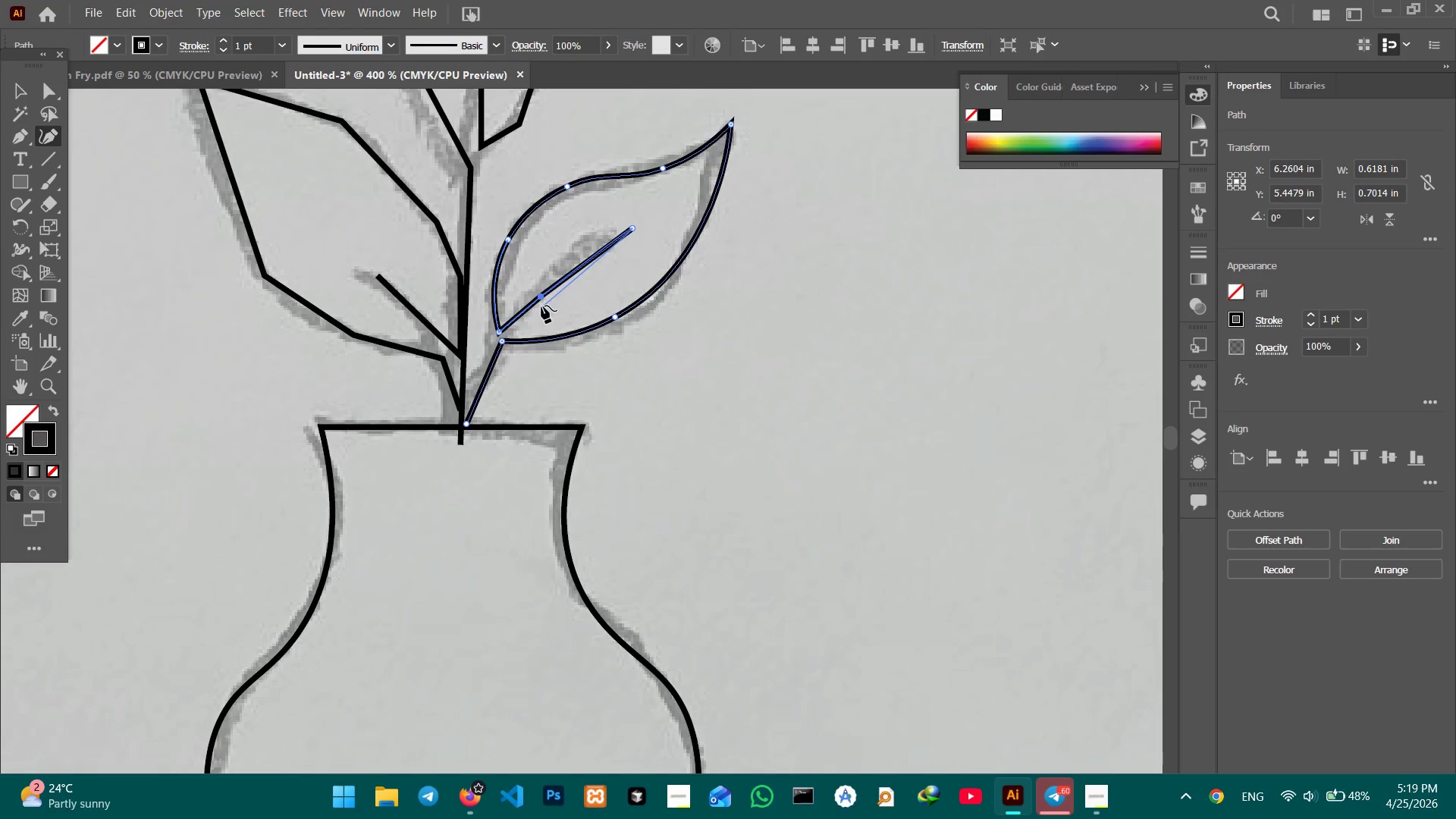 
key(Backspace)
 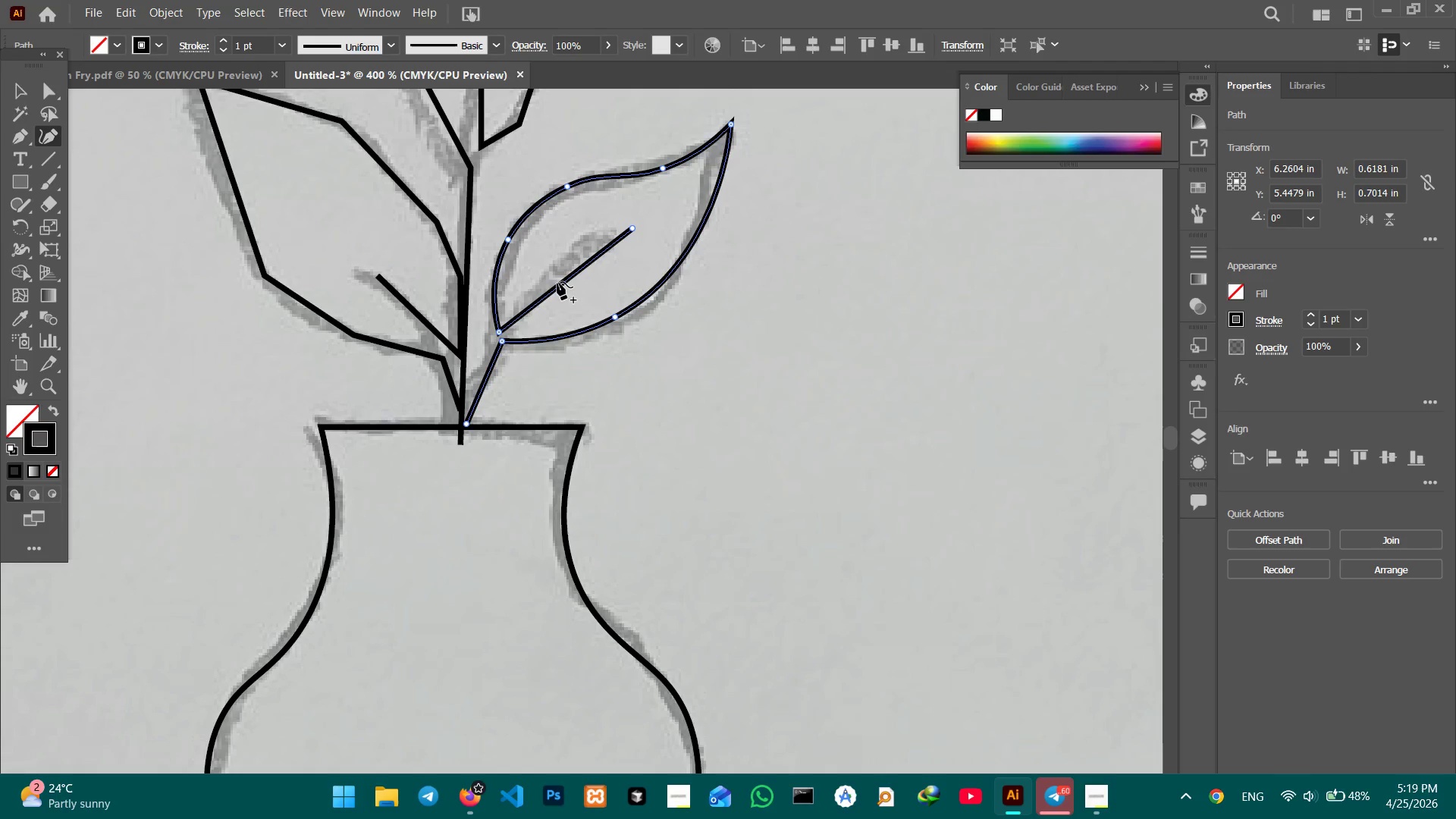 
left_click_drag(start_coordinate=[557, 282], to_coordinate=[555, 265])
 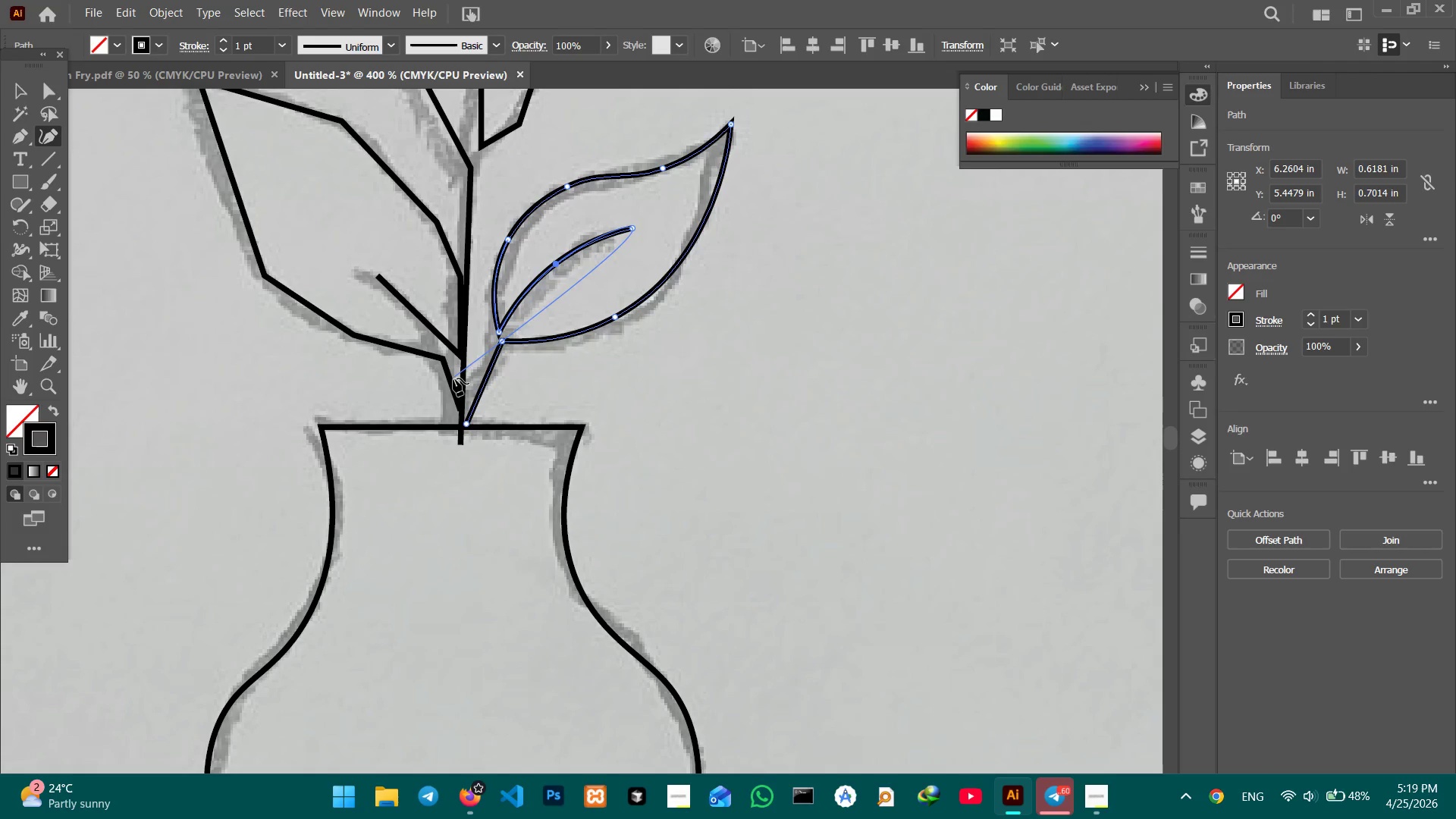 
left_click([451, 378])
 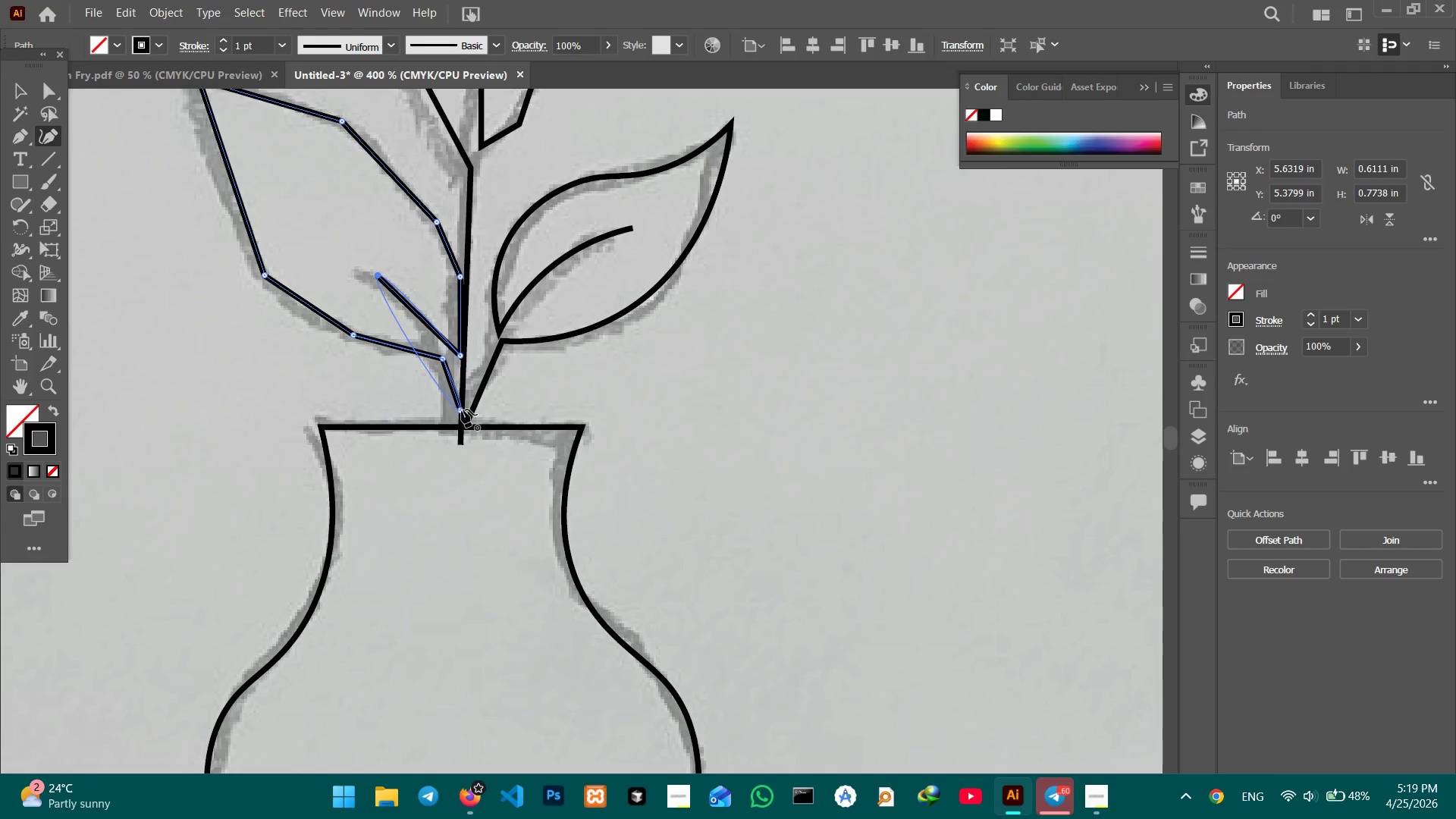 
left_click_drag(start_coordinate=[461, 410], to_coordinate=[463, 427])
 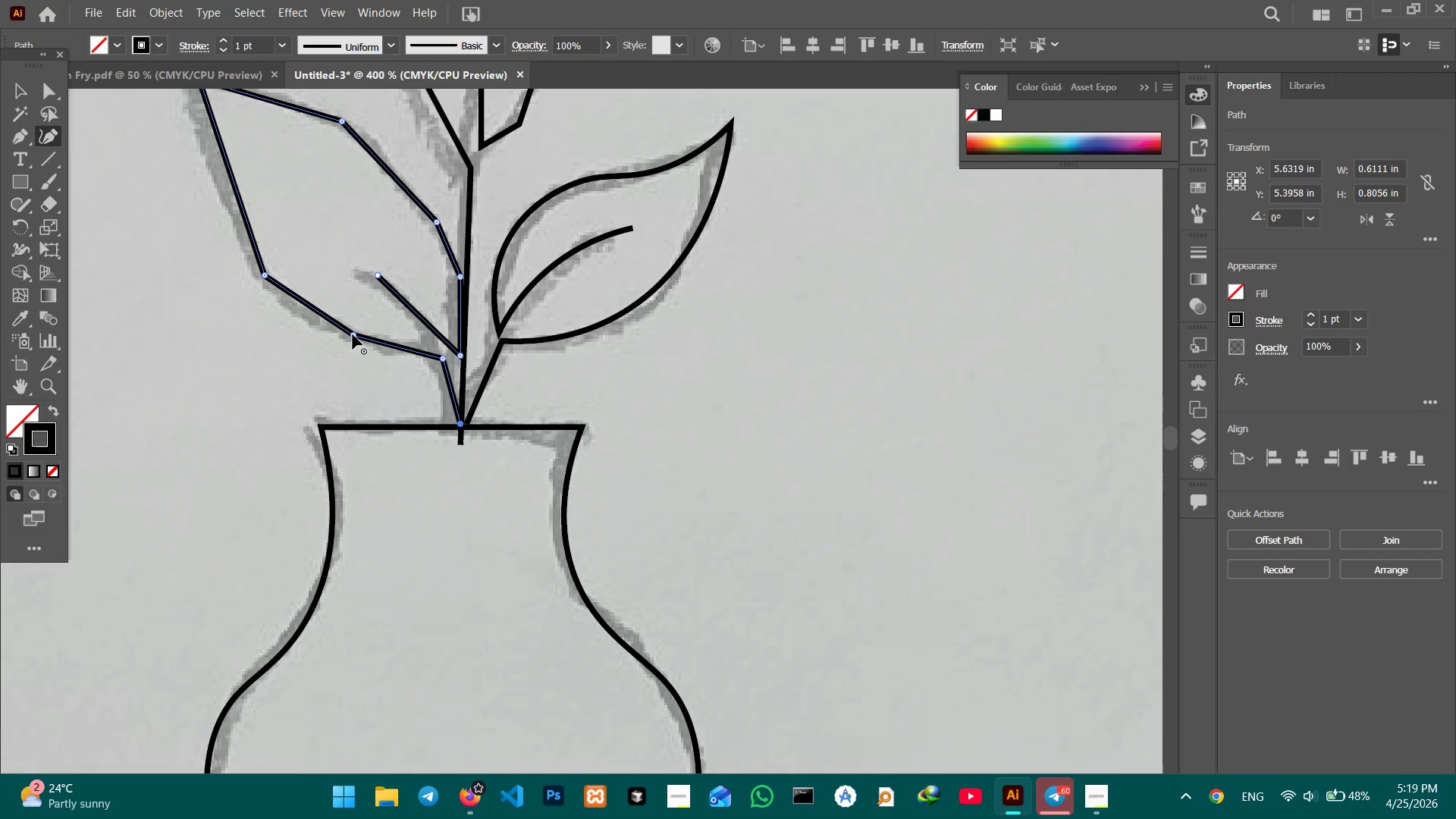 
left_click([353, 334])
 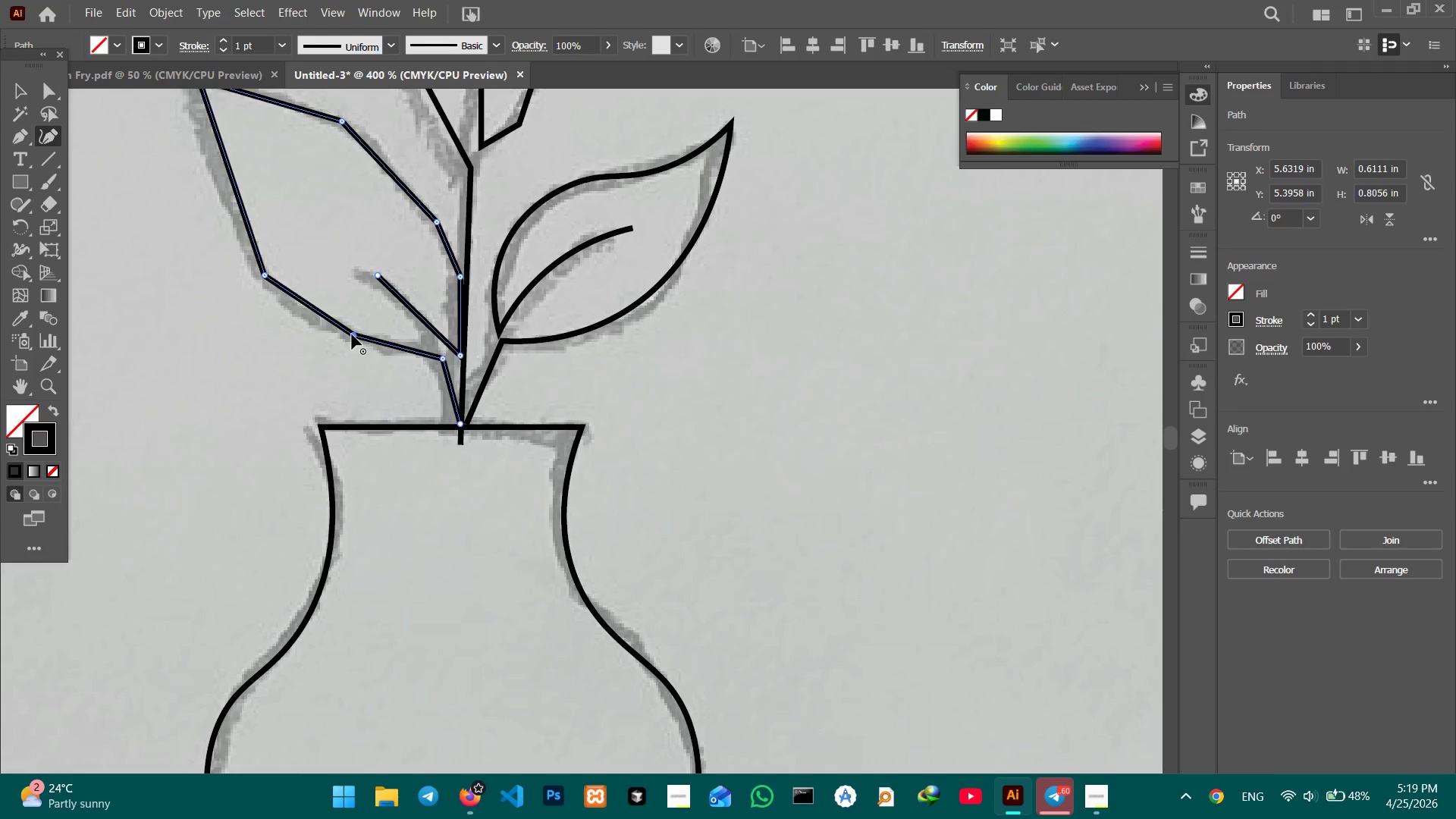 
key(Backspace)
 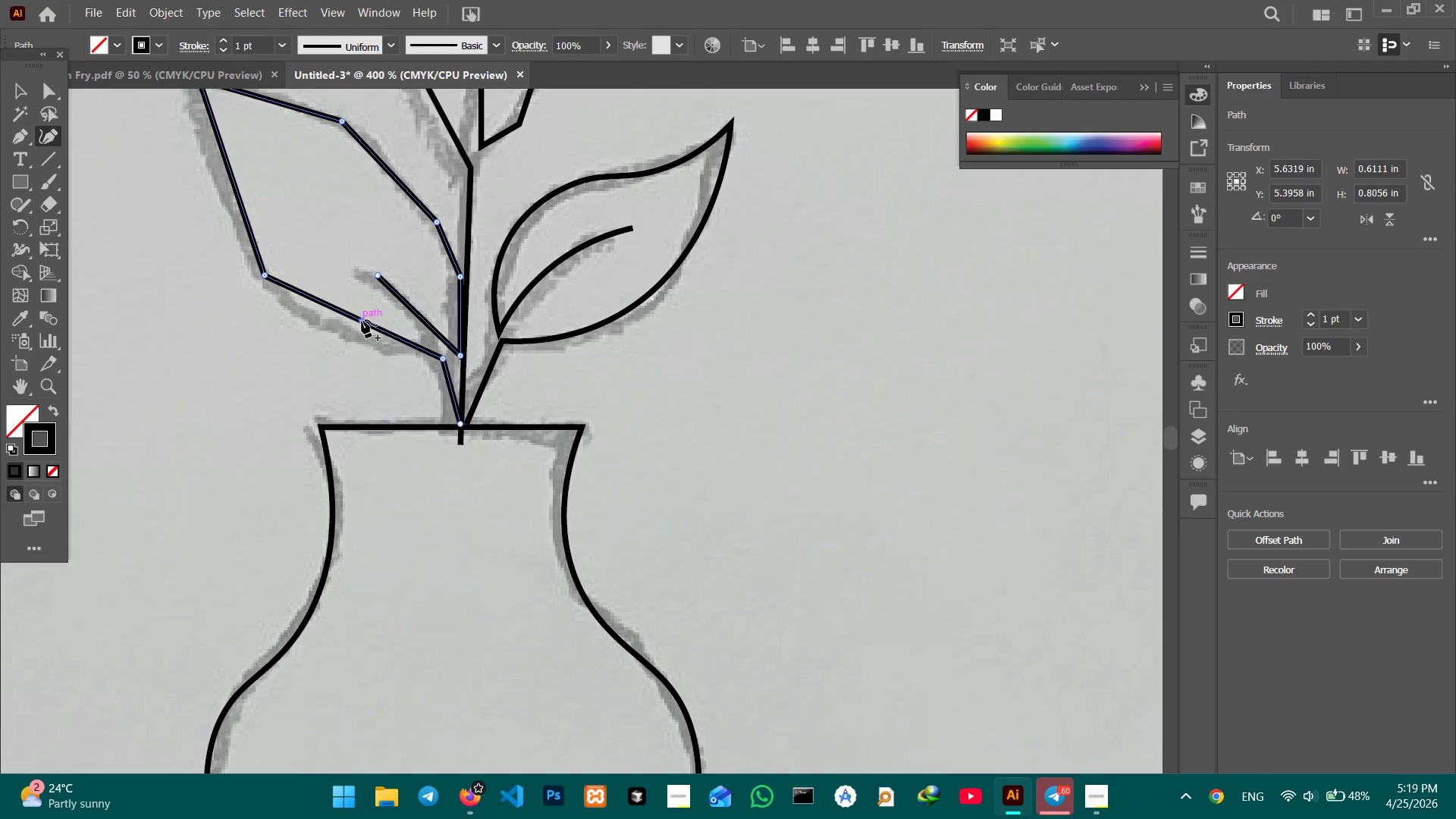 
left_click_drag(start_coordinate=[362, 320], to_coordinate=[355, 338])
 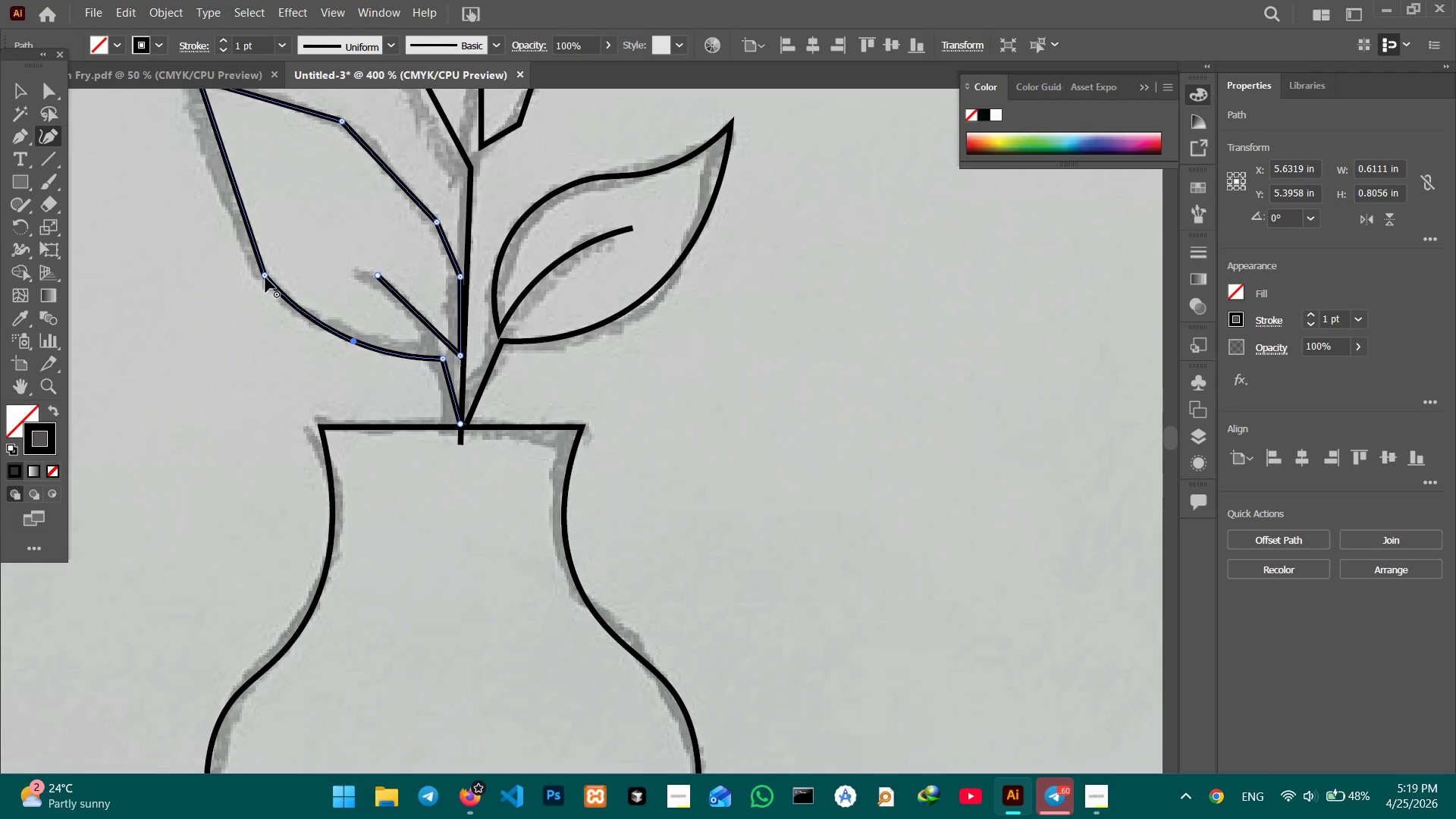 
left_click([262, 276])
 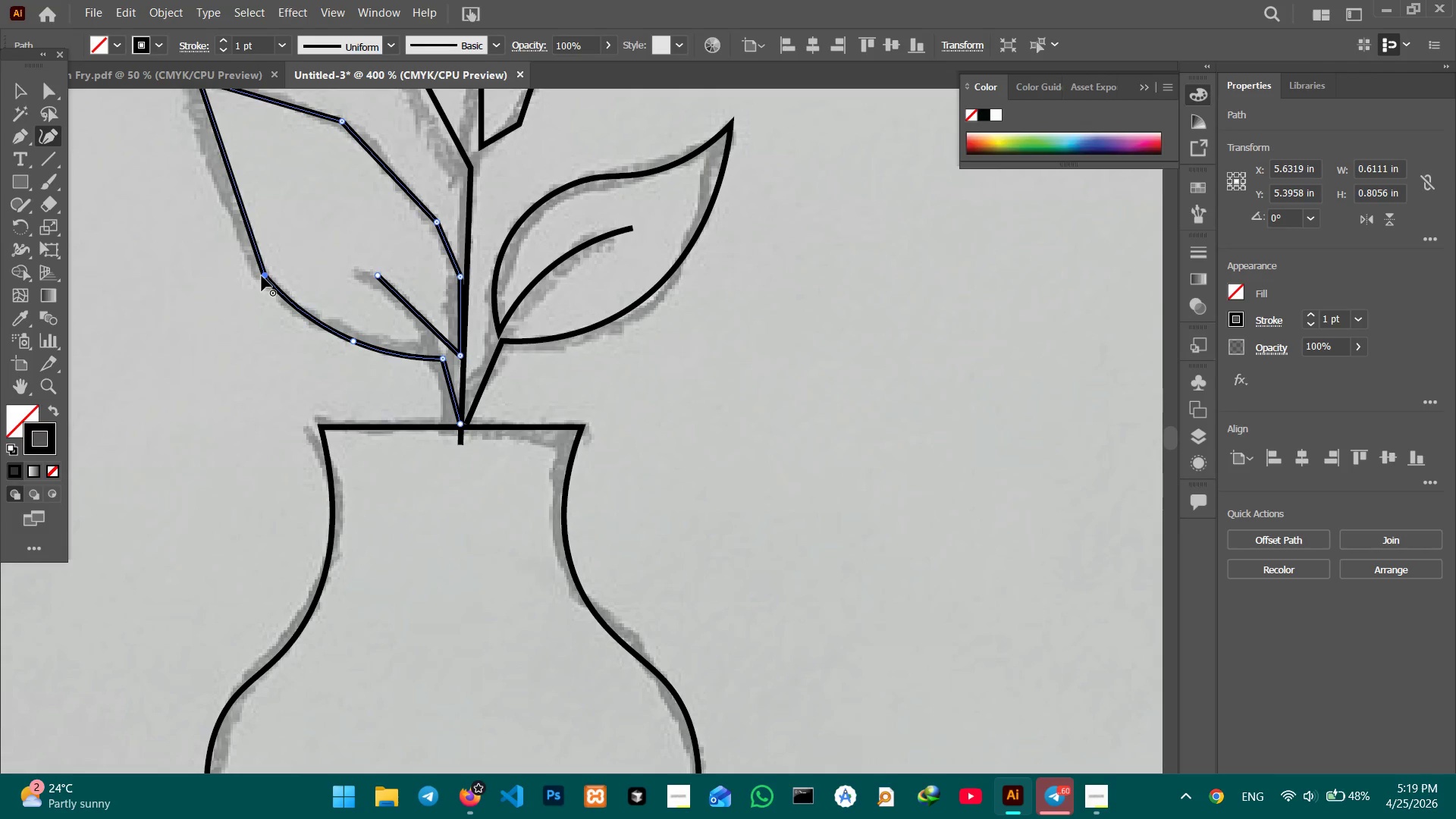 
key(Backspace)
 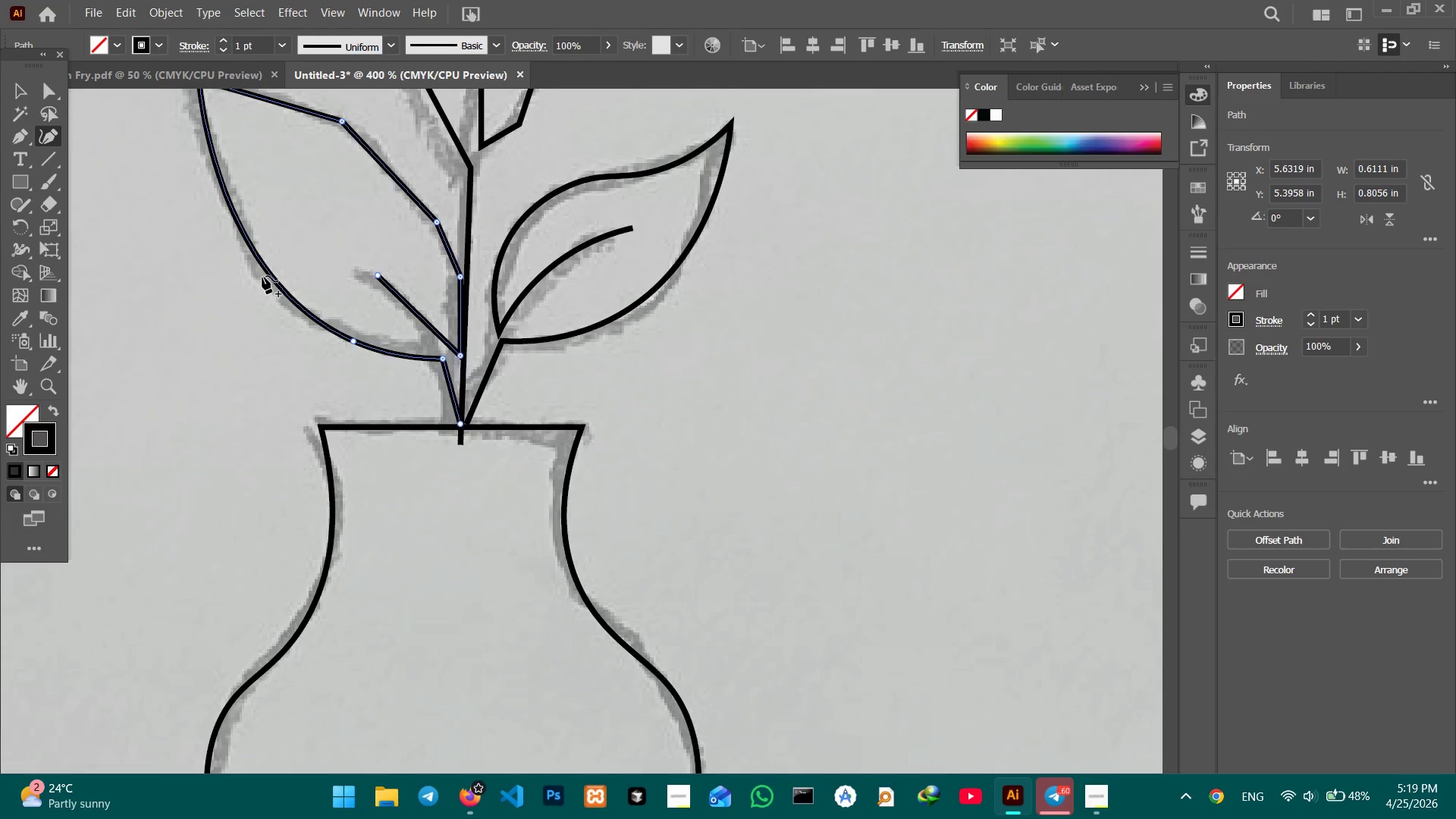 
scroll: coordinate [262, 278], scroll_direction: up, amount: 8.0
 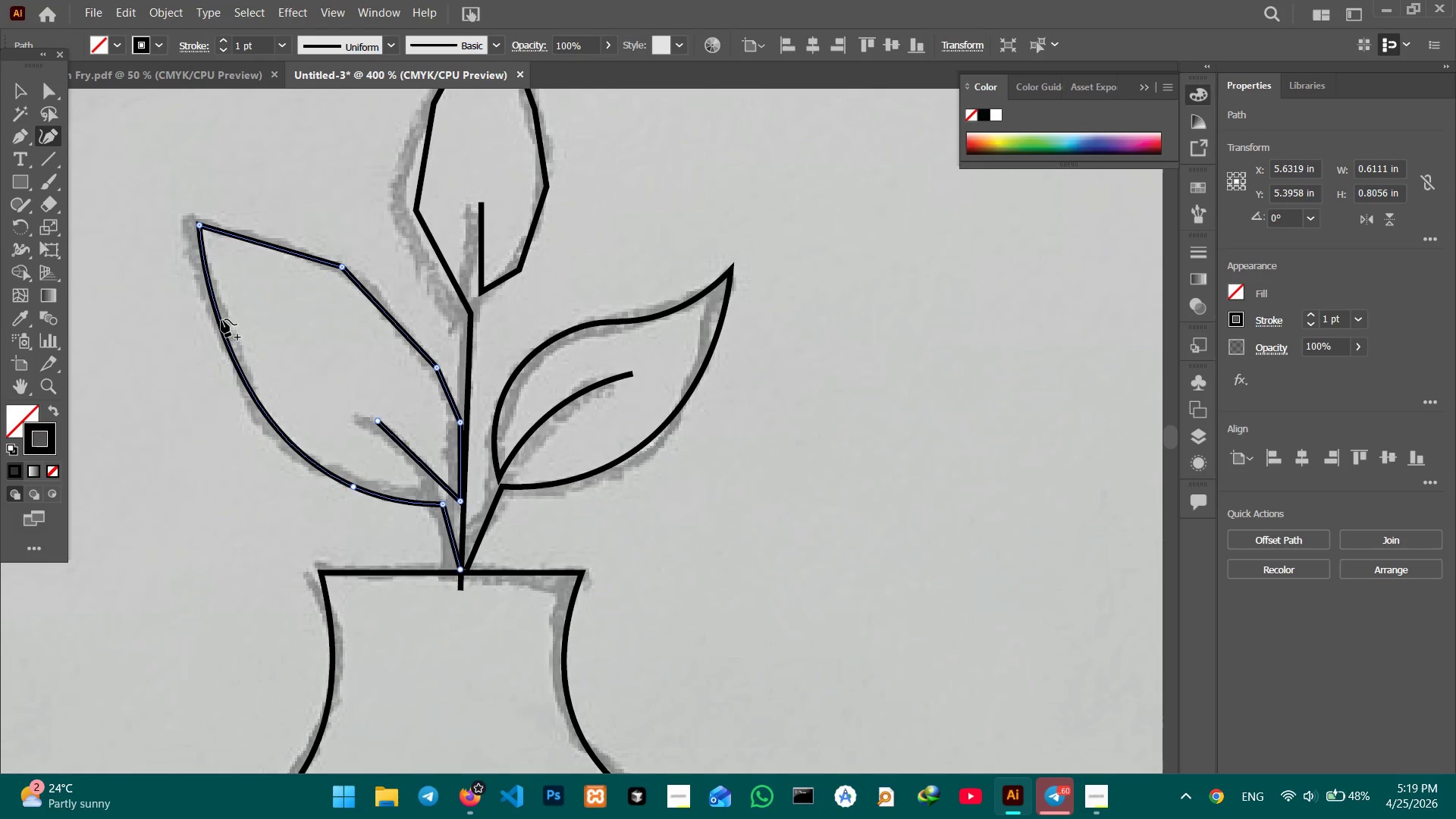 
left_click_drag(start_coordinate=[221, 321], to_coordinate=[226, 316])
 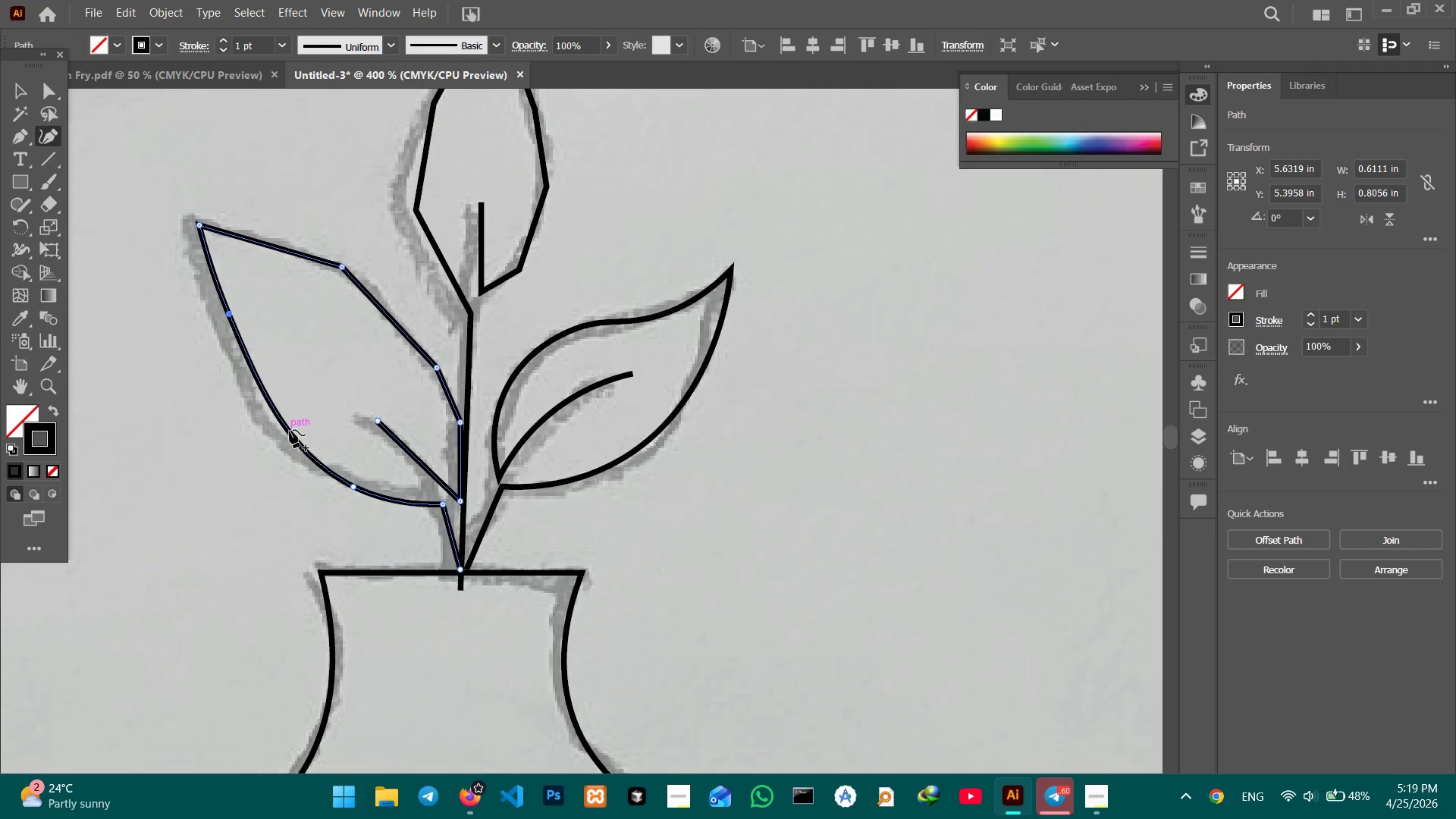 
left_click_drag(start_coordinate=[290, 431], to_coordinate=[279, 438])
 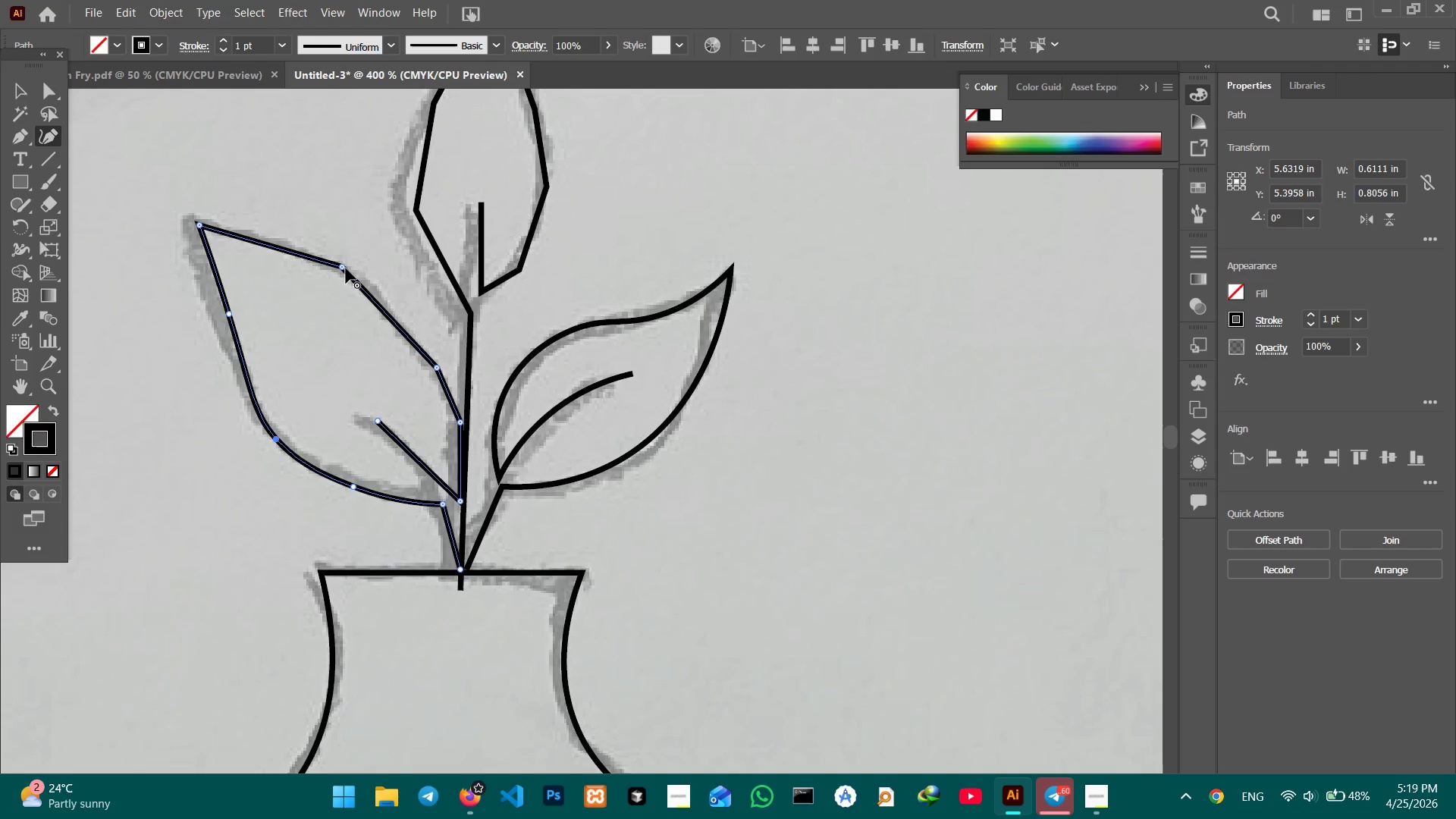 
left_click([346, 268])
 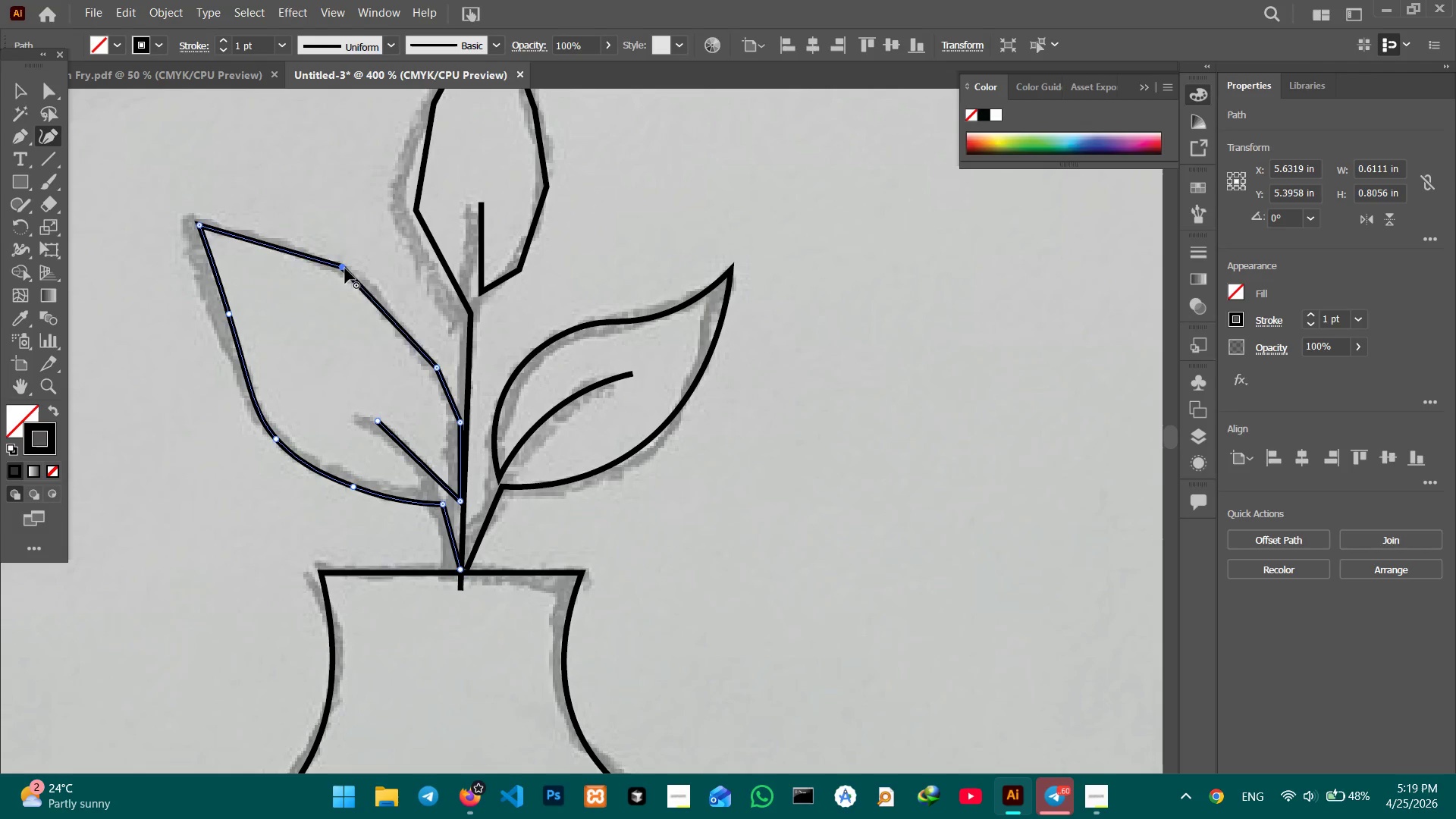 
key(Backspace)
 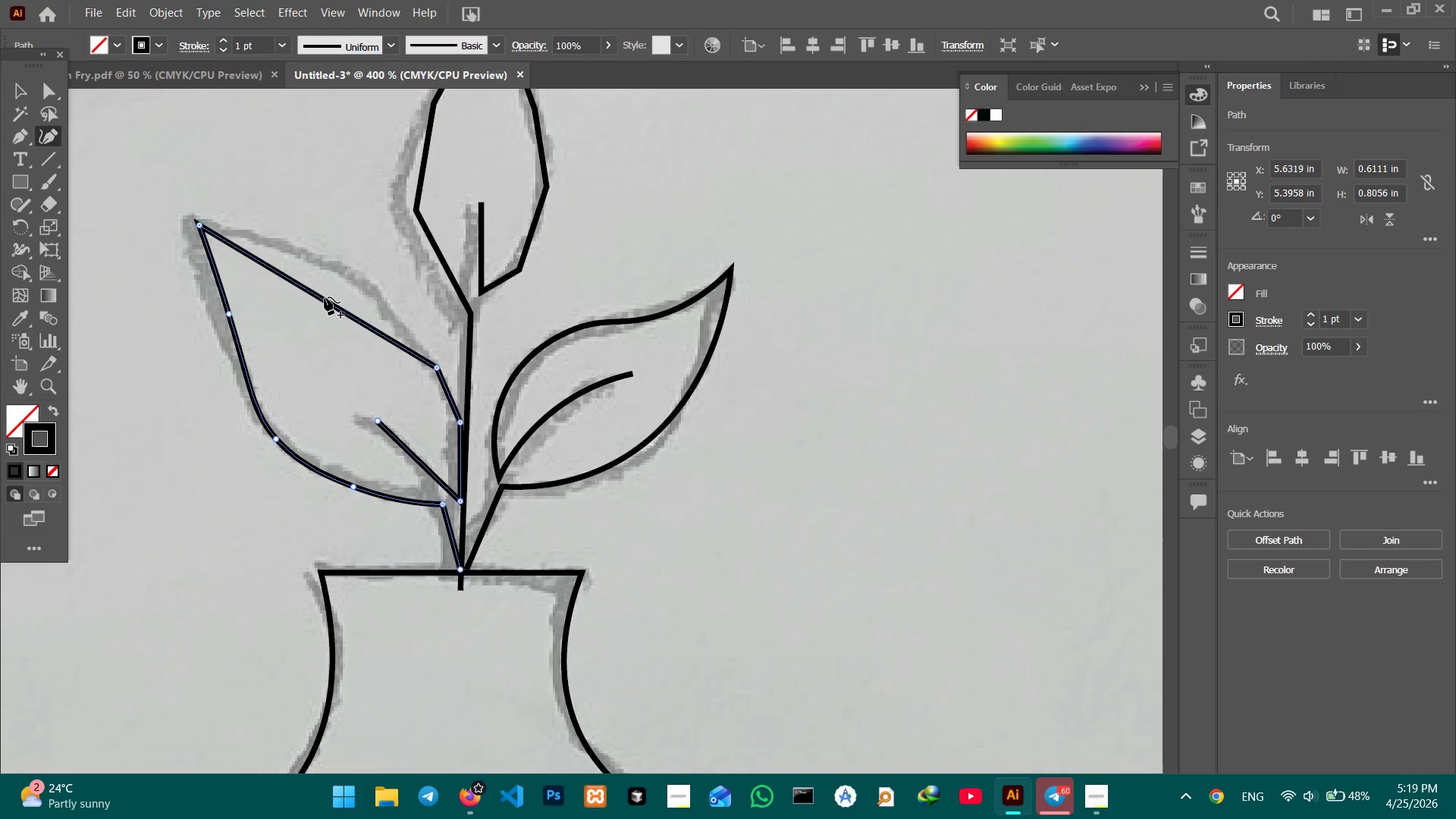 
left_click_drag(start_coordinate=[325, 297], to_coordinate=[337, 266])
 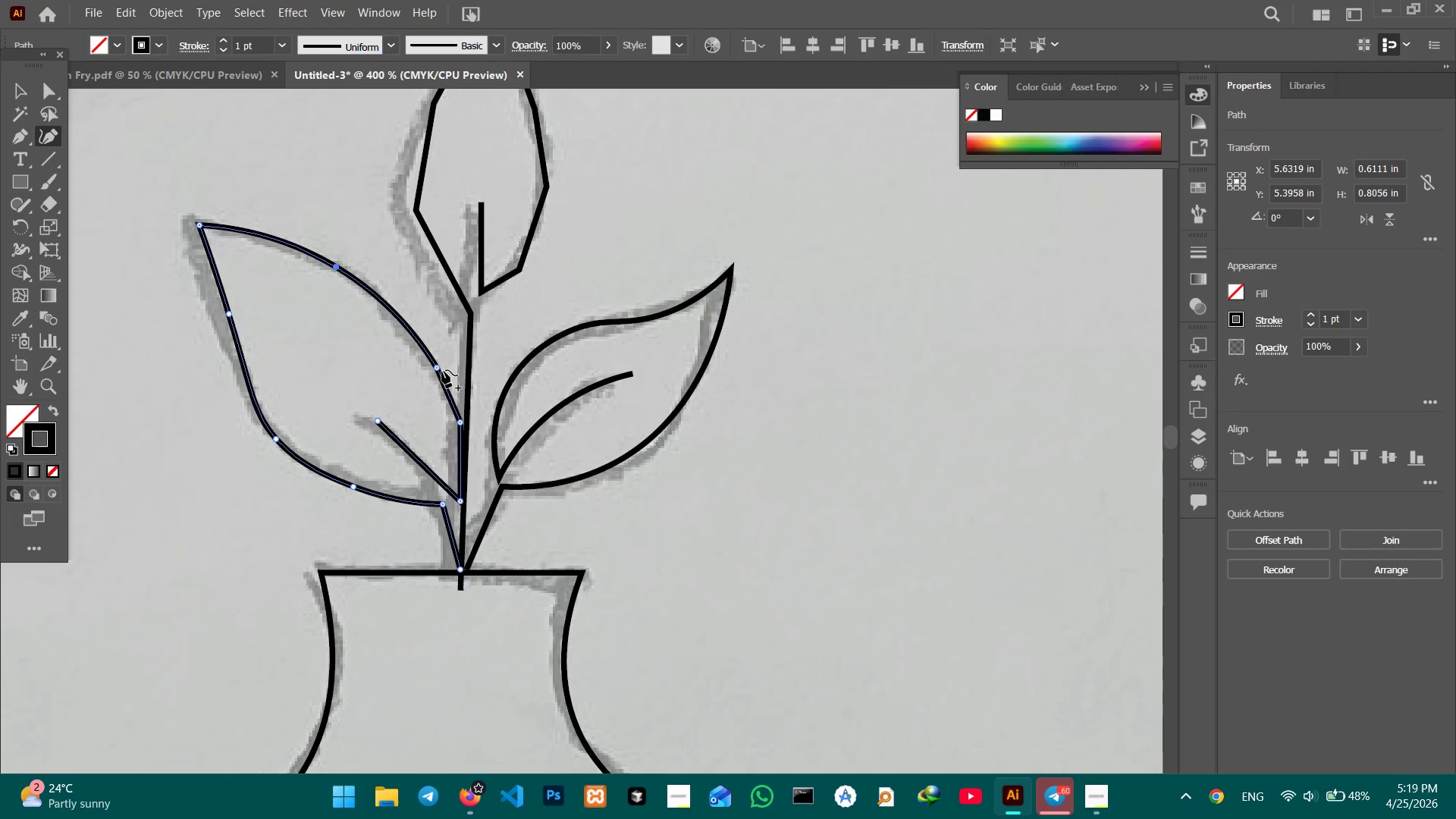 
left_click([441, 370])
 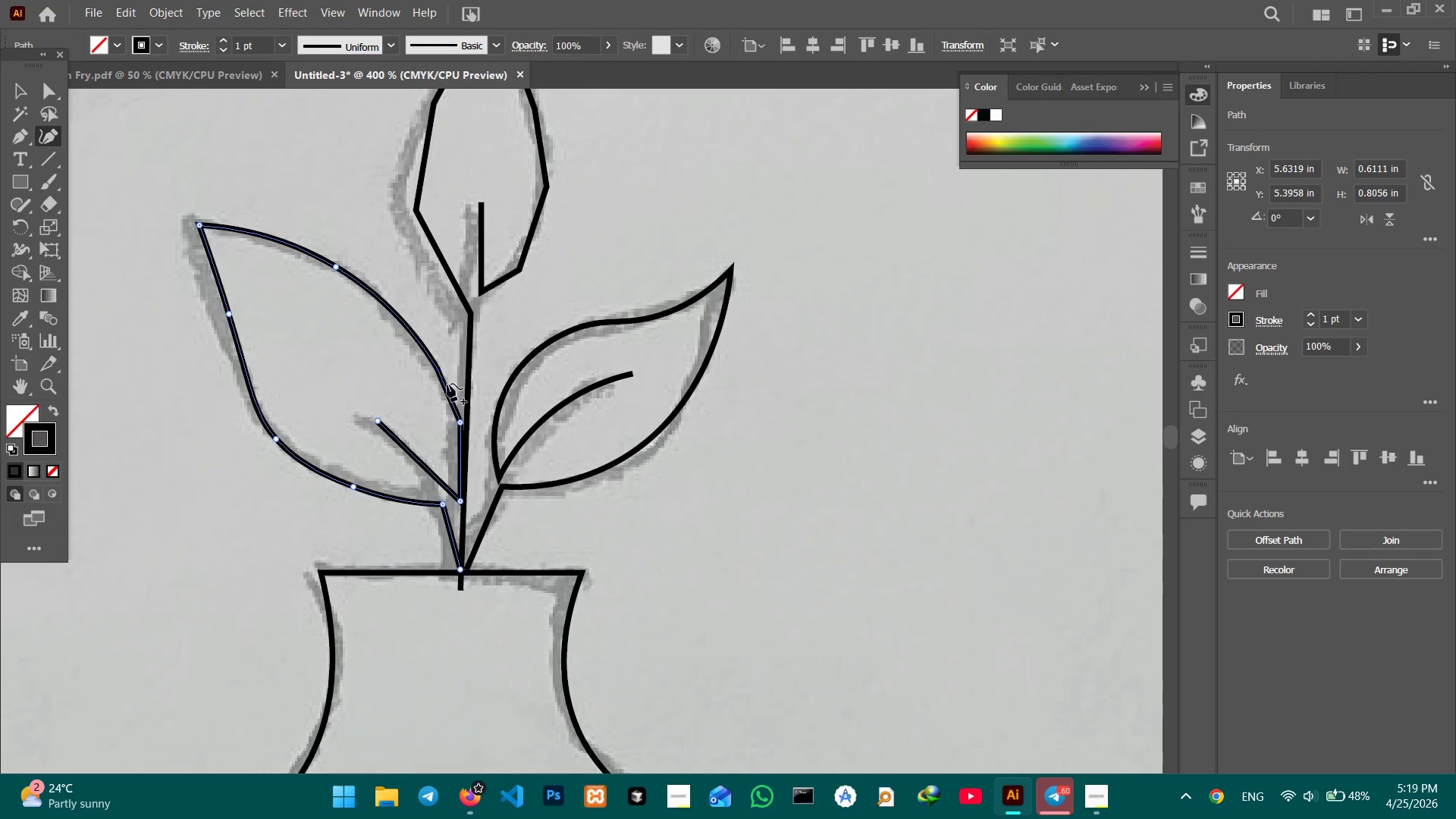 
key(Backspace)
 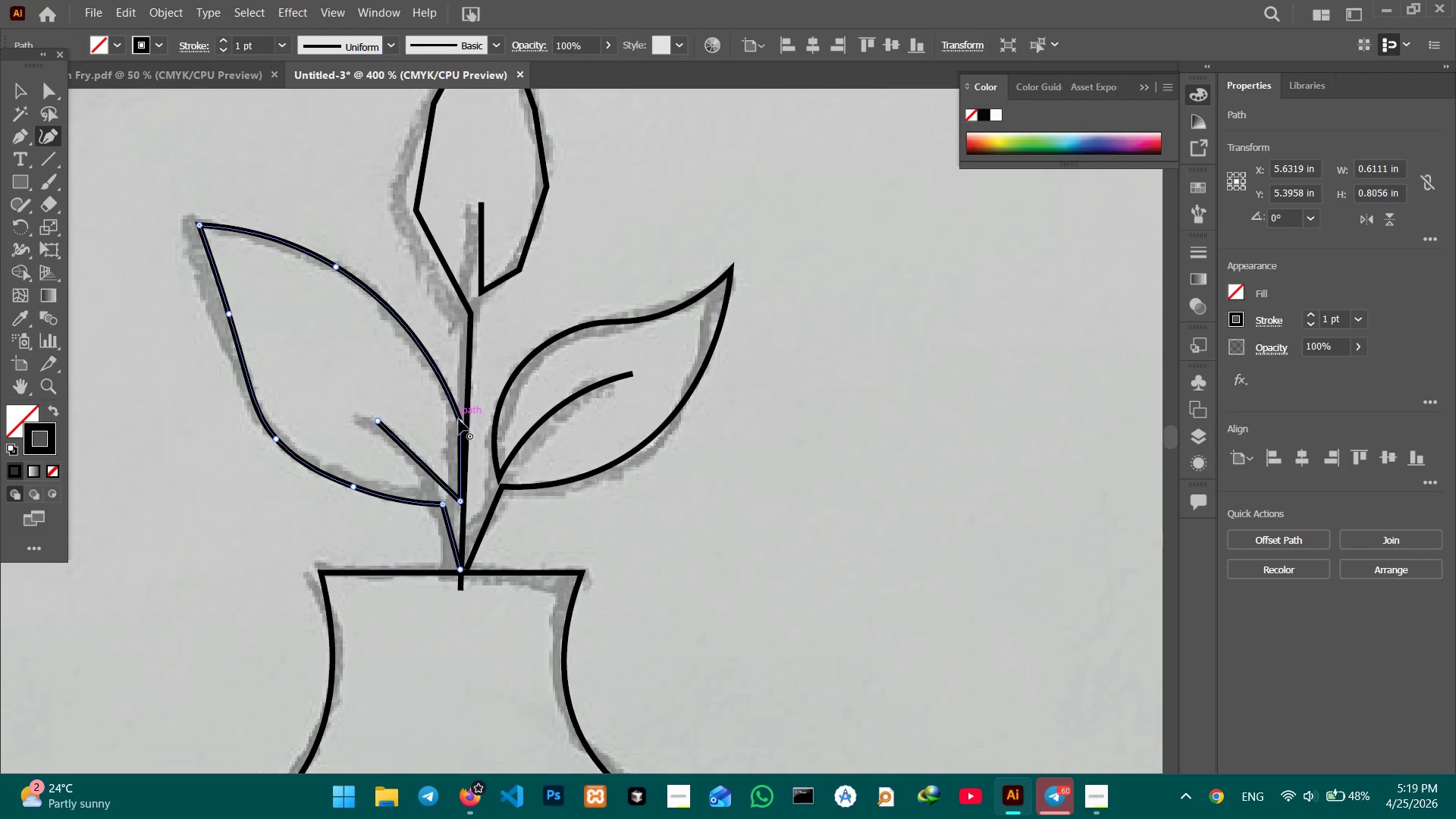 
left_click([459, 420])
 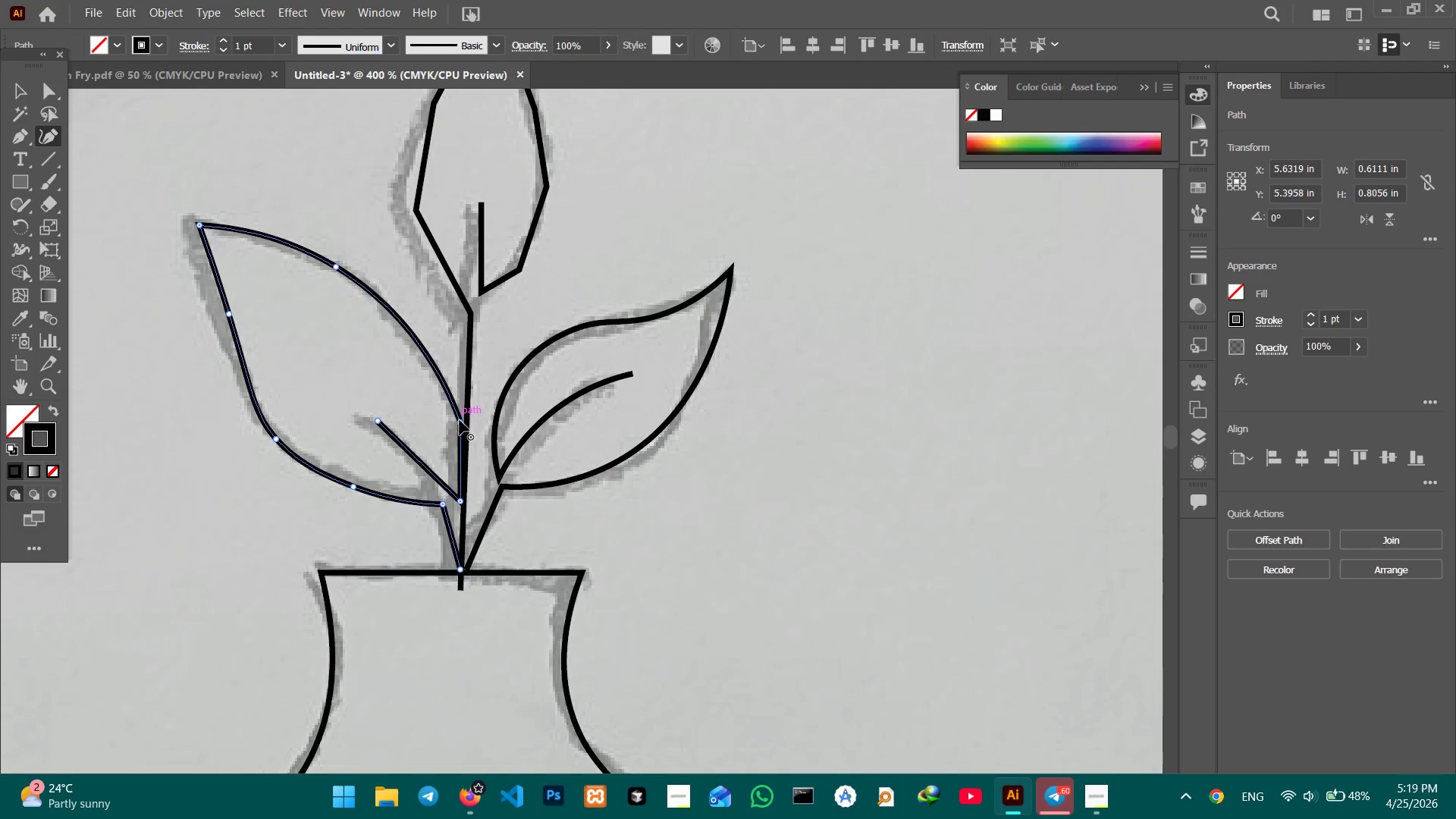 
key(Backspace)
 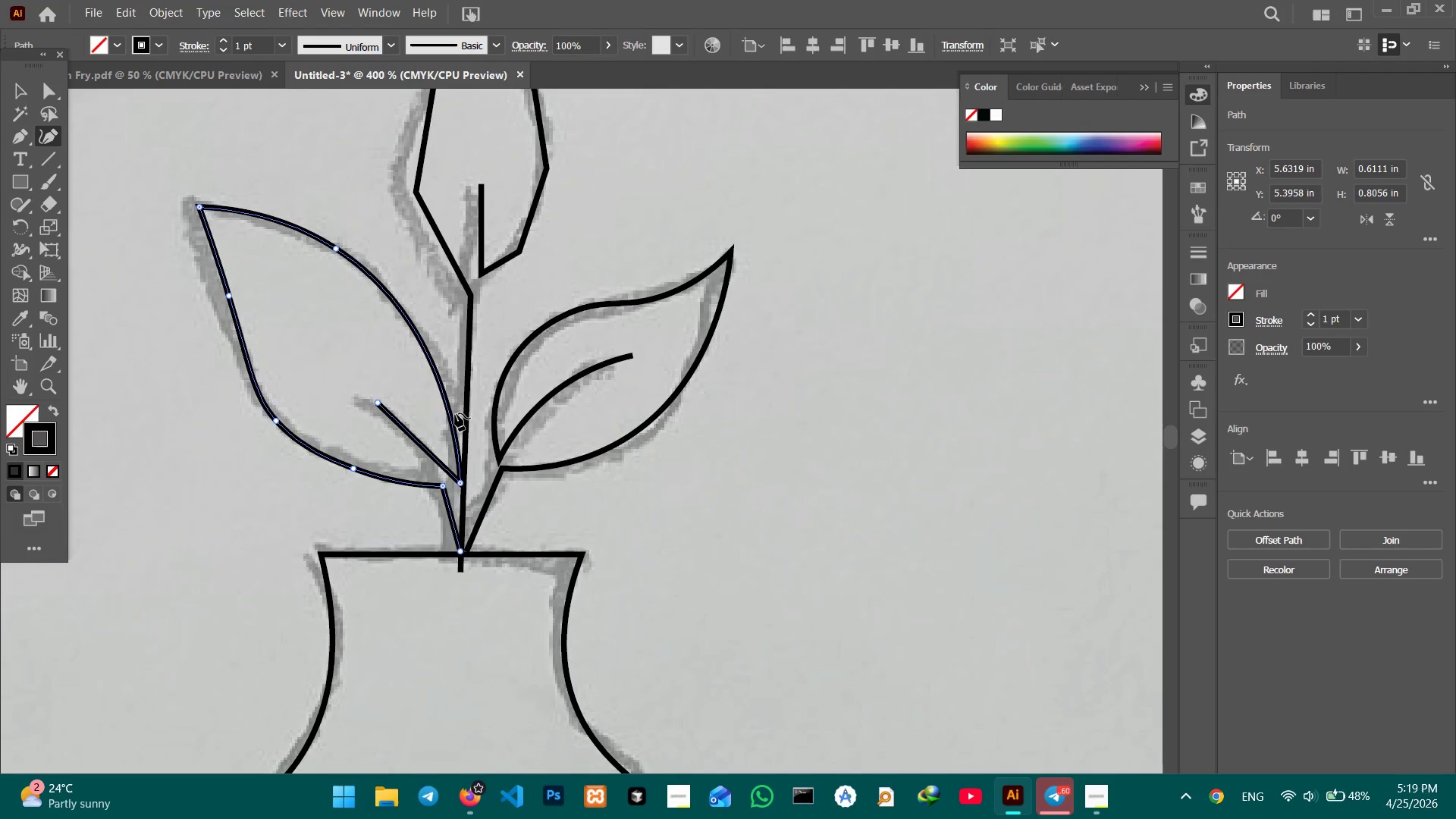 
scroll: coordinate [454, 413], scroll_direction: down, amount: 3.0
 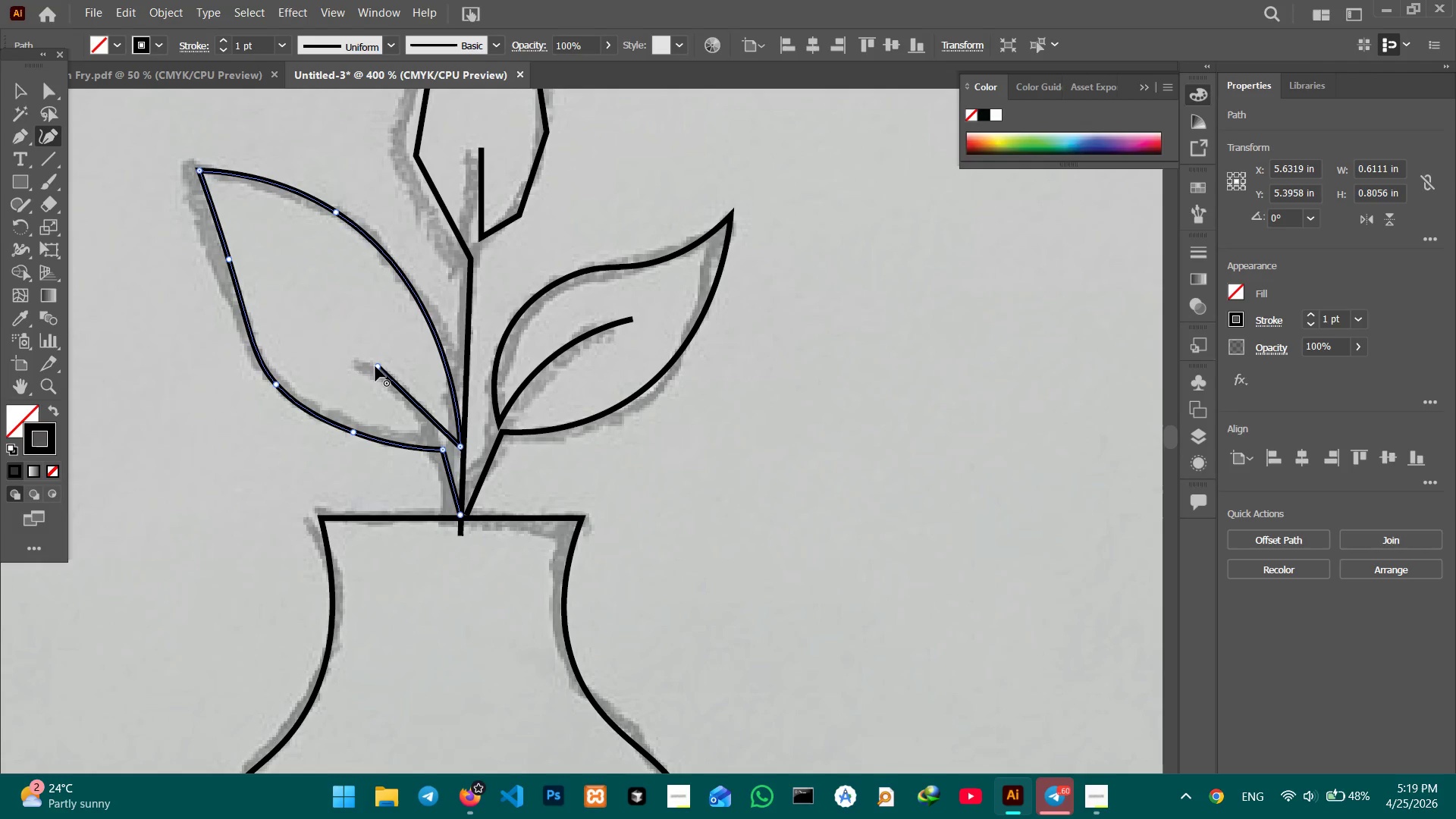 
left_click_drag(start_coordinate=[375, 366], to_coordinate=[329, 325])
 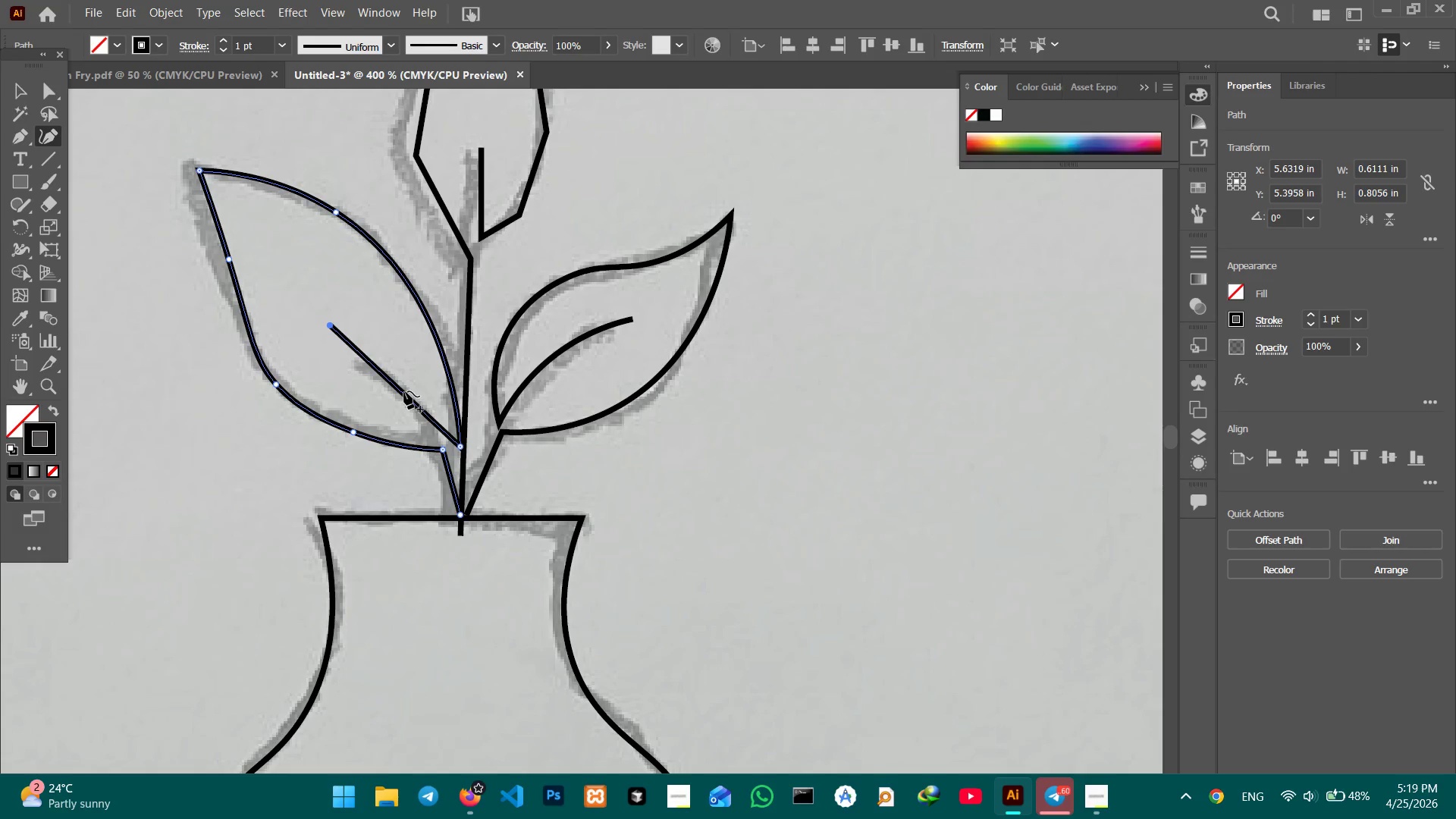 
left_click_drag(start_coordinate=[404, 391], to_coordinate=[406, 377])
 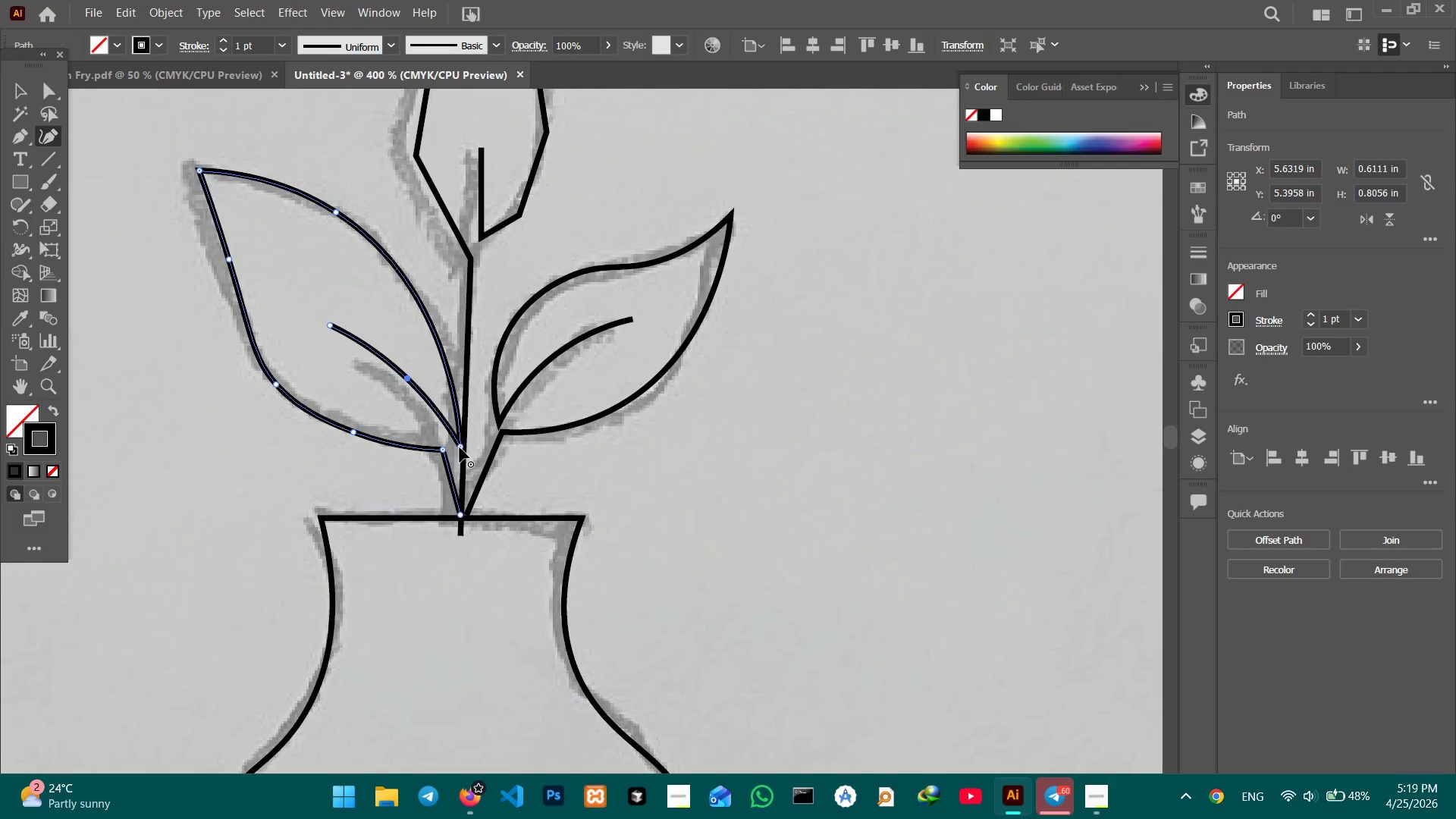 
left_click_drag(start_coordinate=[460, 447], to_coordinate=[452, 451])
 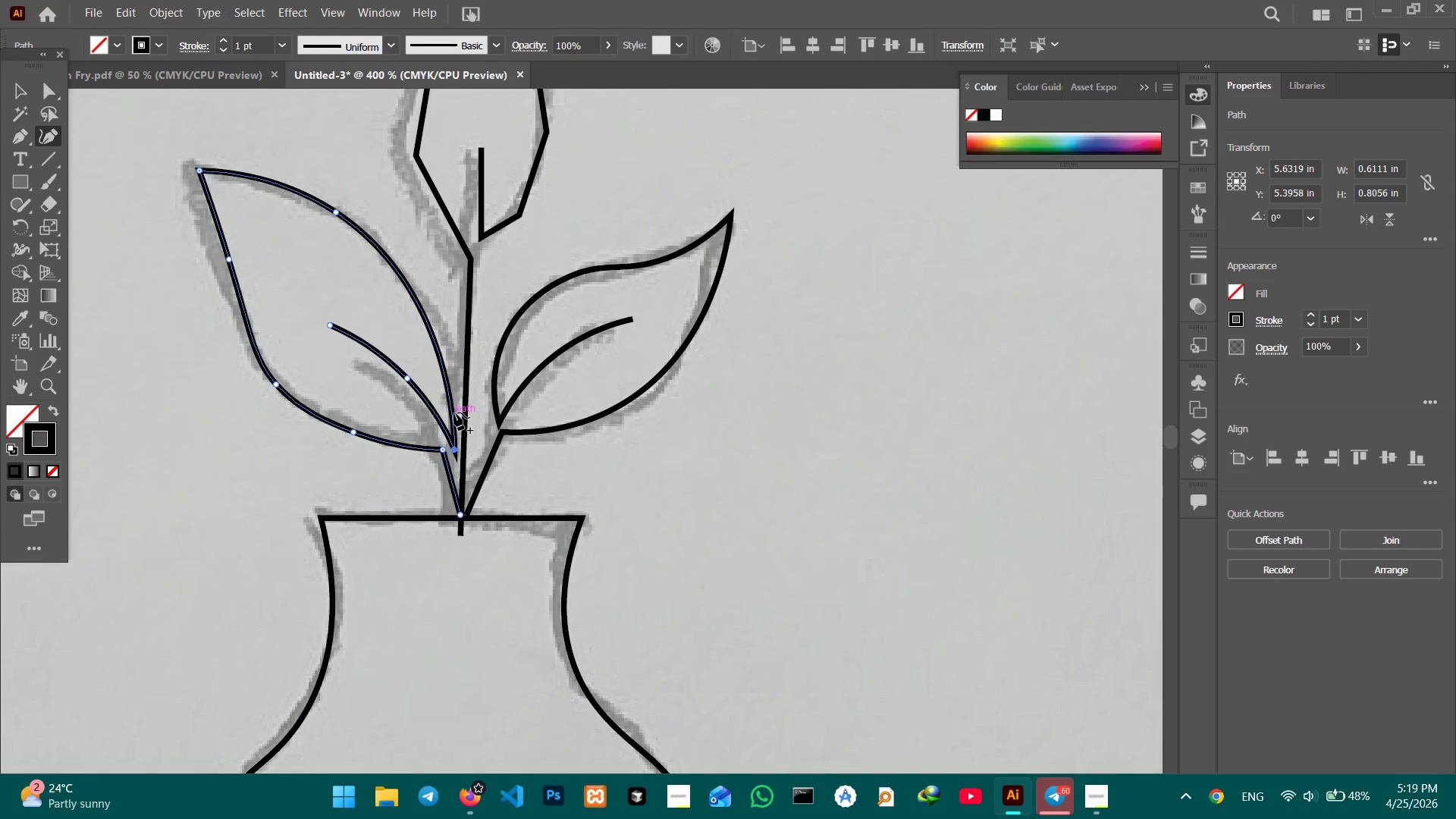 
scroll: coordinate [453, 408], scroll_direction: up, amount: 11.0
 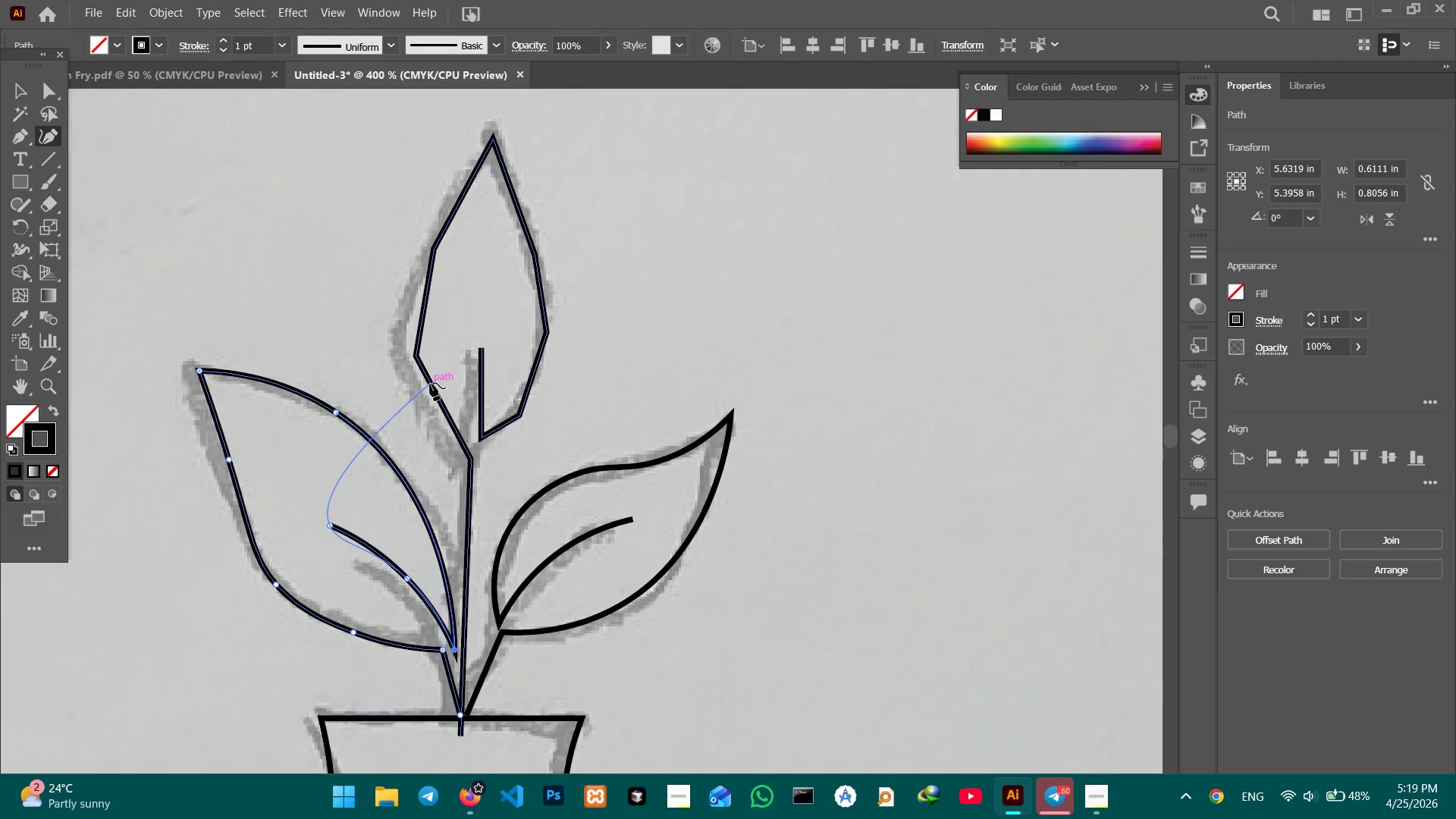 
left_click([430, 383])
 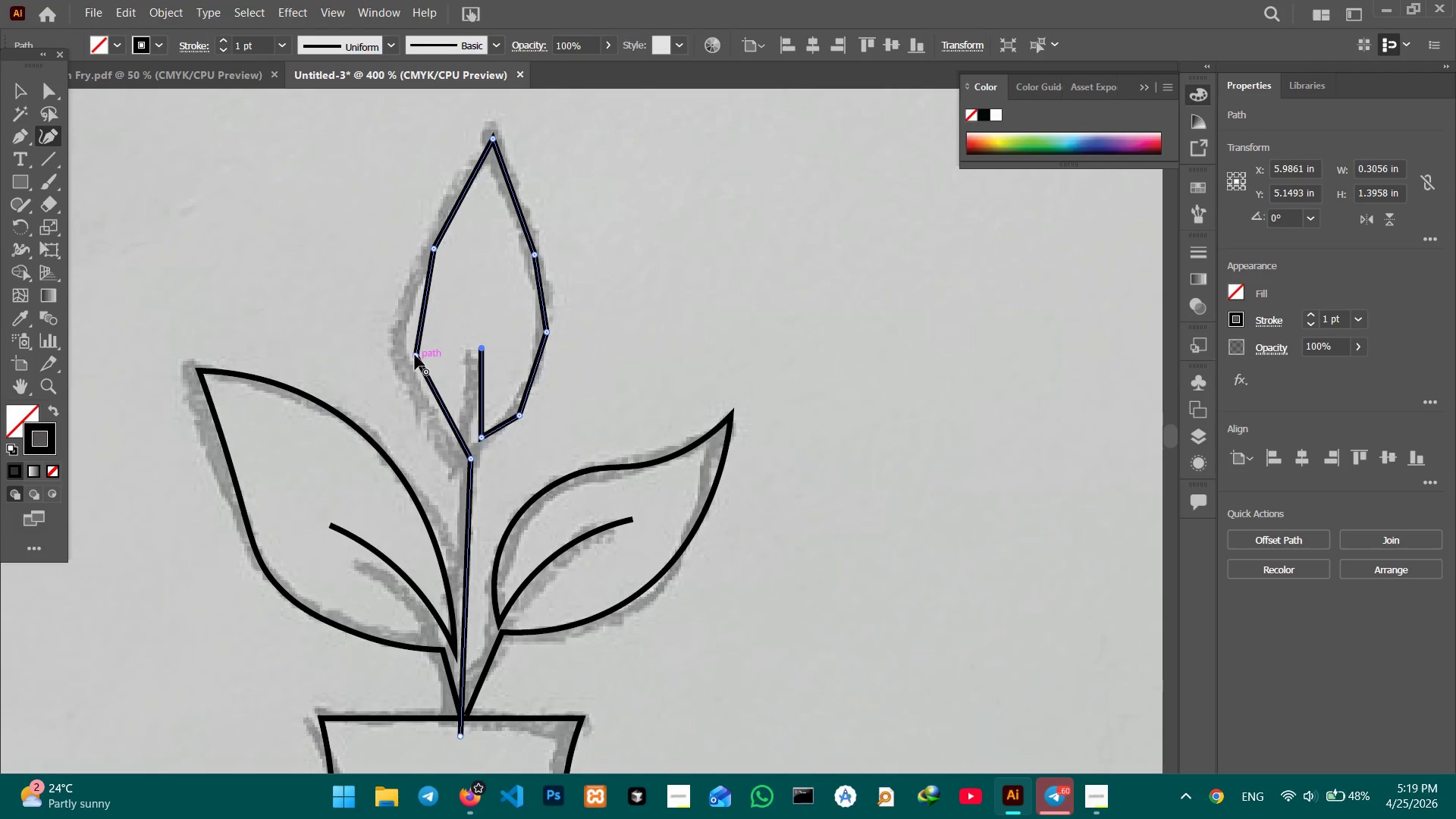 
left_click([415, 355])
 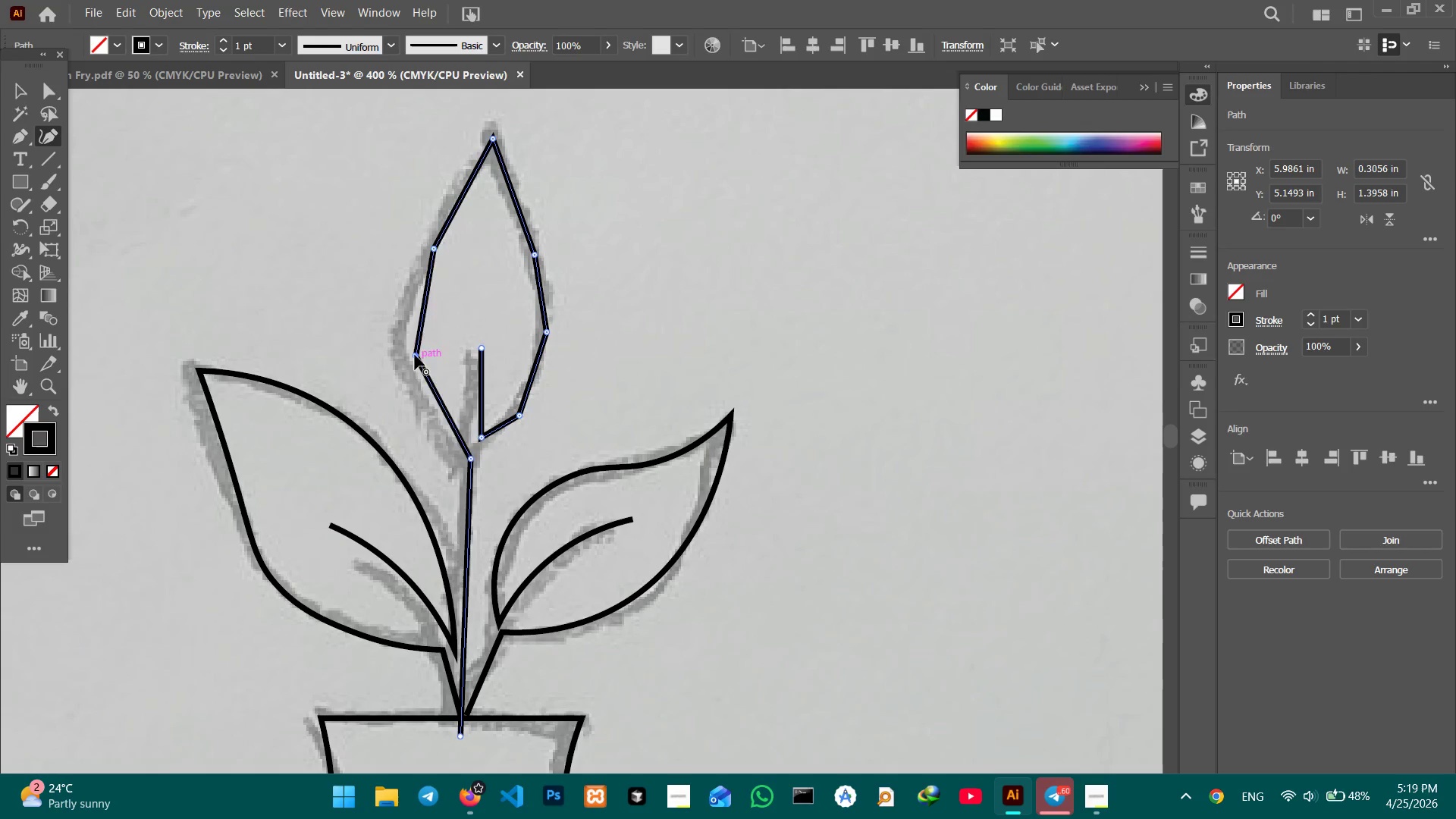 
key(Backspace)
 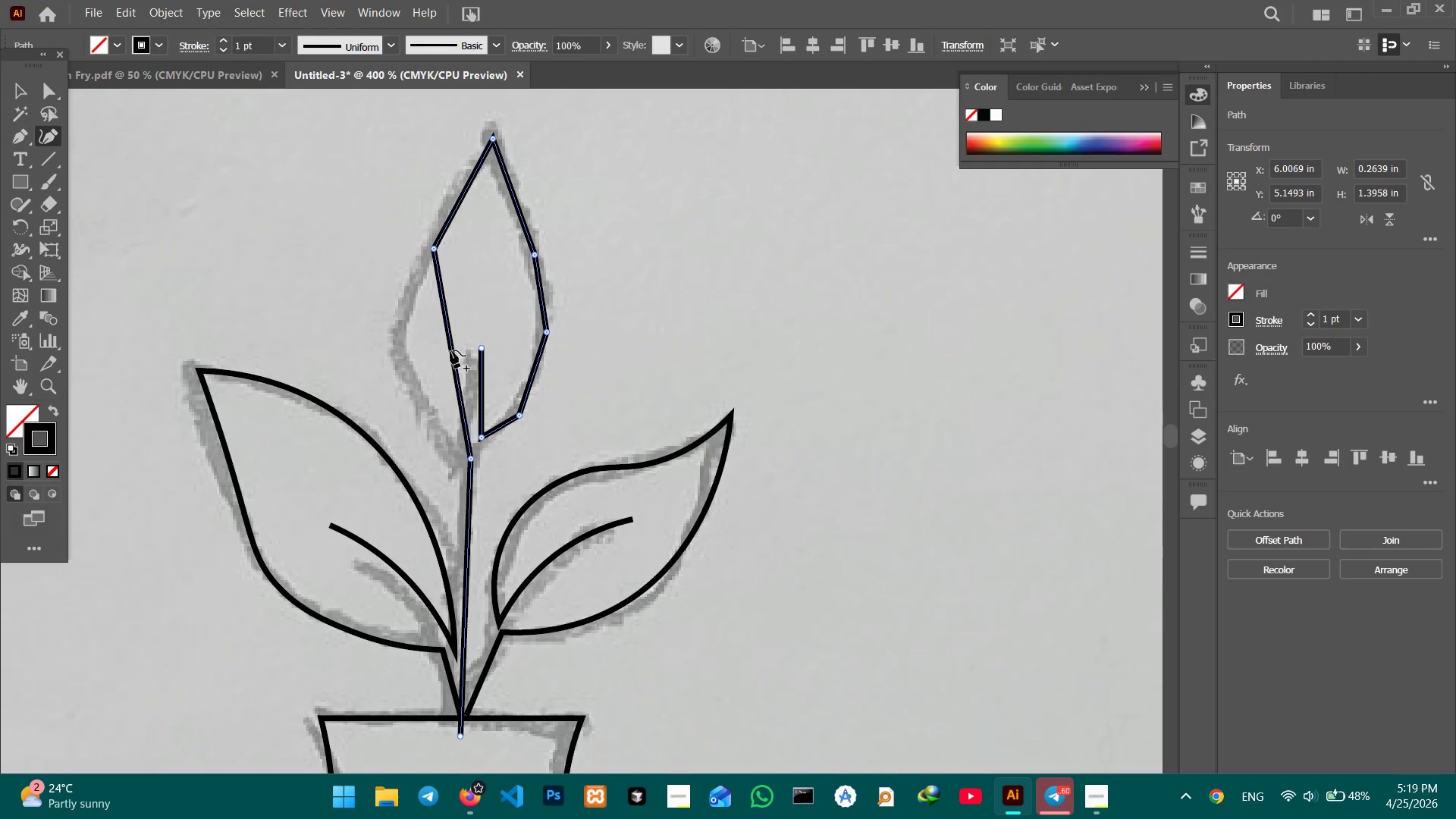 
left_click_drag(start_coordinate=[452, 350], to_coordinate=[403, 354])
 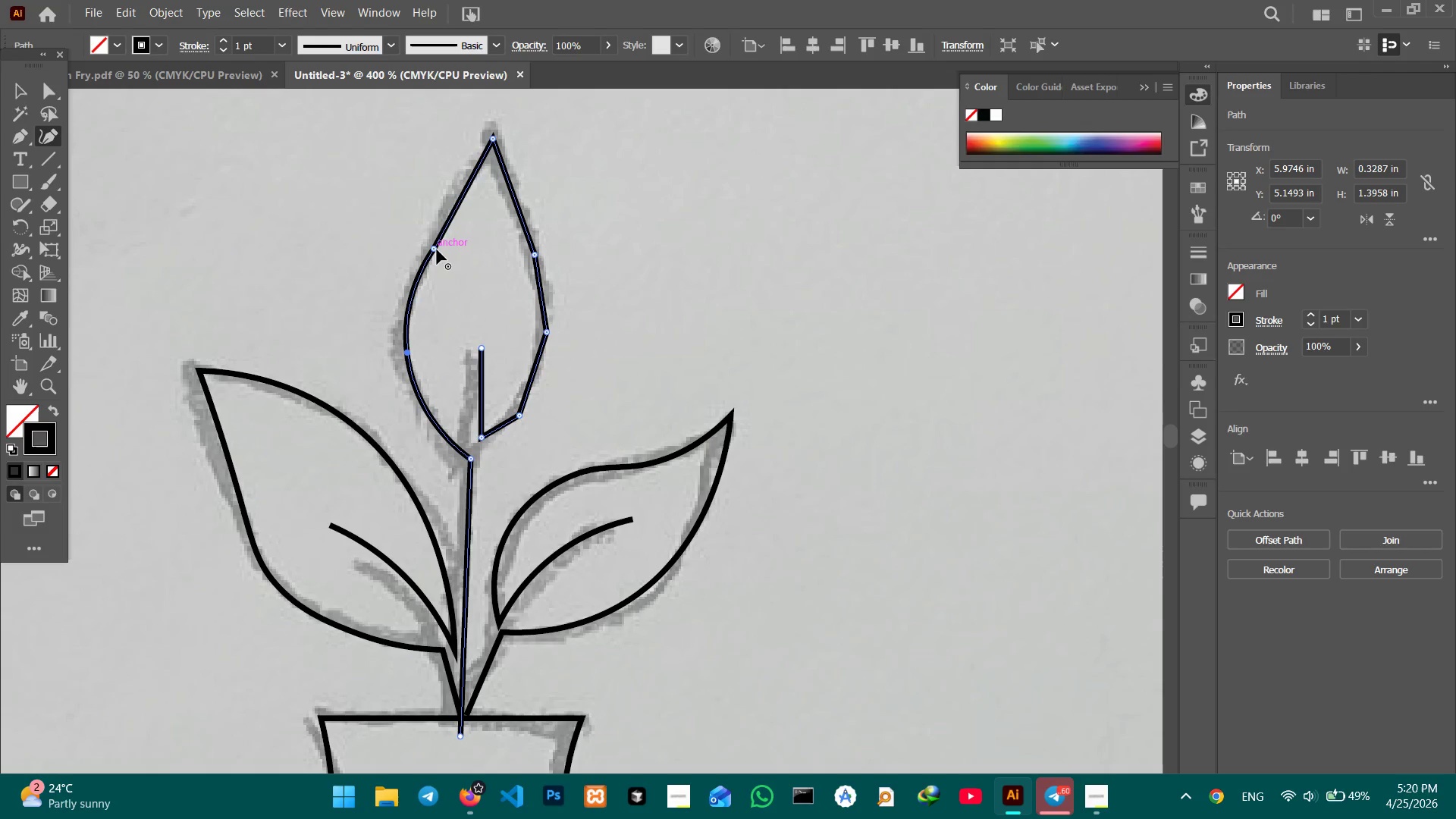 
left_click([437, 249])
 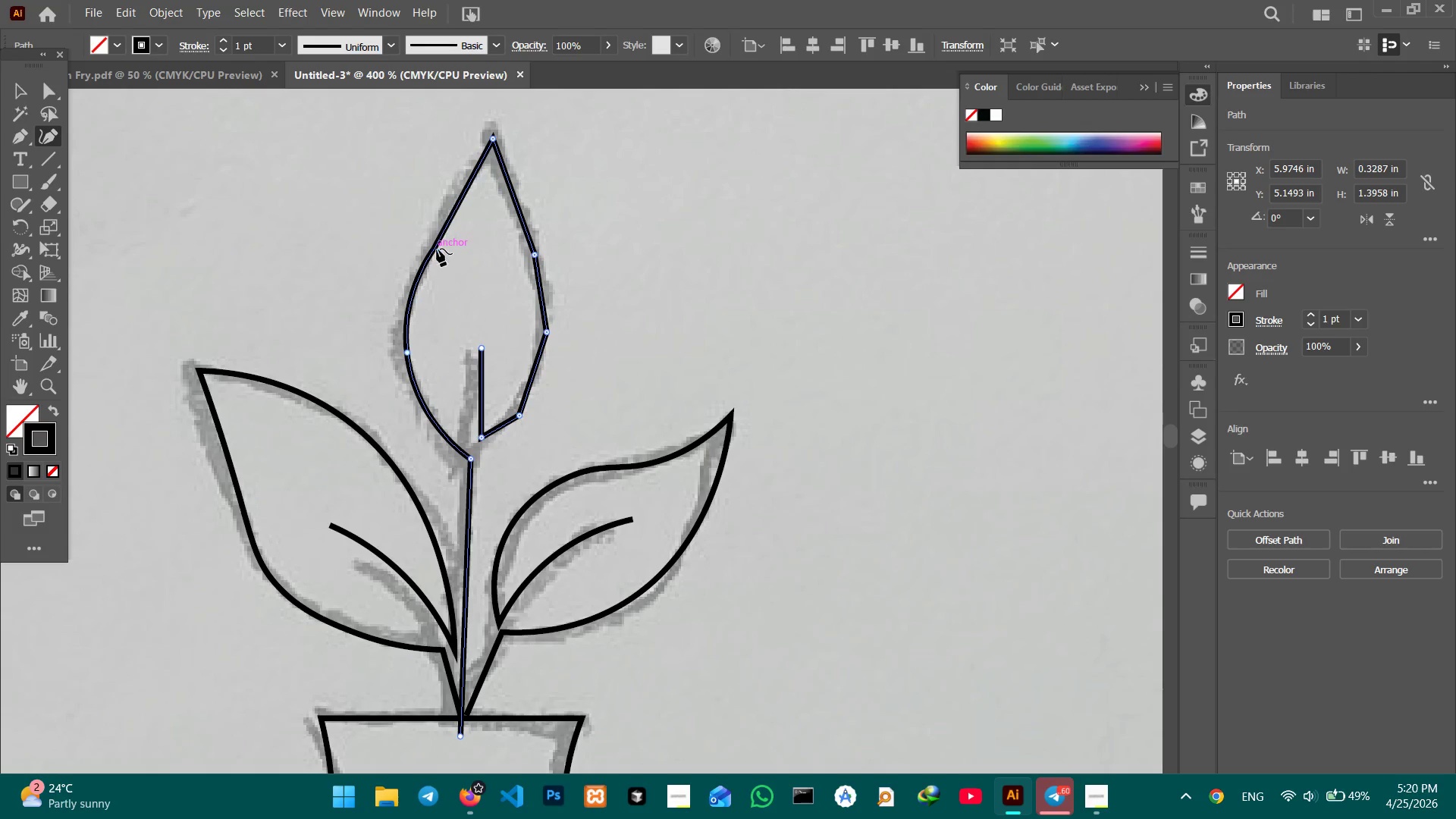 
key(Backspace)
 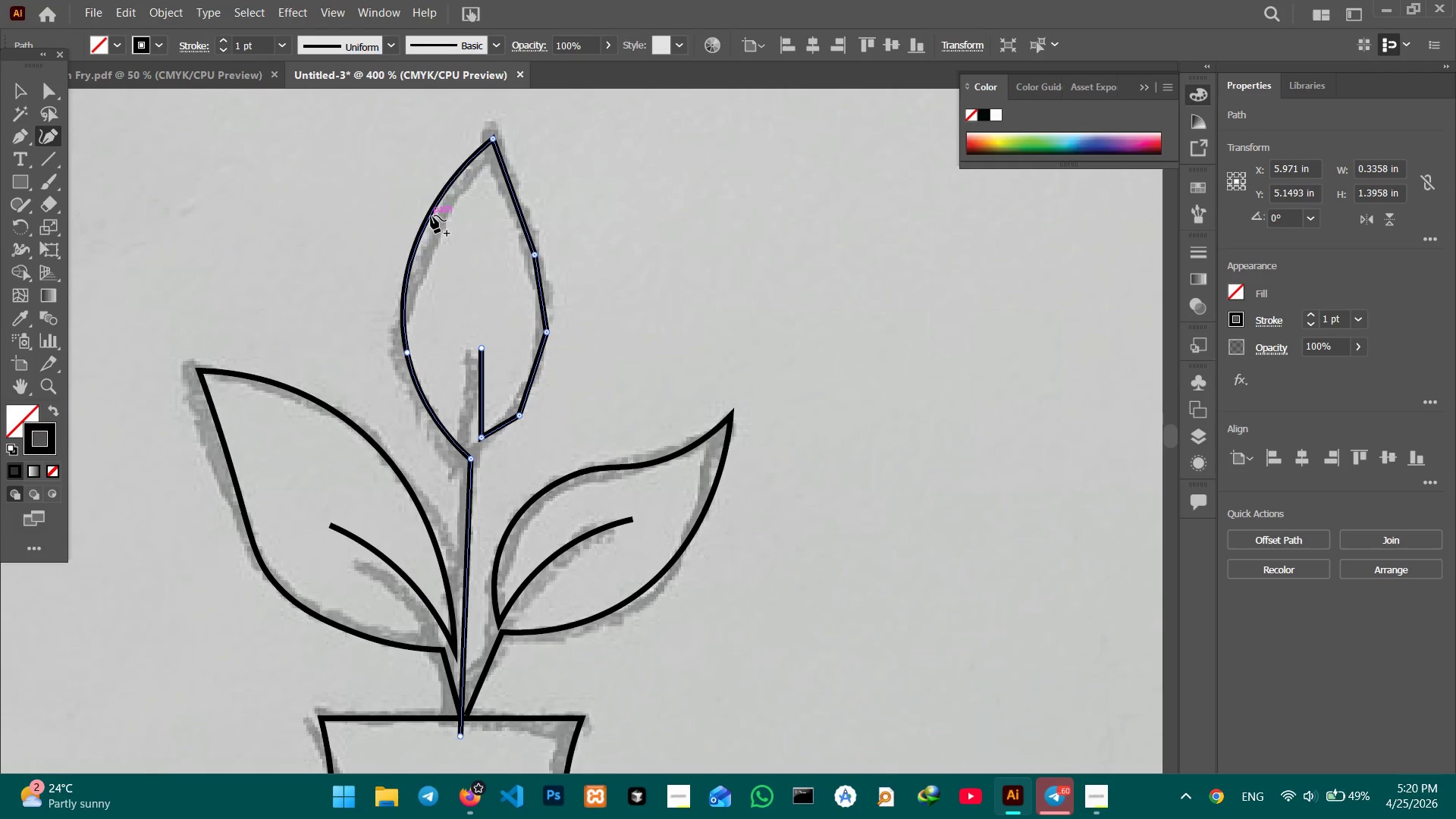 
left_click_drag(start_coordinate=[431, 215], to_coordinate=[442, 224])
 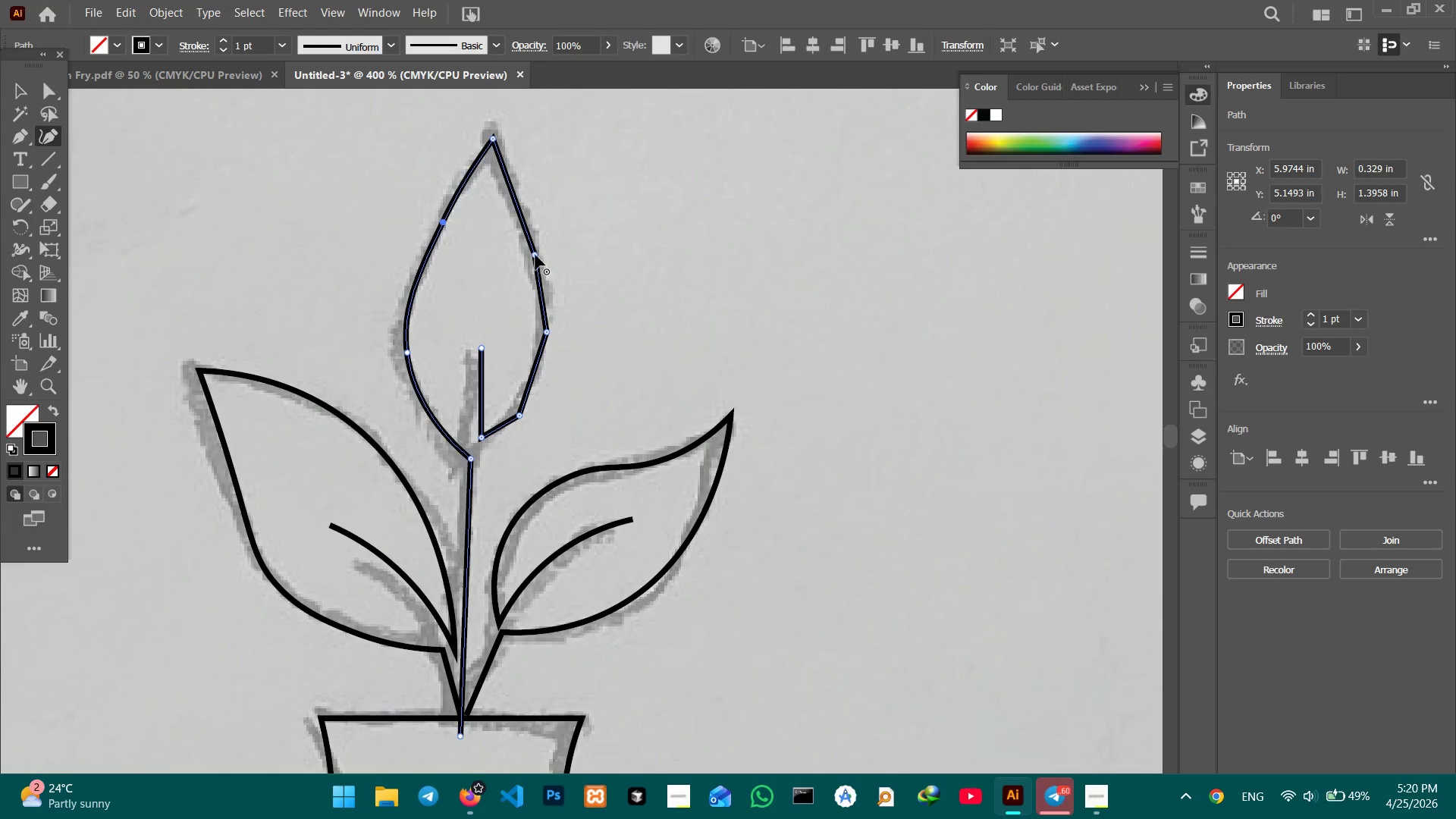 
left_click([537, 255])
 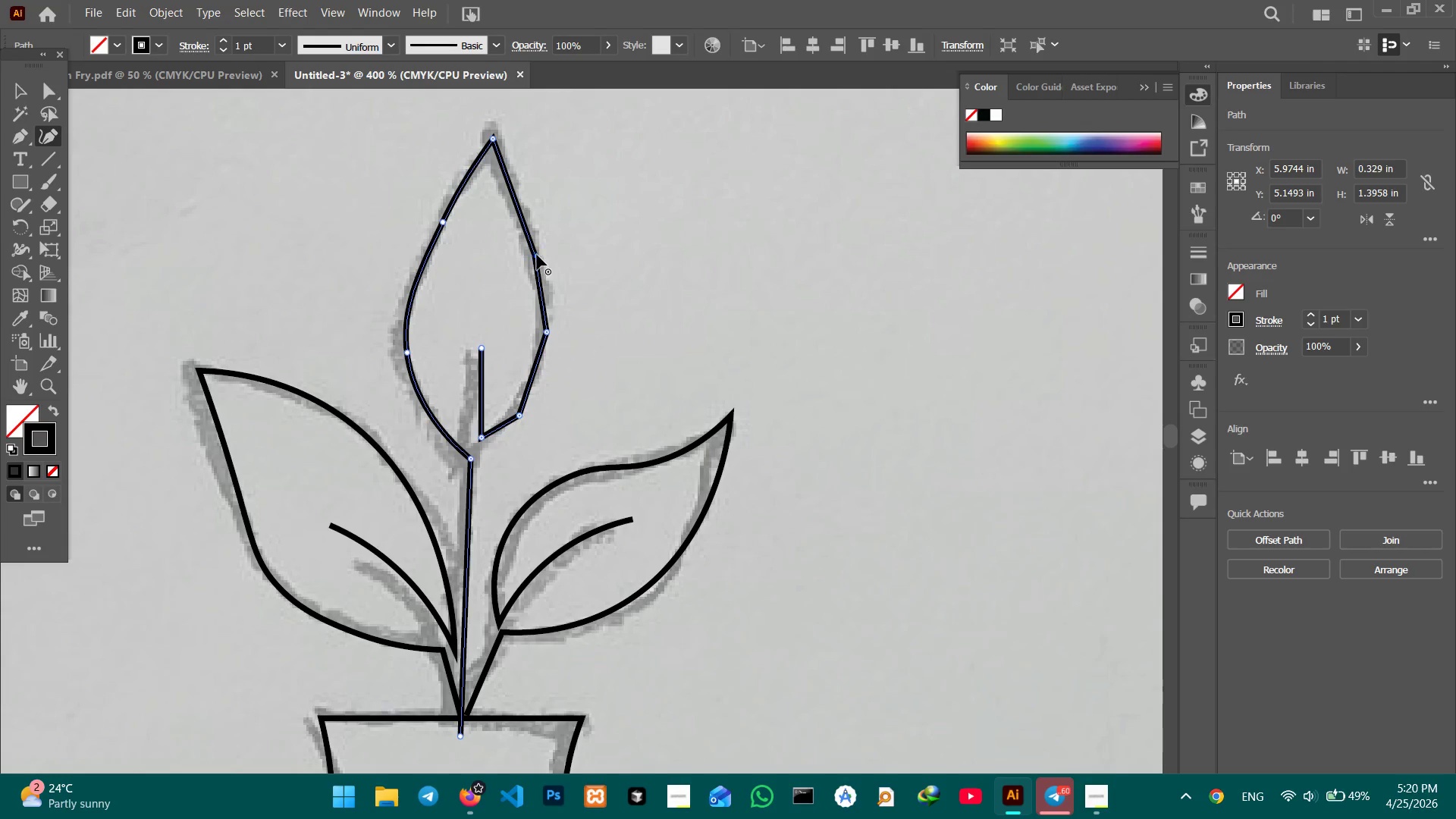 
key(Backspace)
 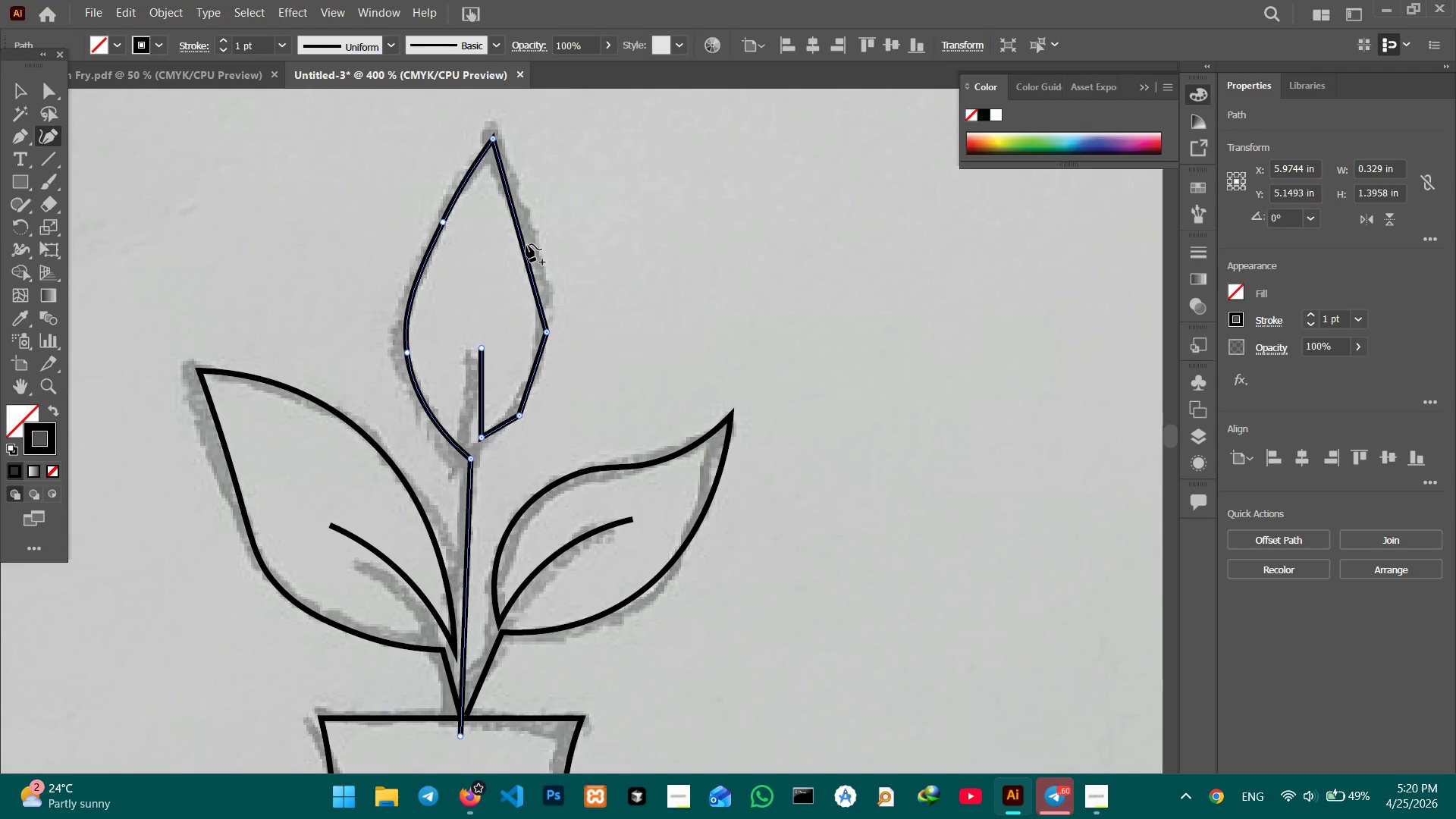 
left_click_drag(start_coordinate=[526, 246], to_coordinate=[534, 240])
 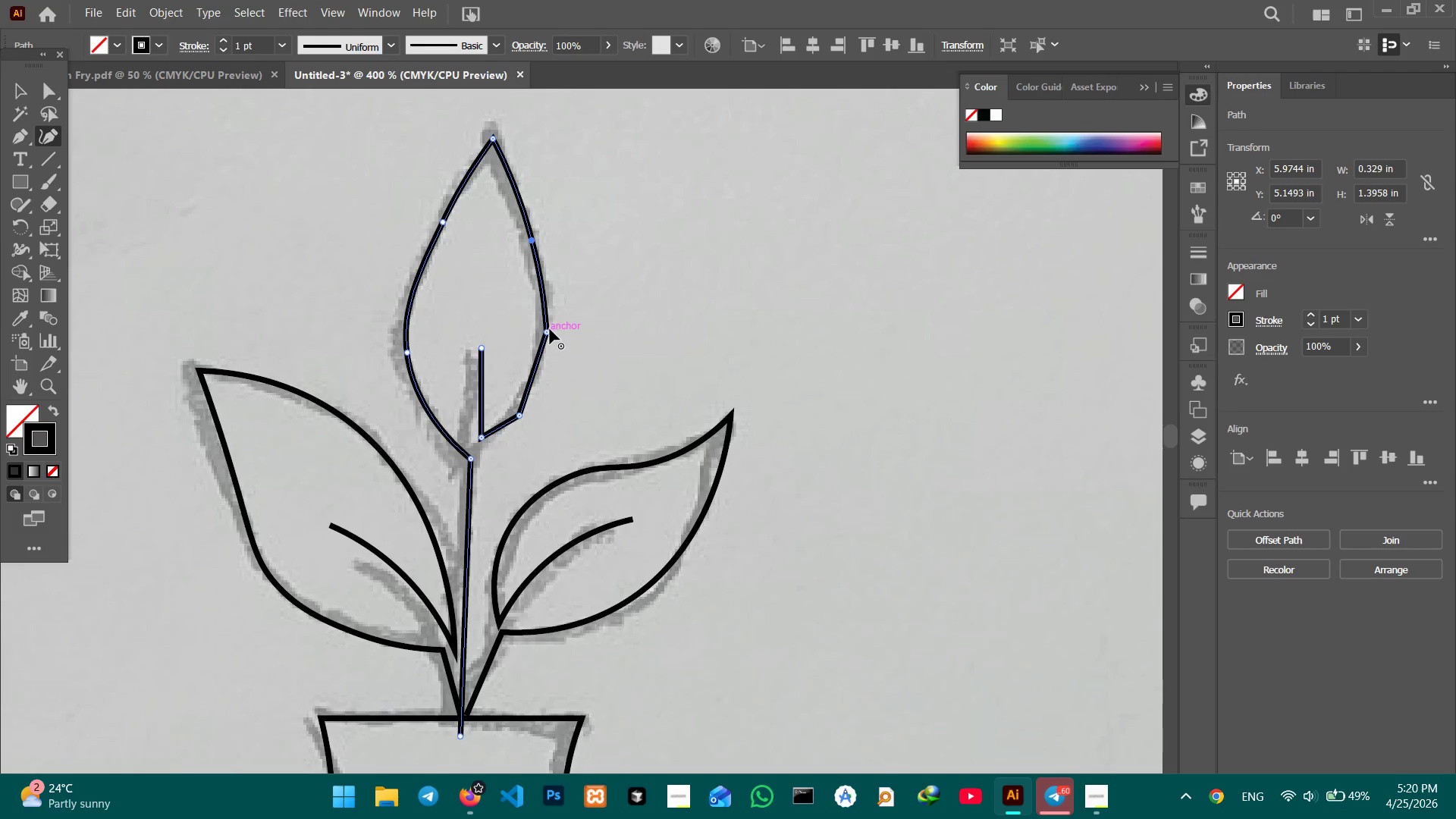 
left_click([550, 329])
 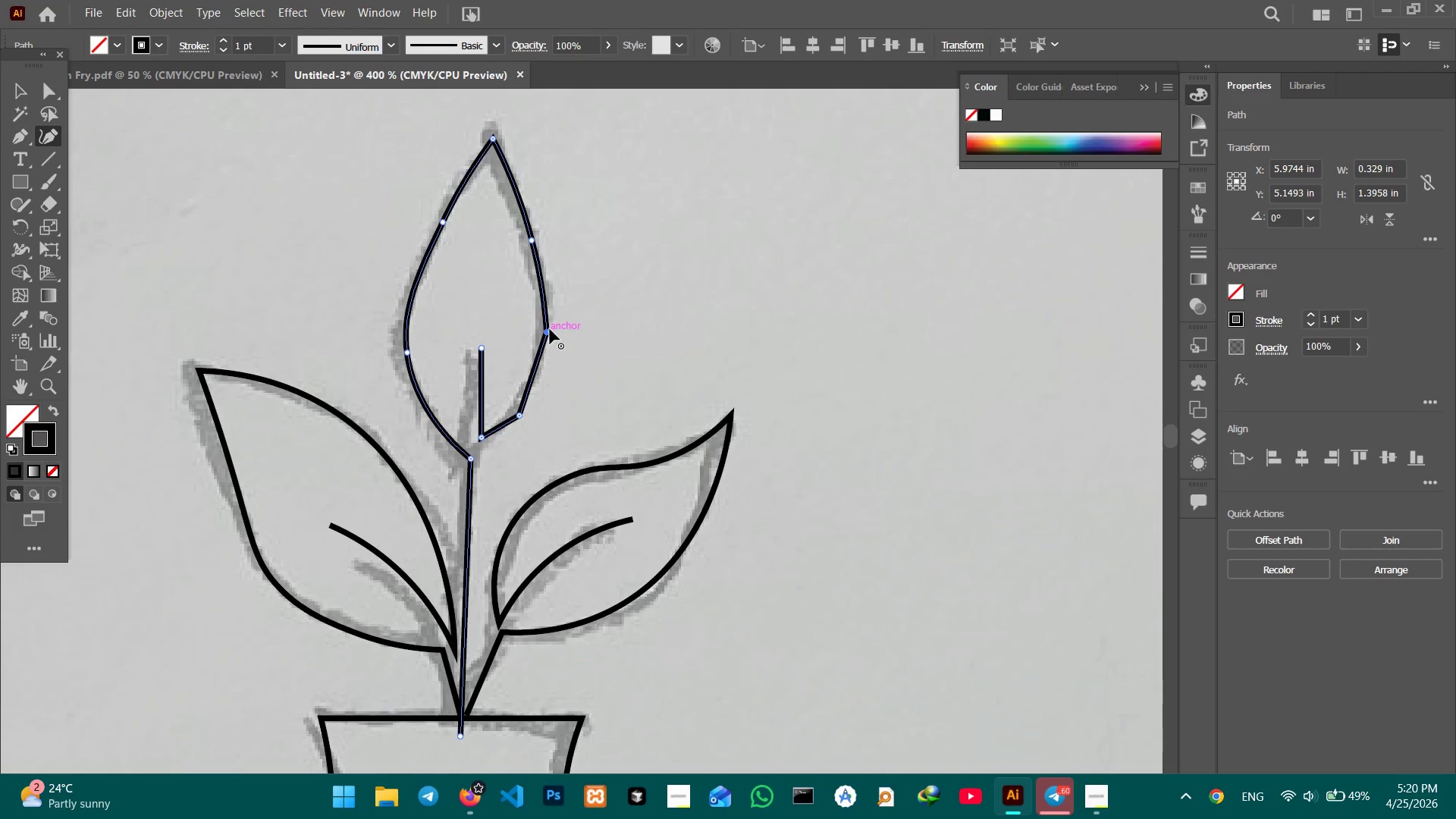 
key(Backspace)
 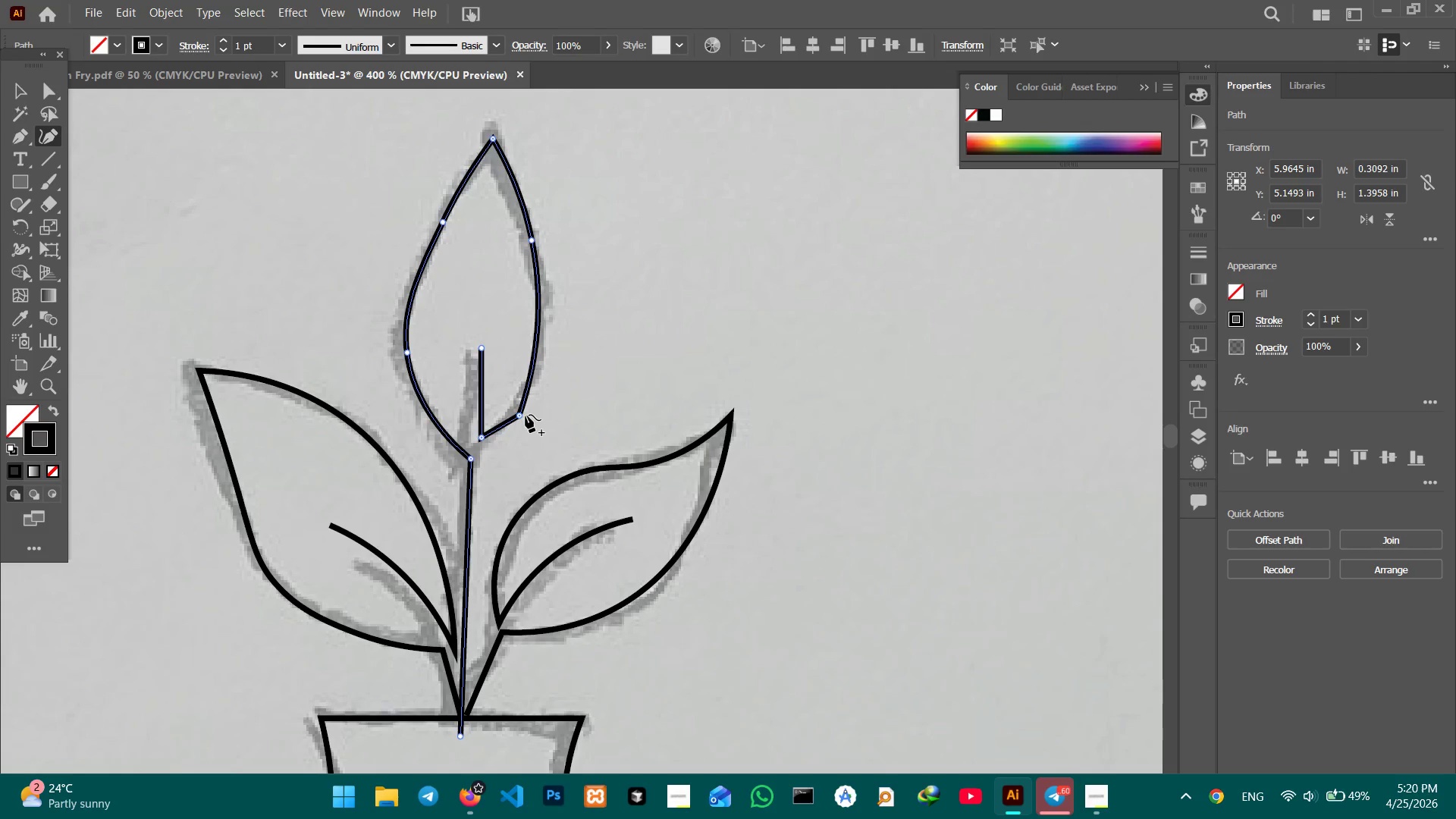 
left_click([522, 416])
 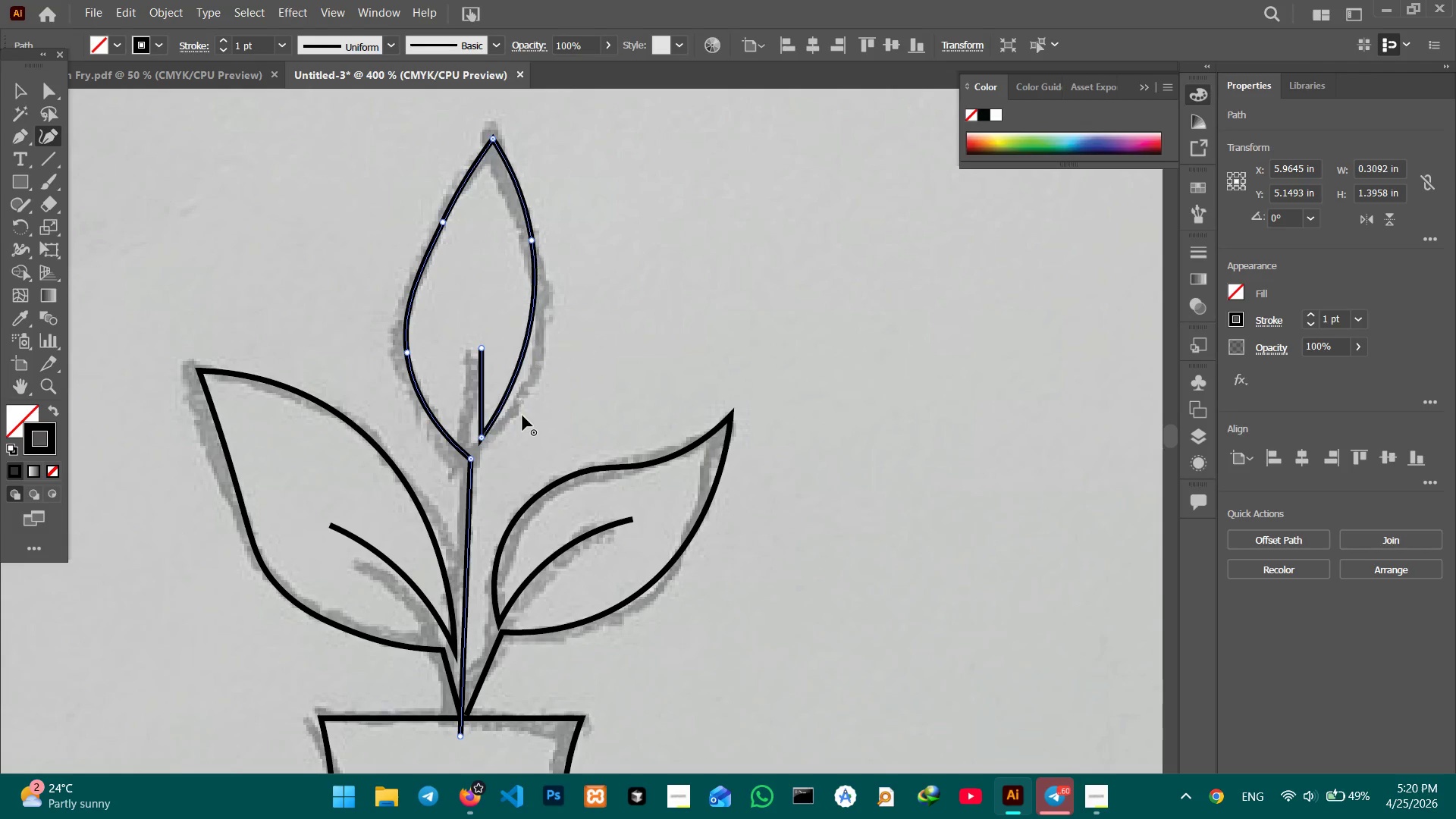 
key(Backspace)
 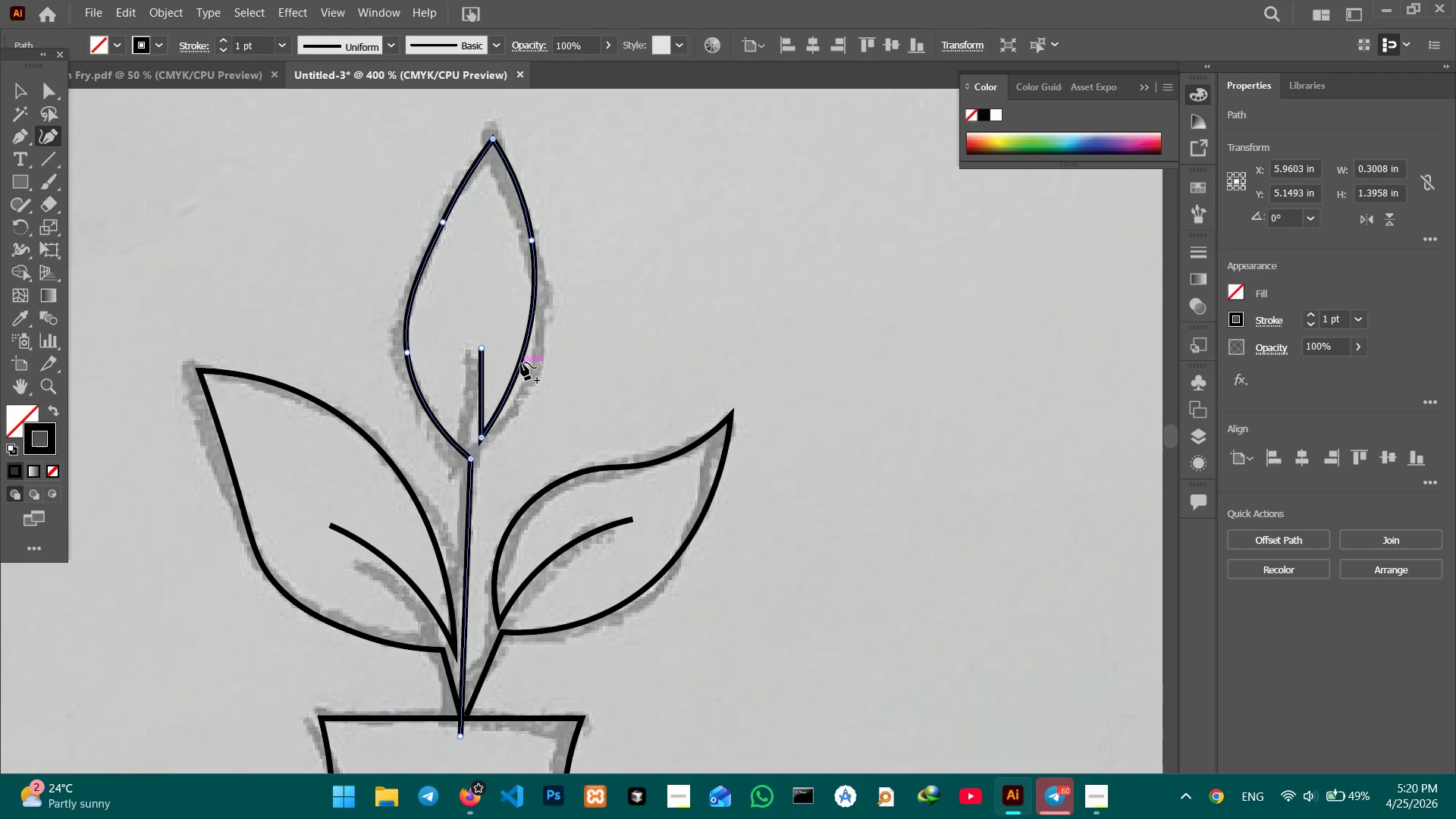 
left_click_drag(start_coordinate=[521, 362], to_coordinate=[532, 384])
 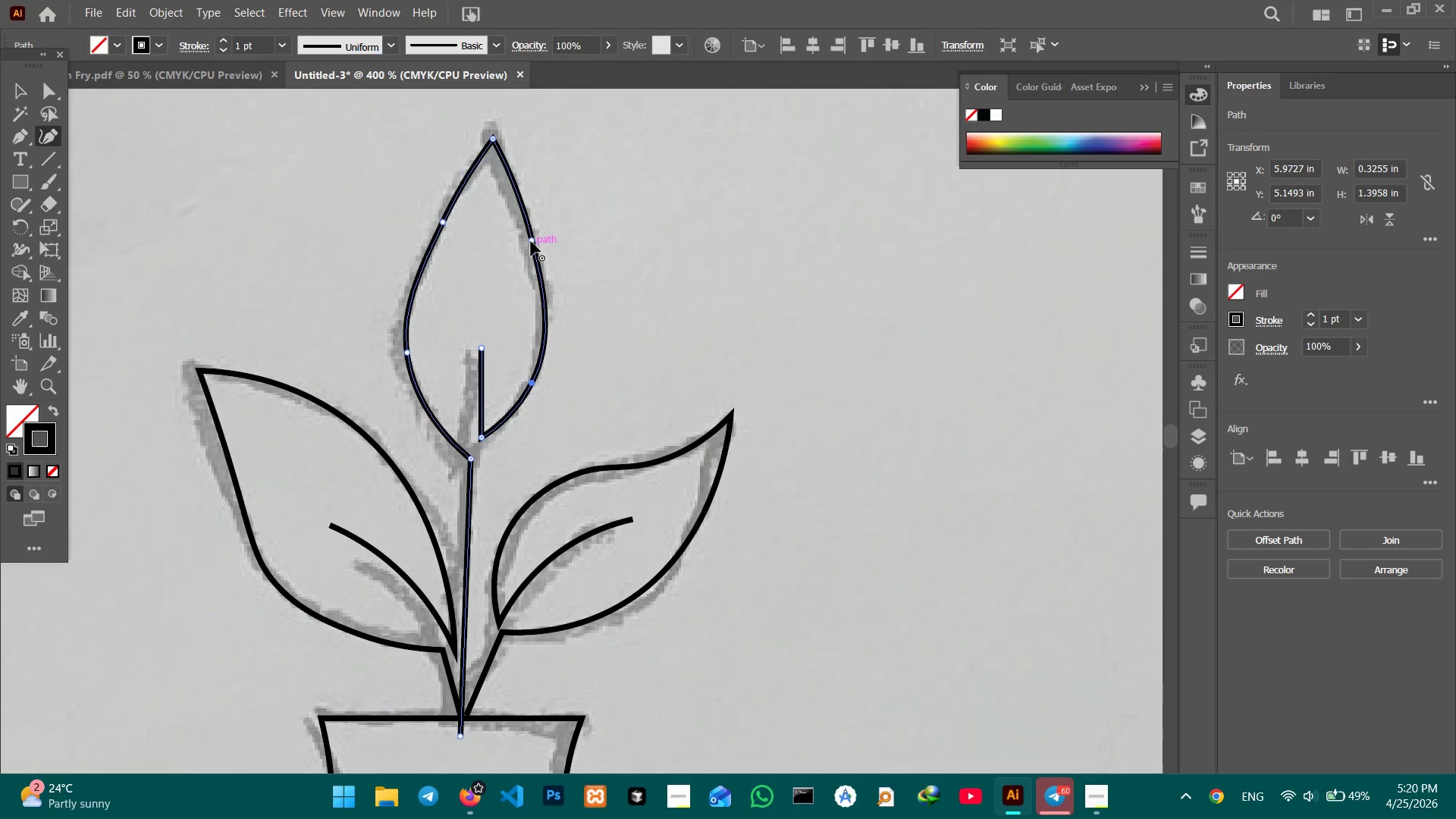 
left_click_drag(start_coordinate=[531, 241], to_coordinate=[518, 246])
 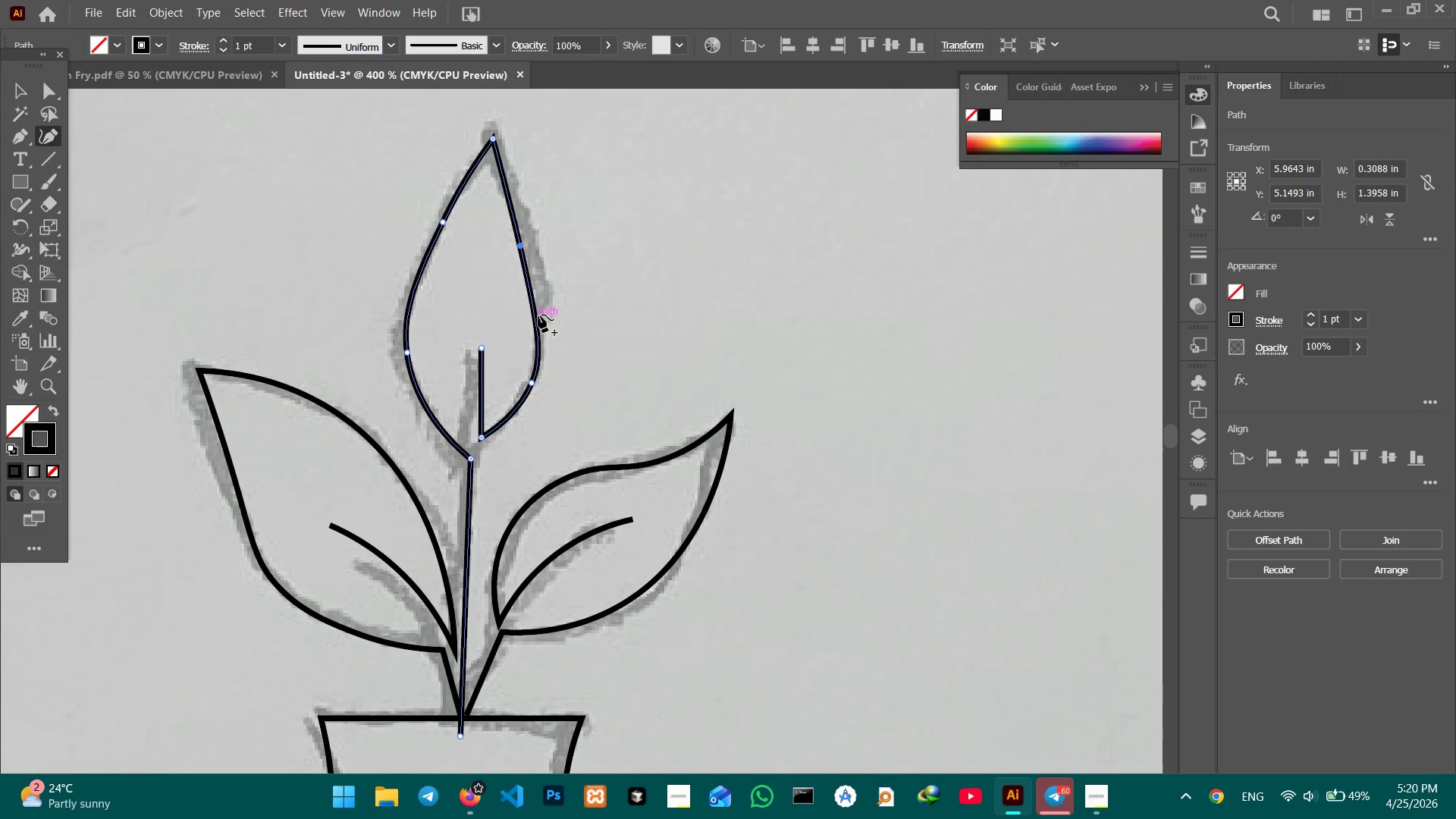 
left_click_drag(start_coordinate=[538, 315], to_coordinate=[548, 299])
 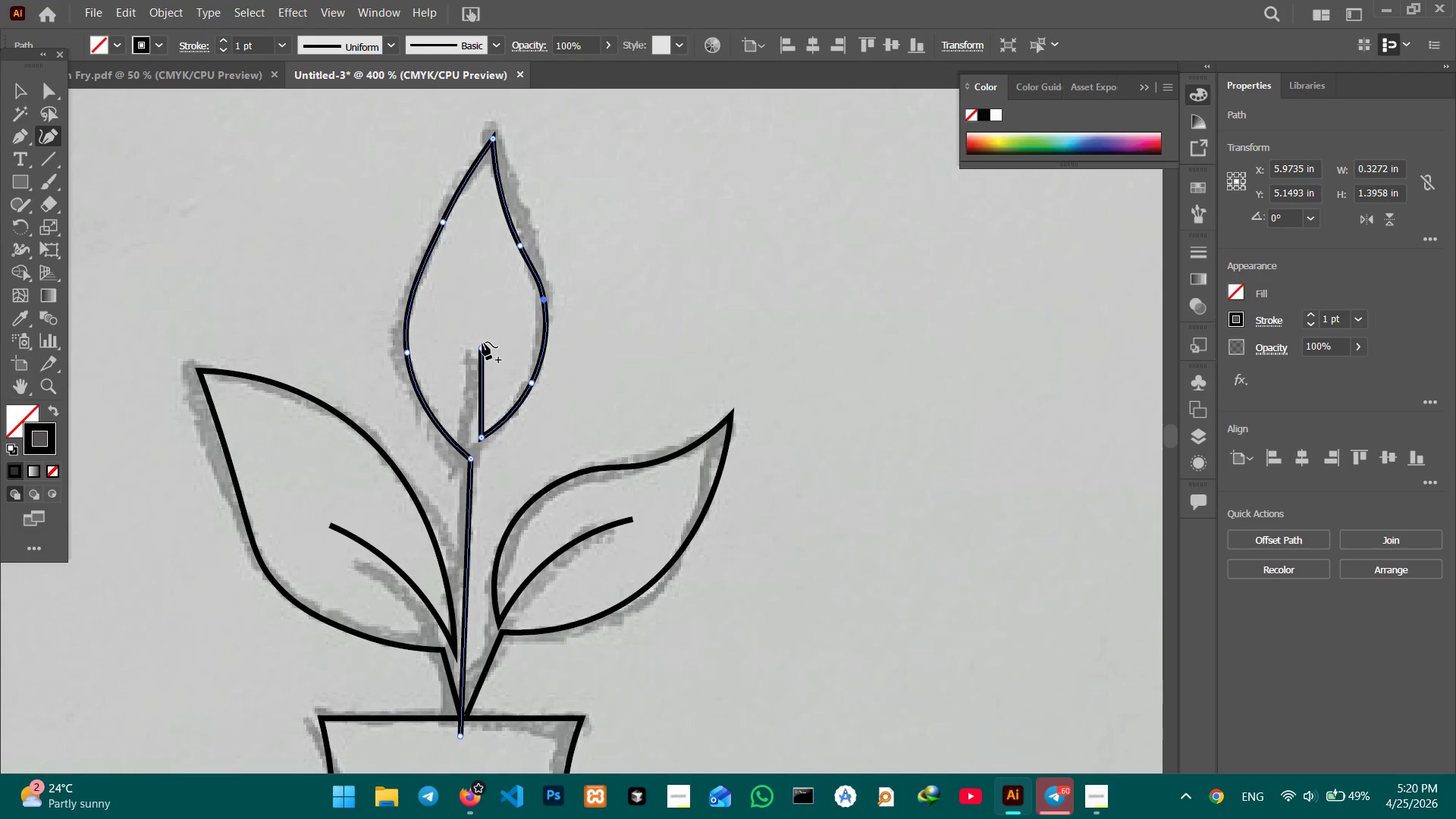 
left_click_drag(start_coordinate=[482, 351], to_coordinate=[479, 284])
 